 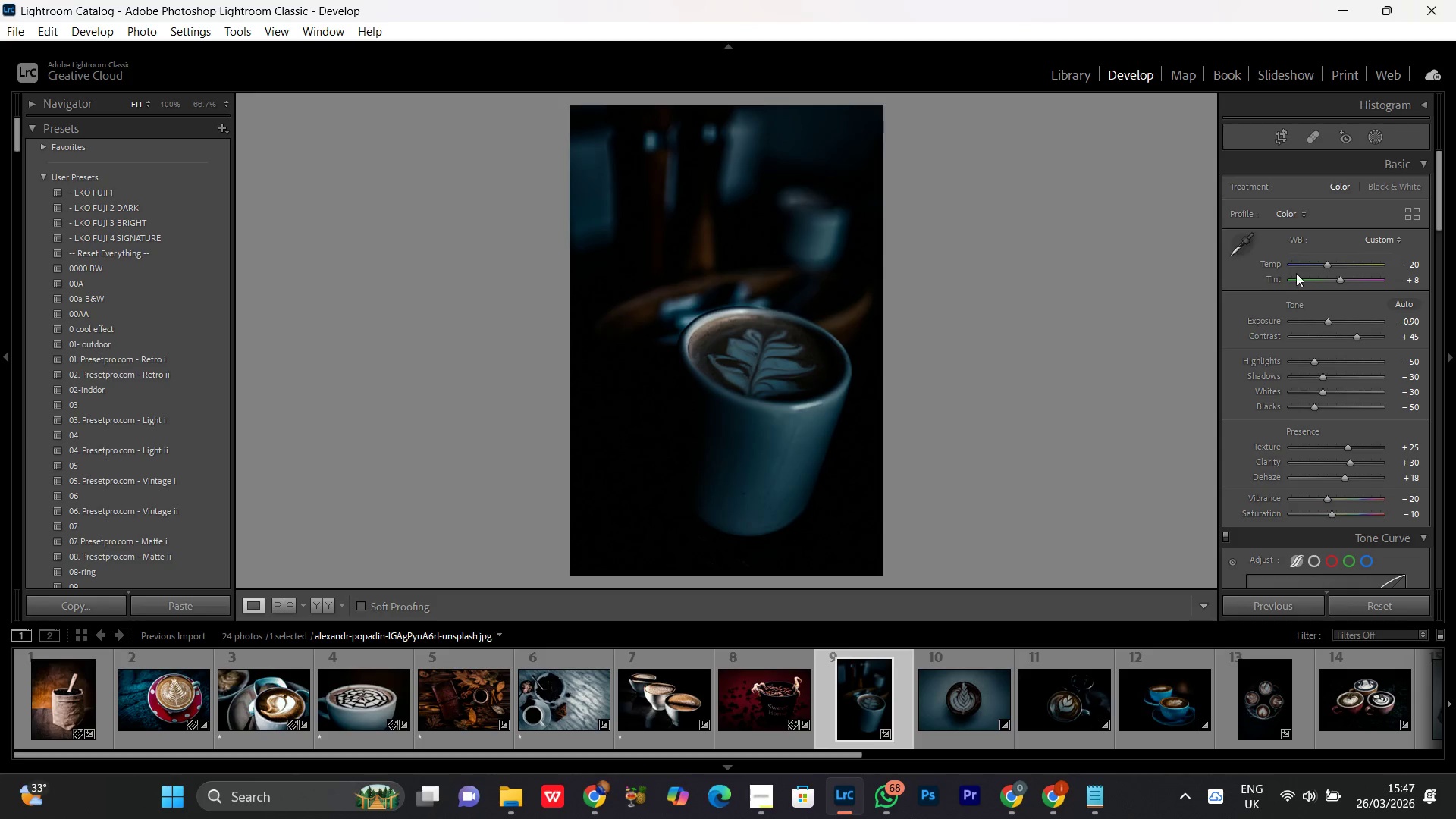 
double_click([701, 375])
 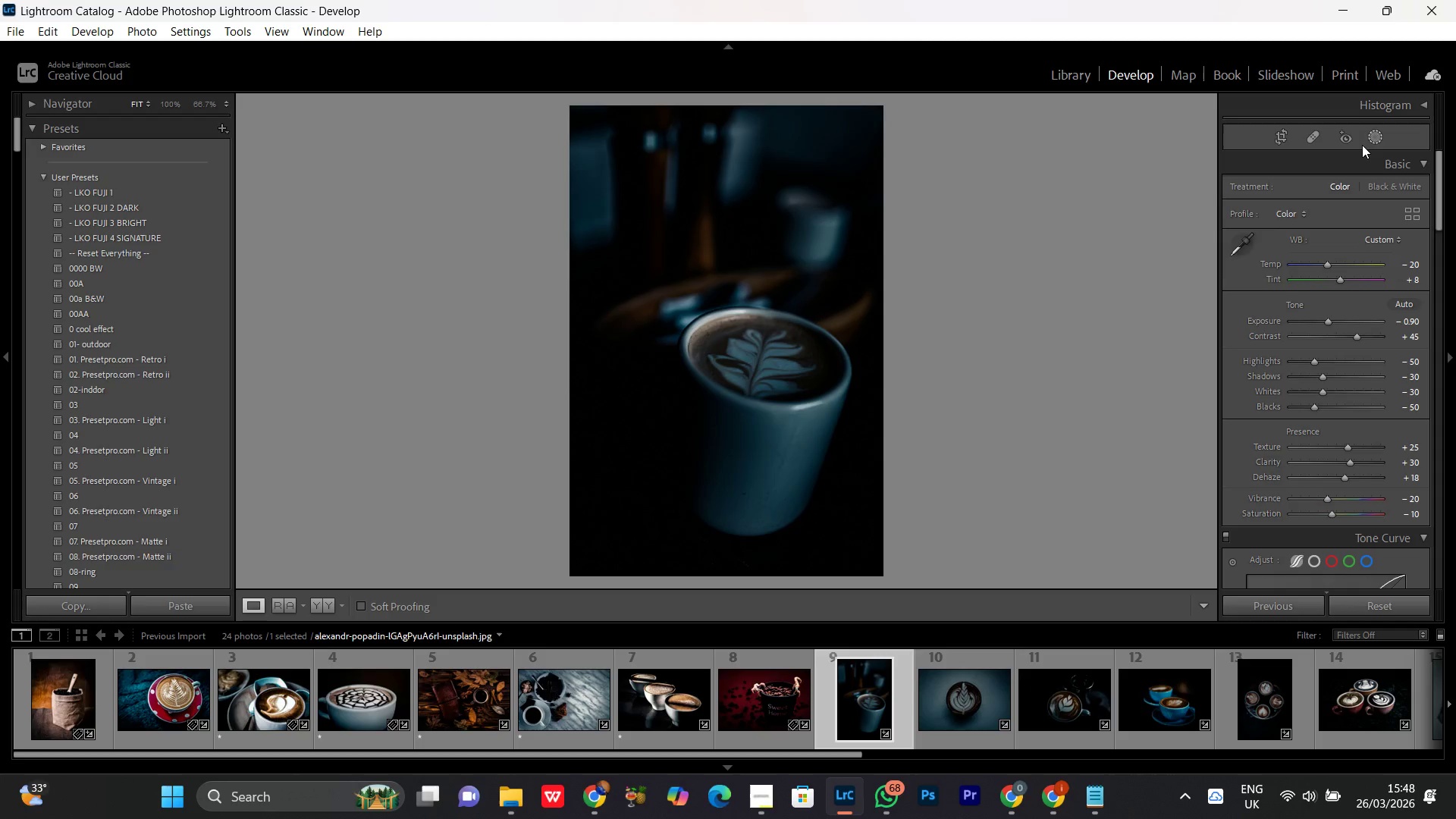 
left_click([1370, 140])
 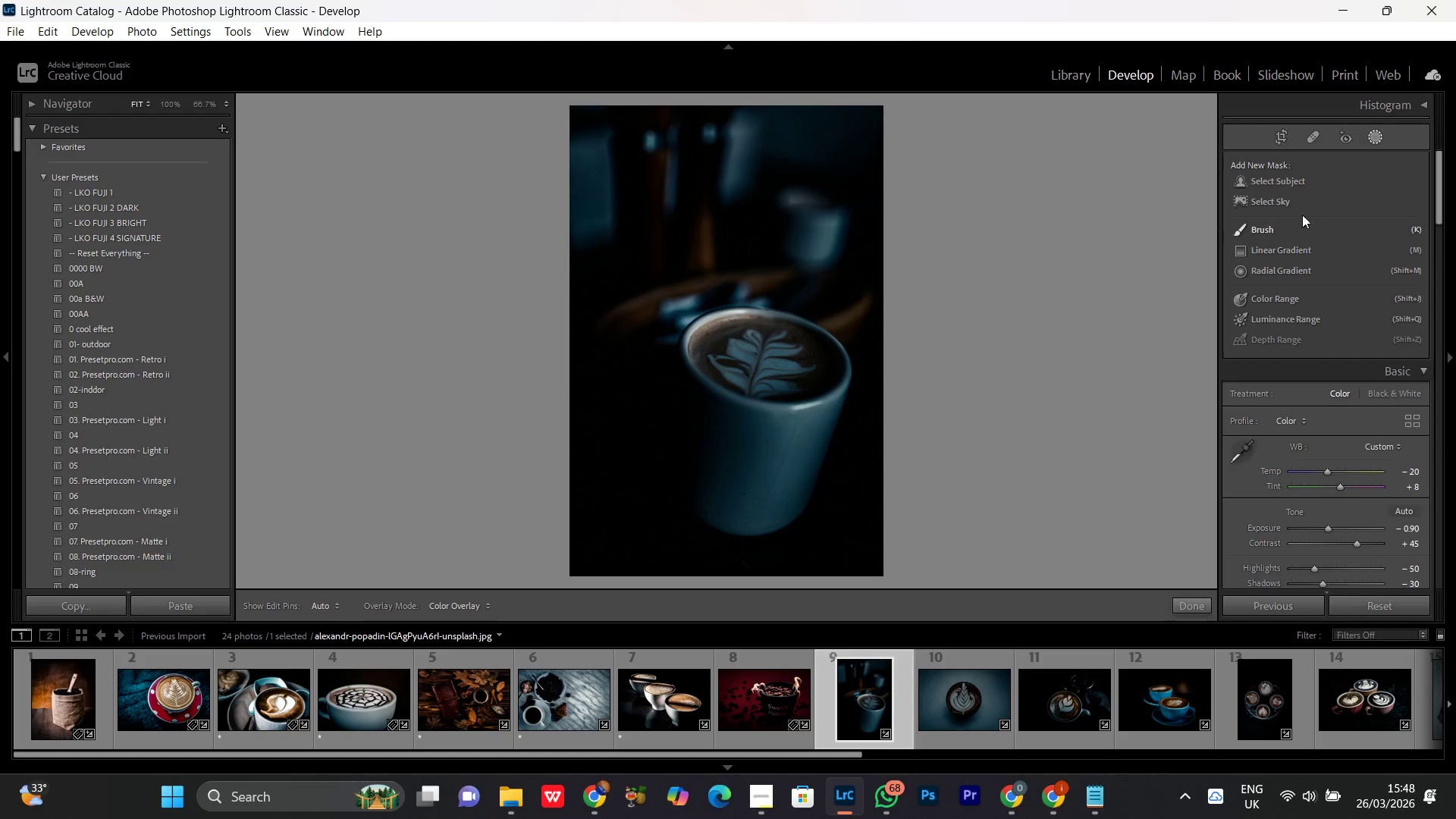 
left_click([1281, 182])
 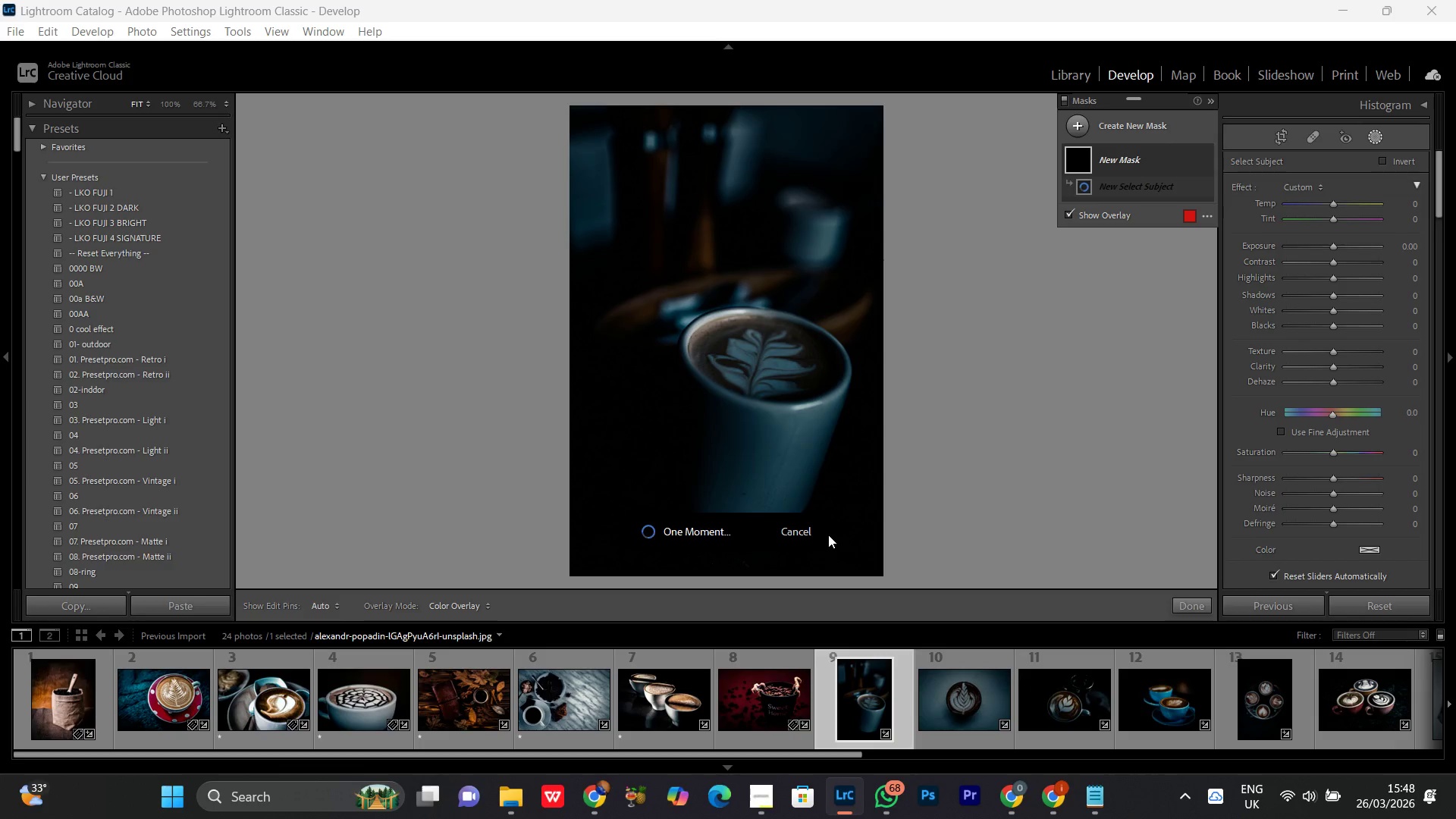 
wait(16.98)
 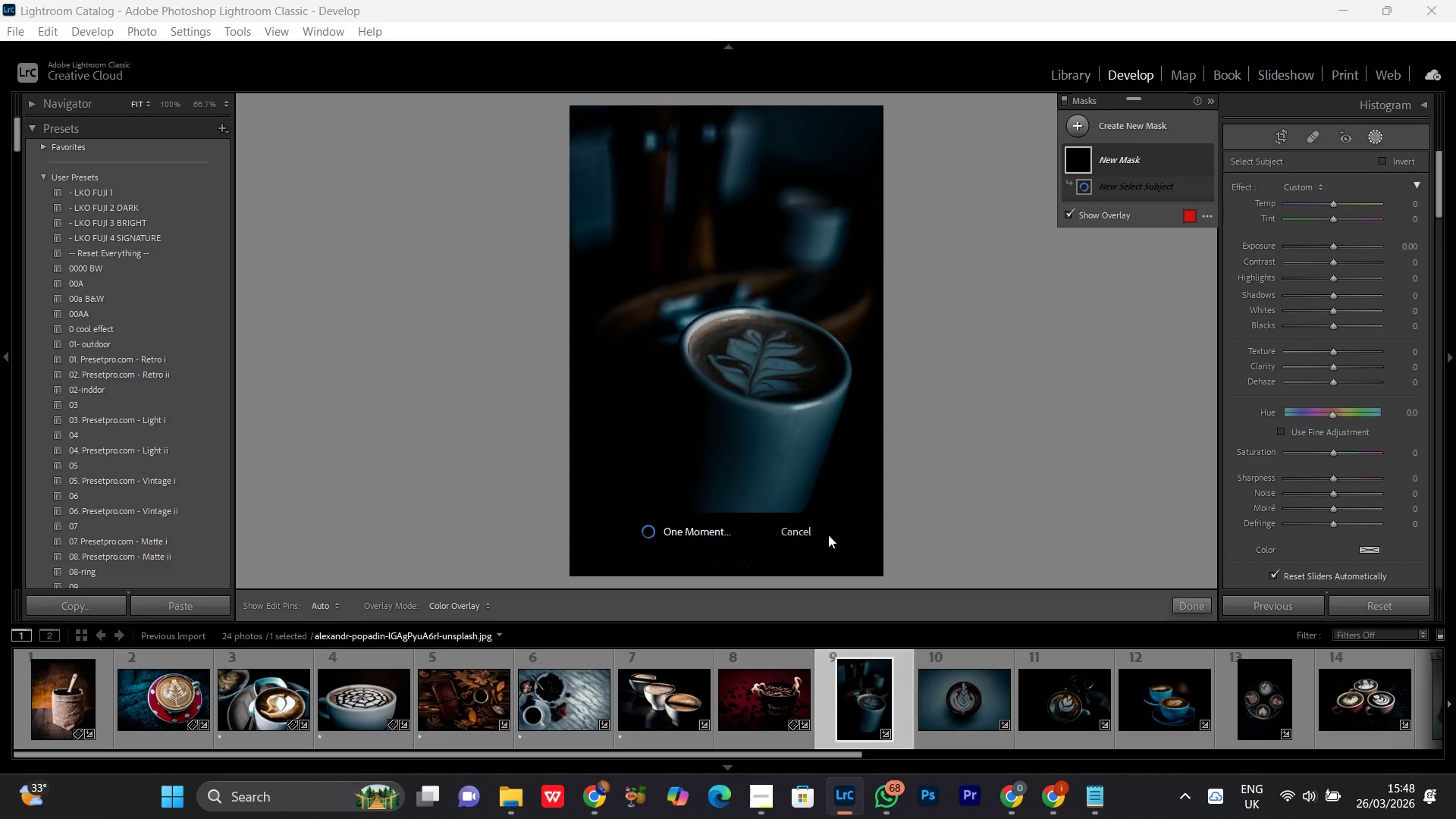 
left_click([1335, 247])
 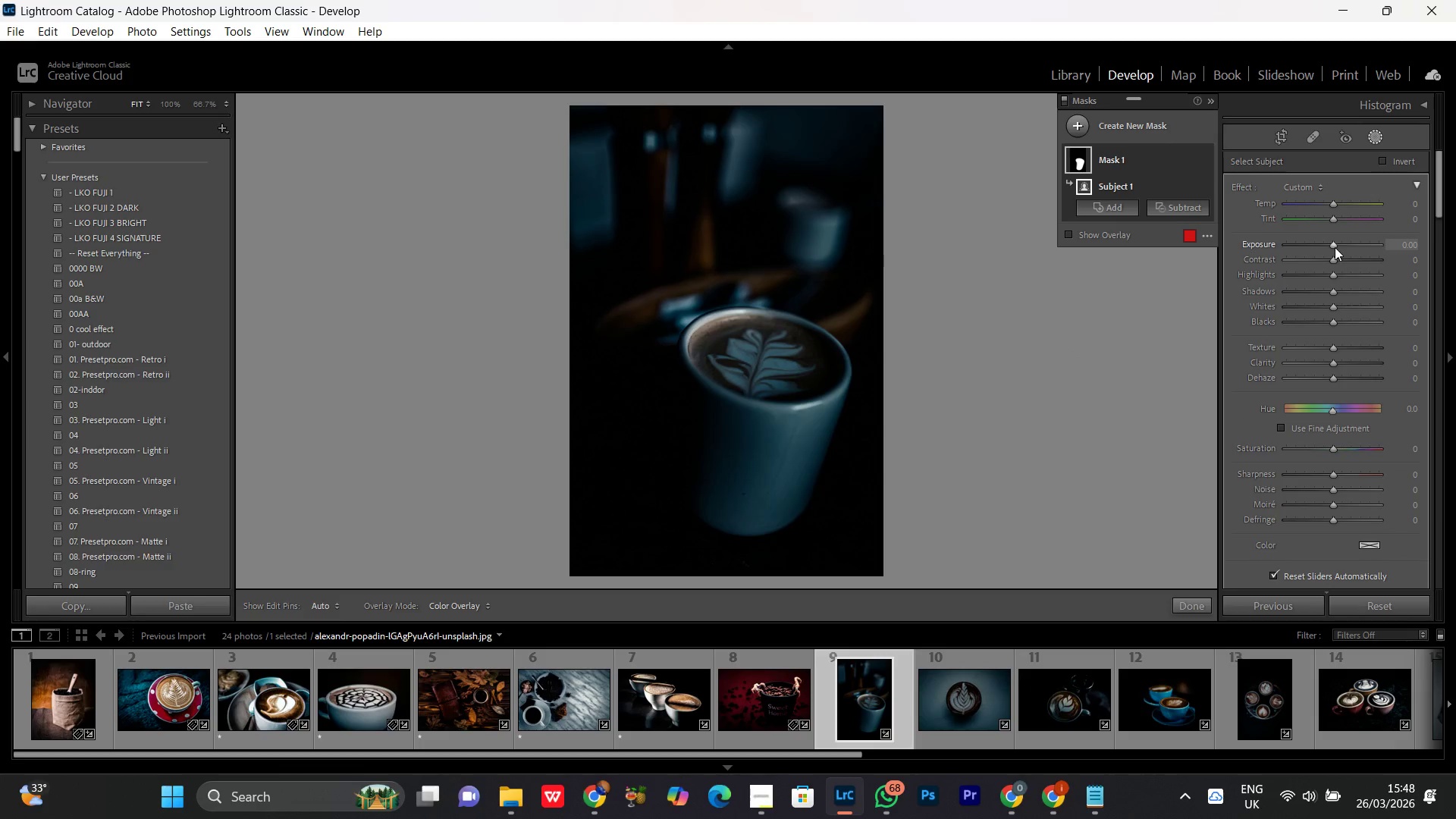 
scroll: coordinate [1332, 246], scroll_direction: up, amount: 8.0
 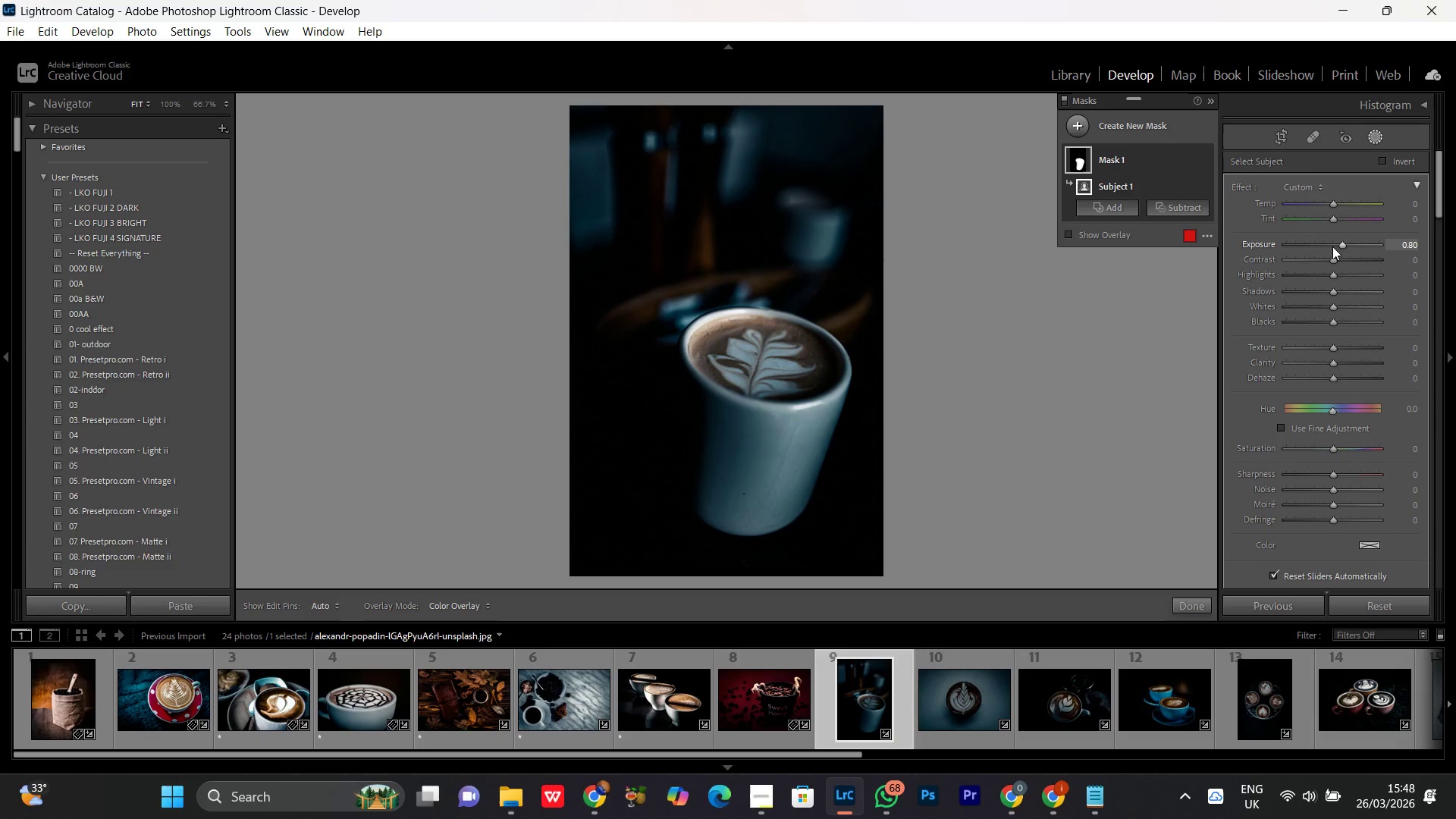 
scroll: coordinate [1332, 246], scroll_direction: down, amount: 1.0
 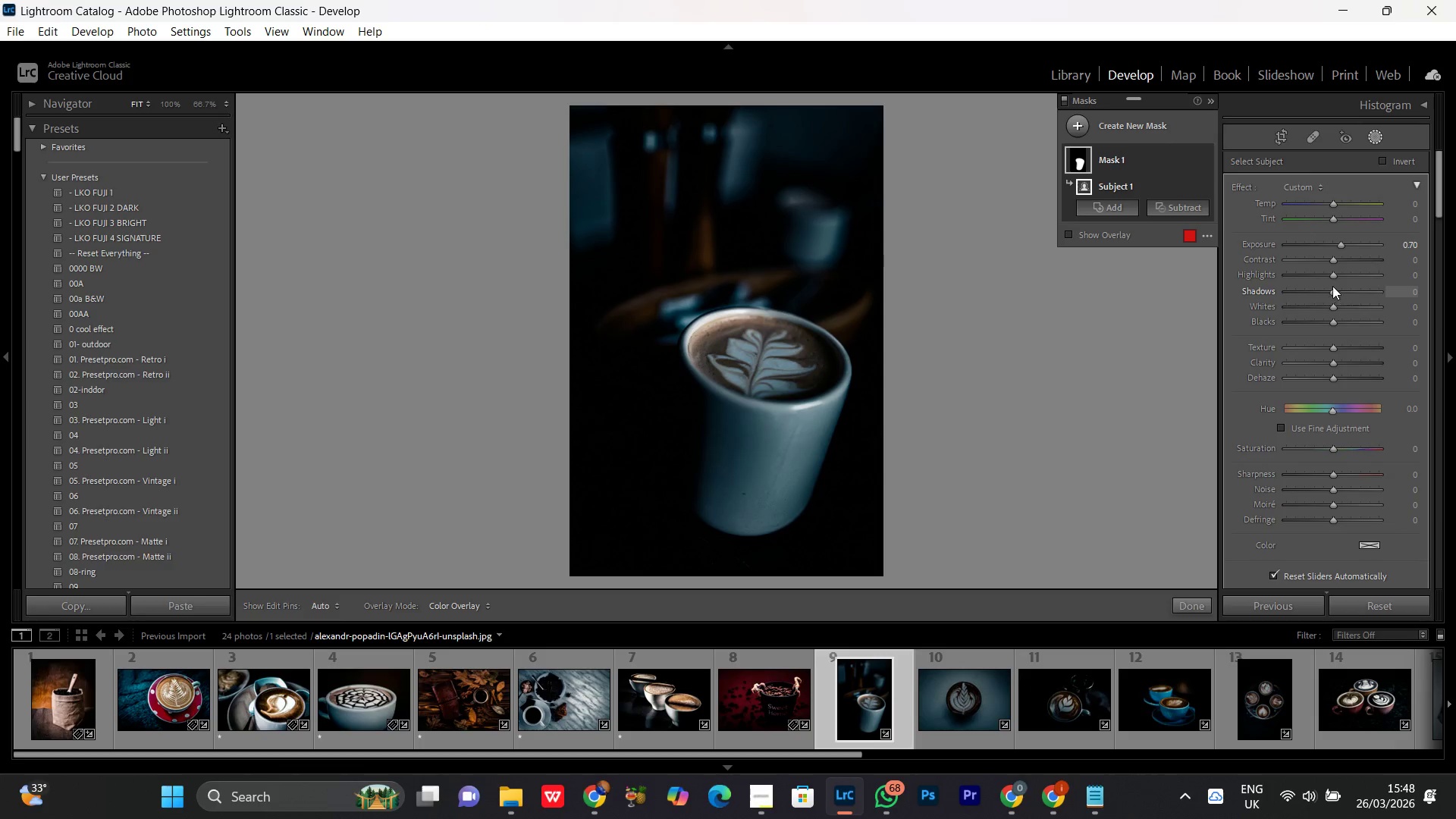 
left_click([1333, 275])
 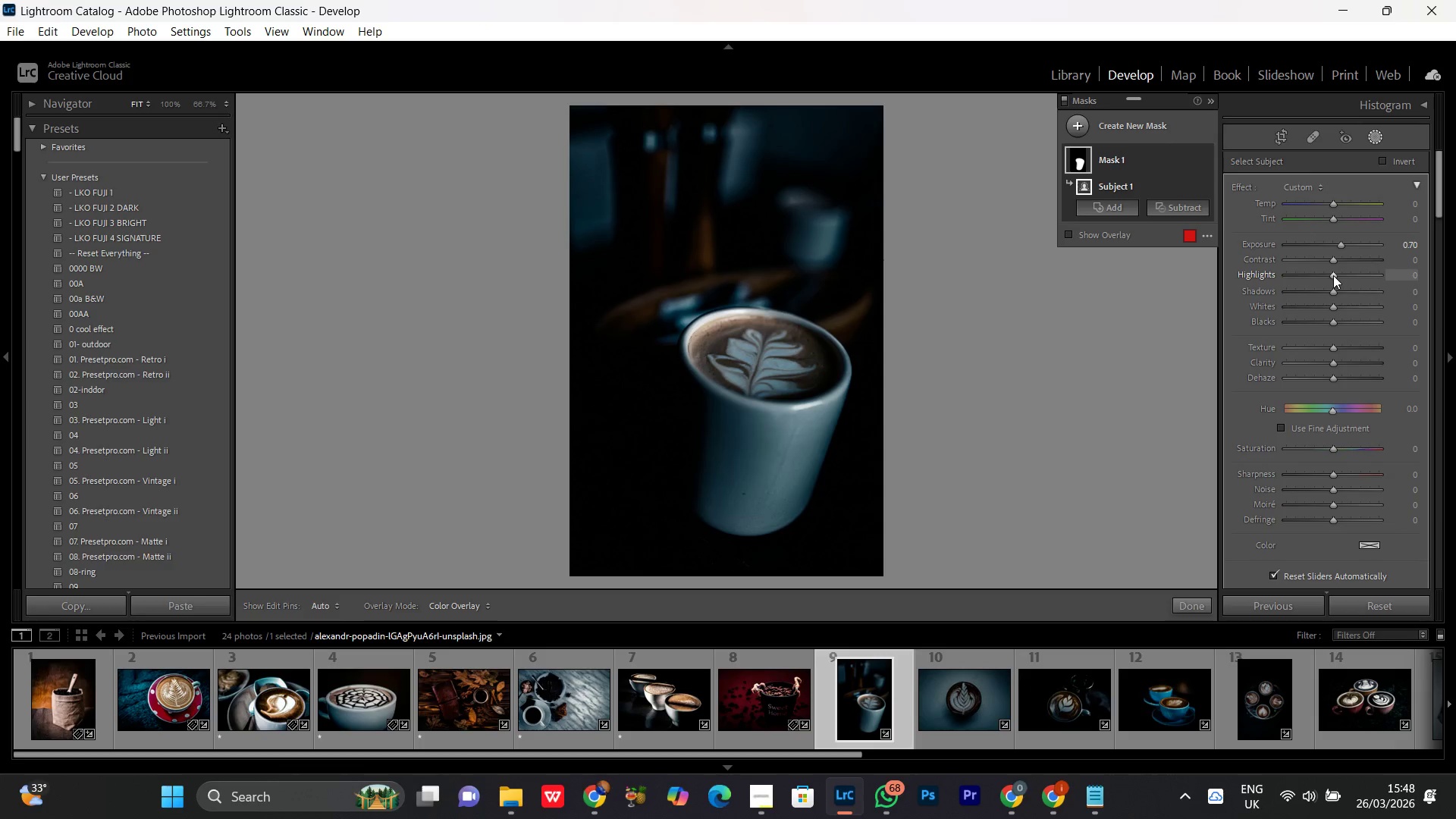 
scroll: coordinate [1333, 275], scroll_direction: up, amount: 13.0
 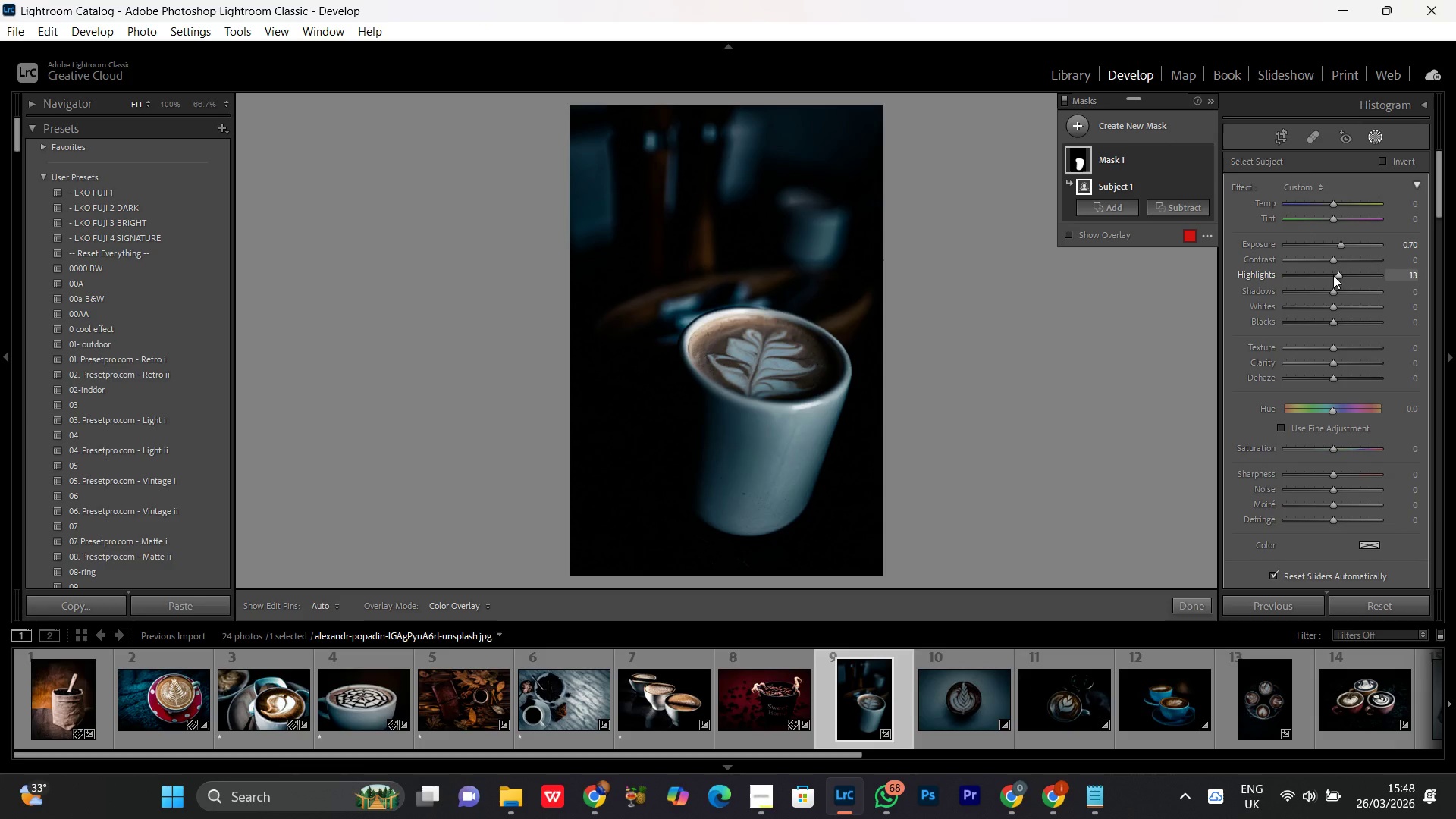 
scroll: coordinate [1333, 275], scroll_direction: none, amount: 0.0
 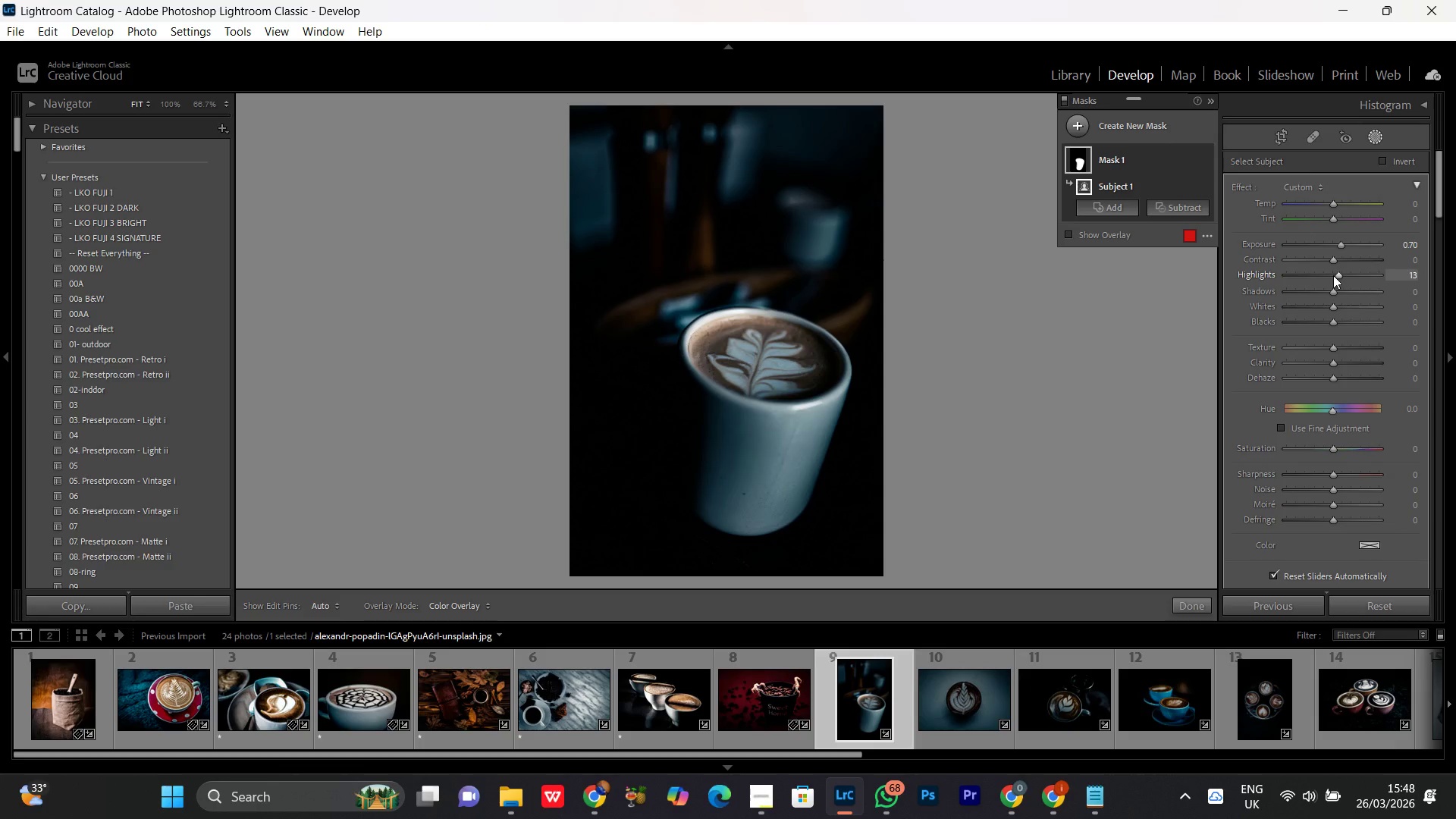 
scroll: coordinate [1333, 275], scroll_direction: up, amount: 2.0
 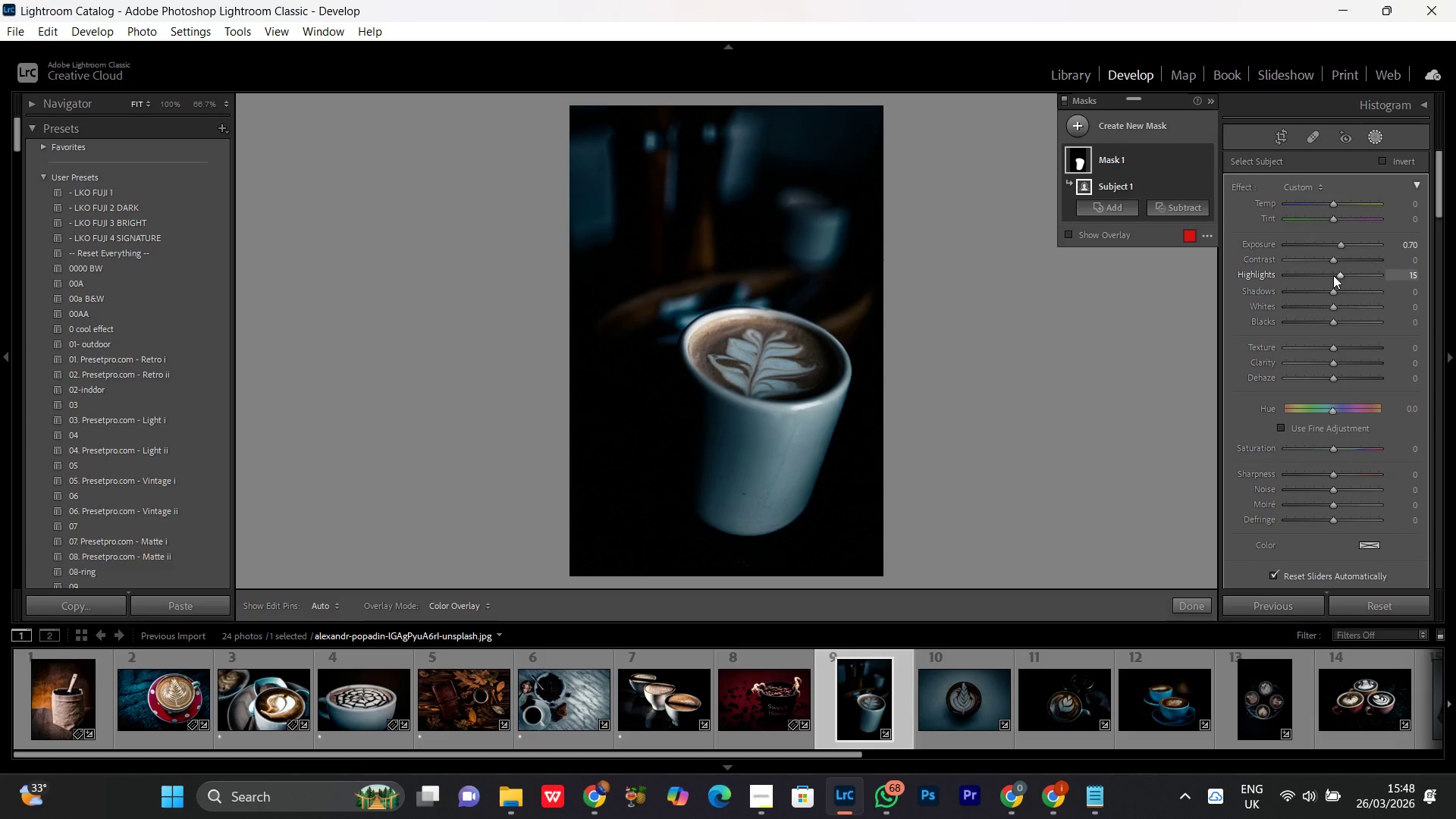 
scroll: coordinate [1333, 275], scroll_direction: down, amount: 1.0
 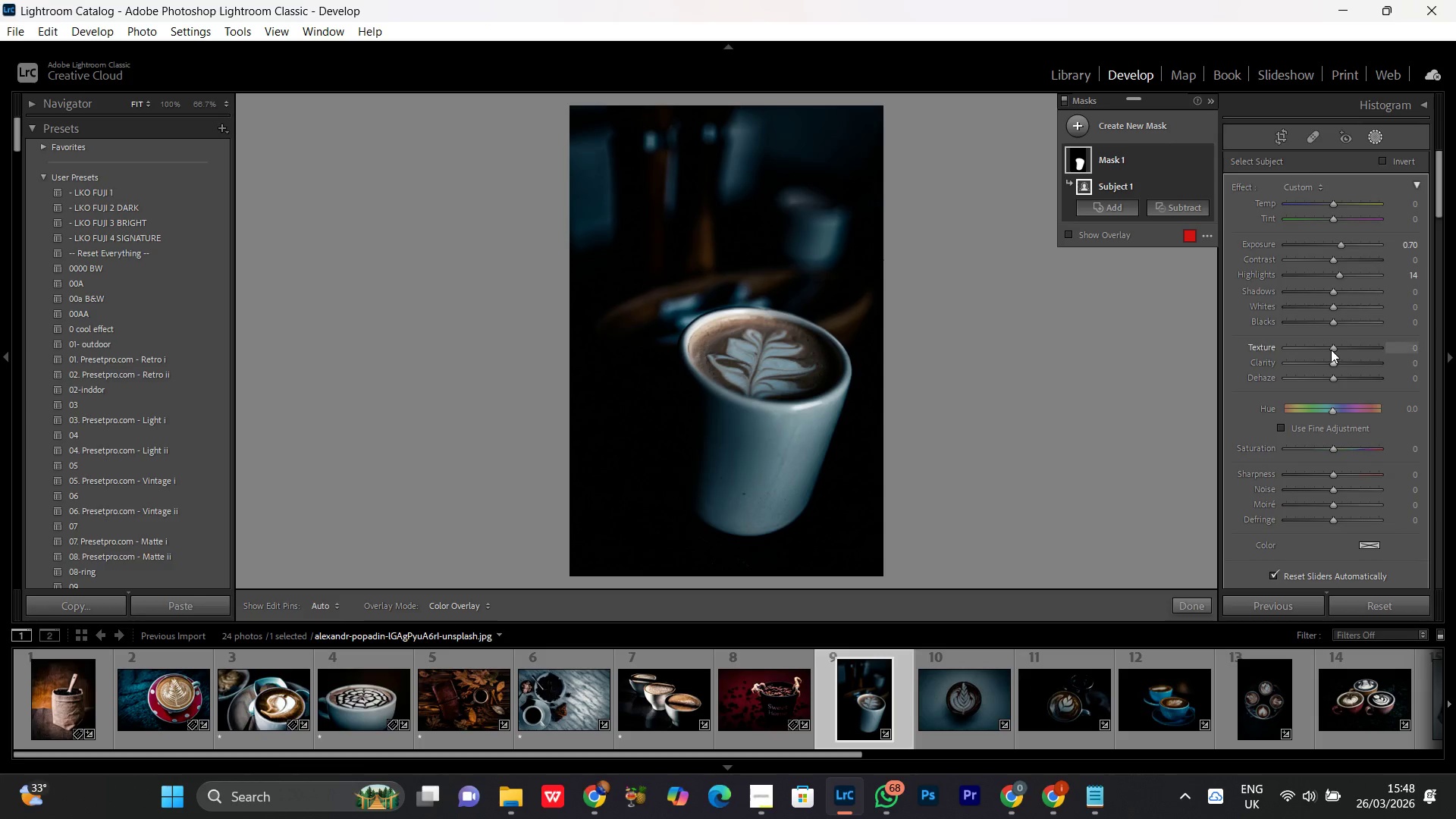 
left_click([1332, 350])
 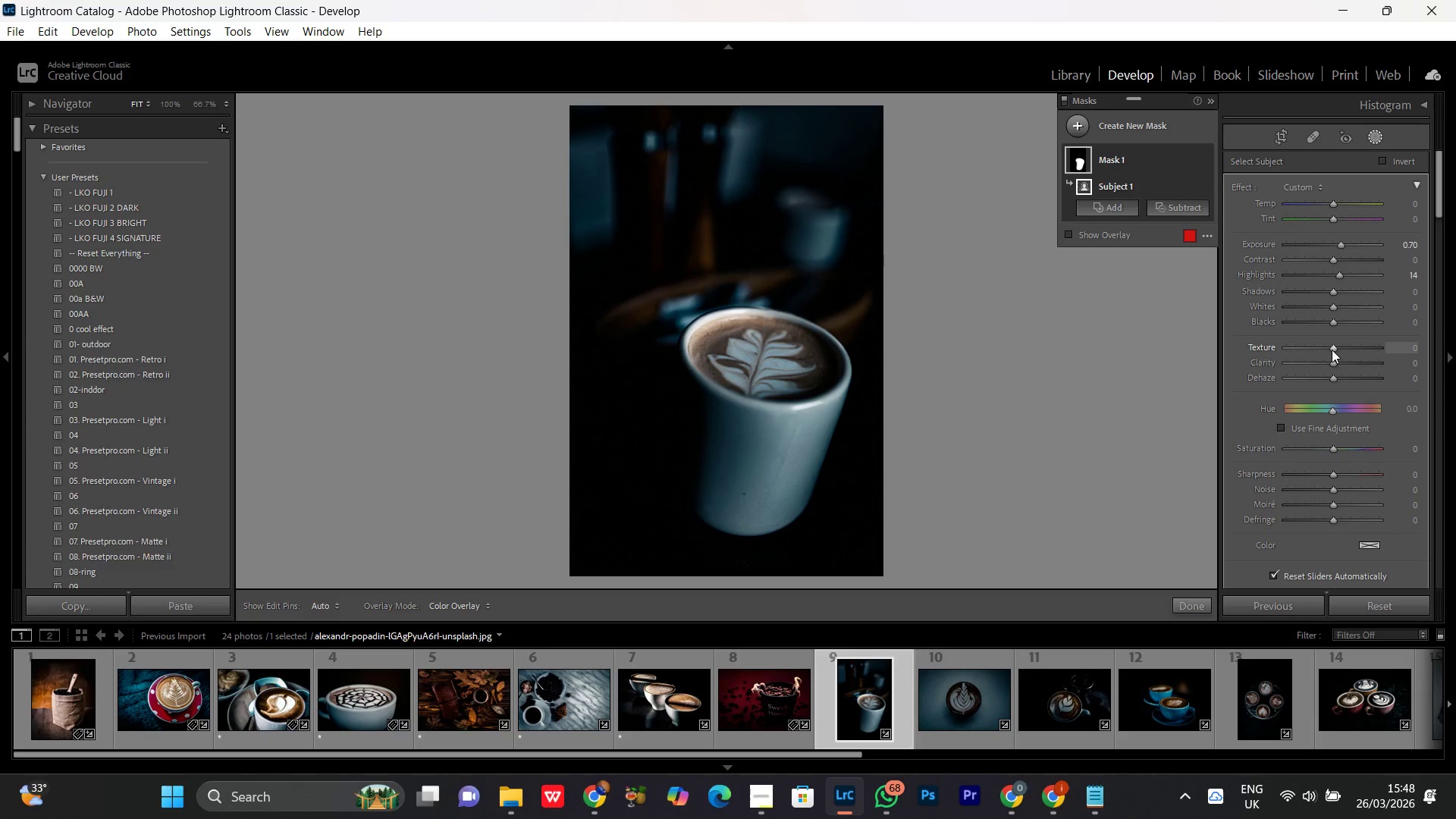 
scroll: coordinate [1332, 350], scroll_direction: up, amount: 10.0
 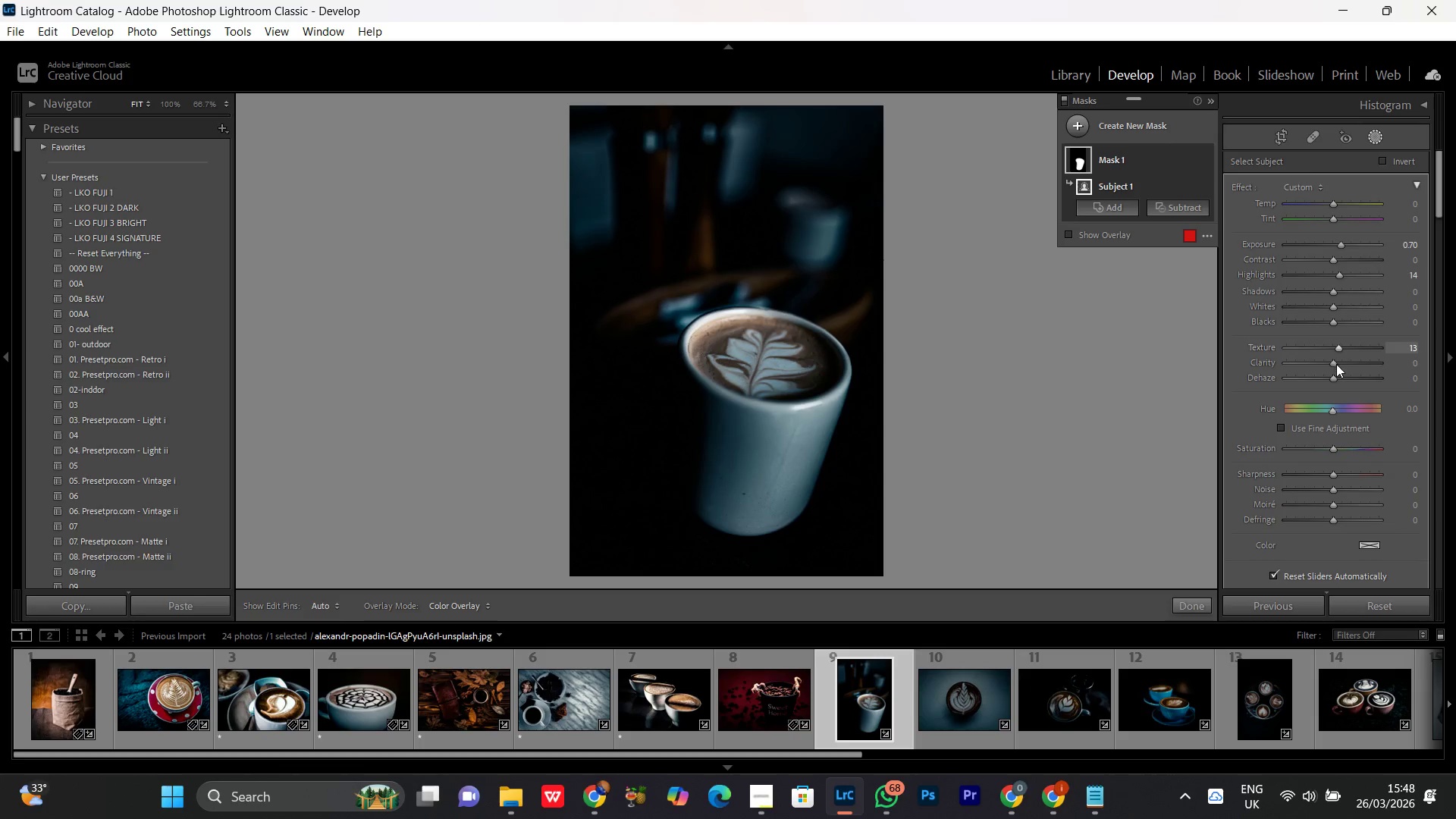 
left_click([1336, 364])
 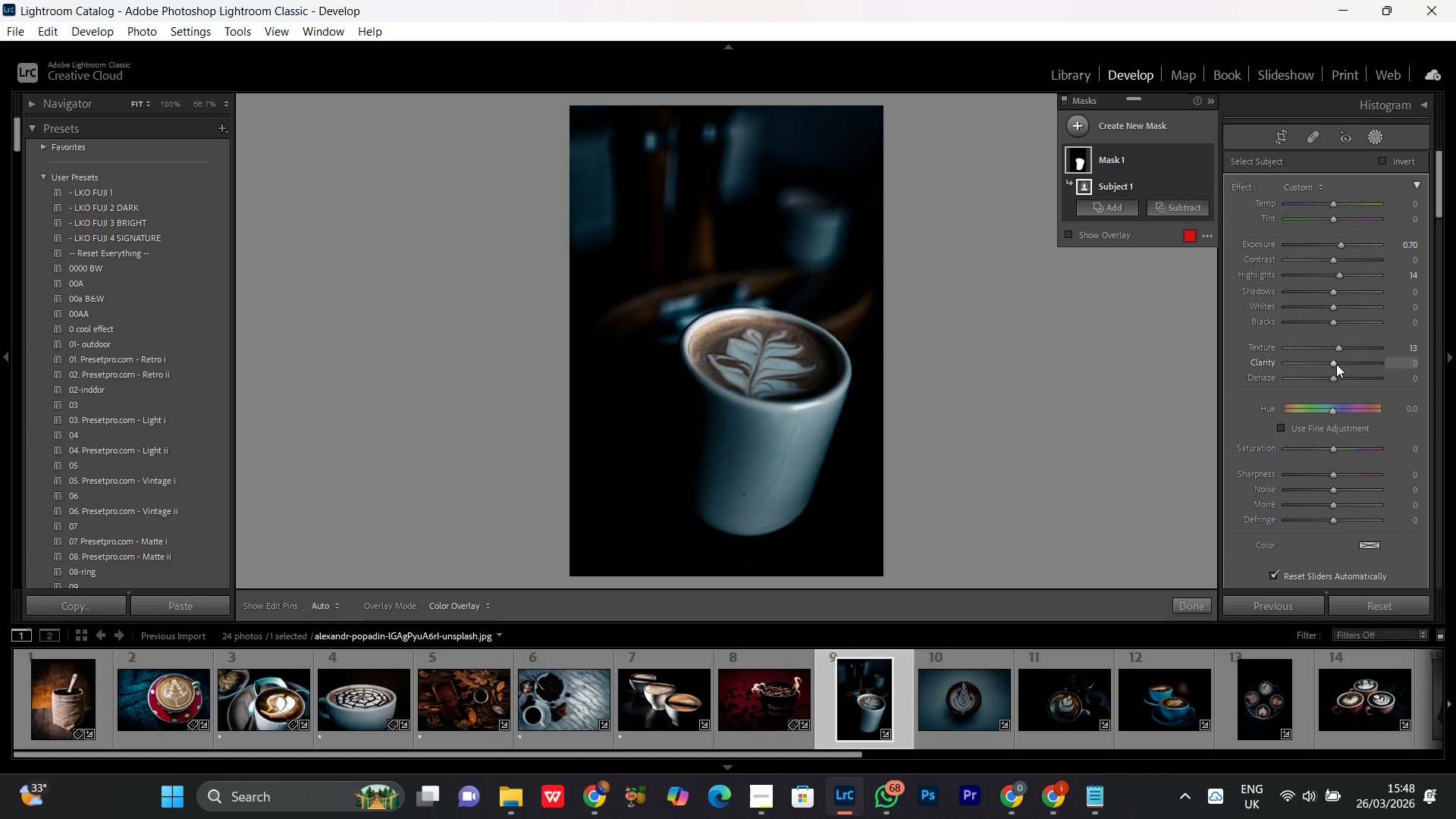 
scroll: coordinate [1335, 363], scroll_direction: up, amount: 8.0
 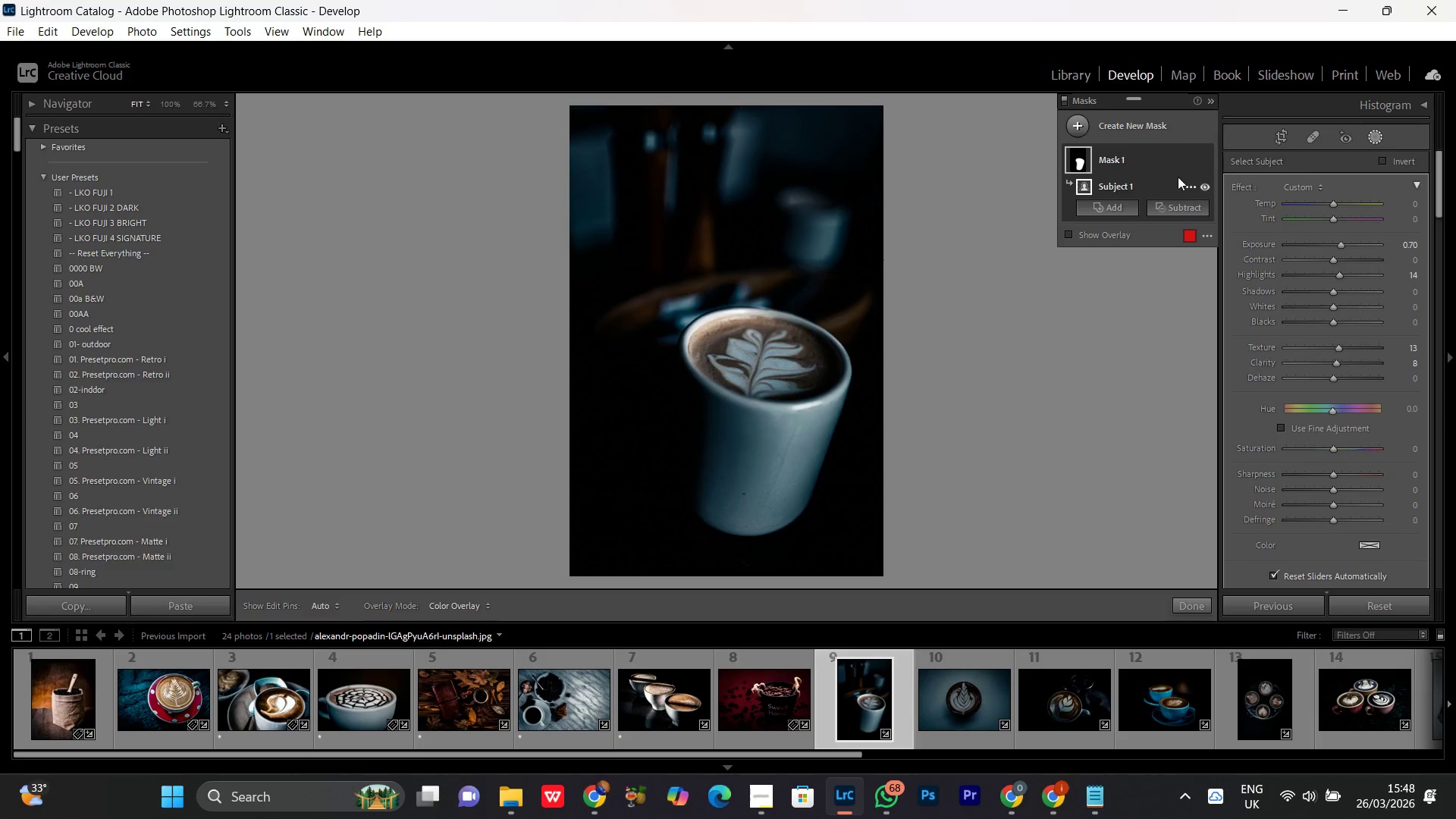 
left_click([1143, 133])
 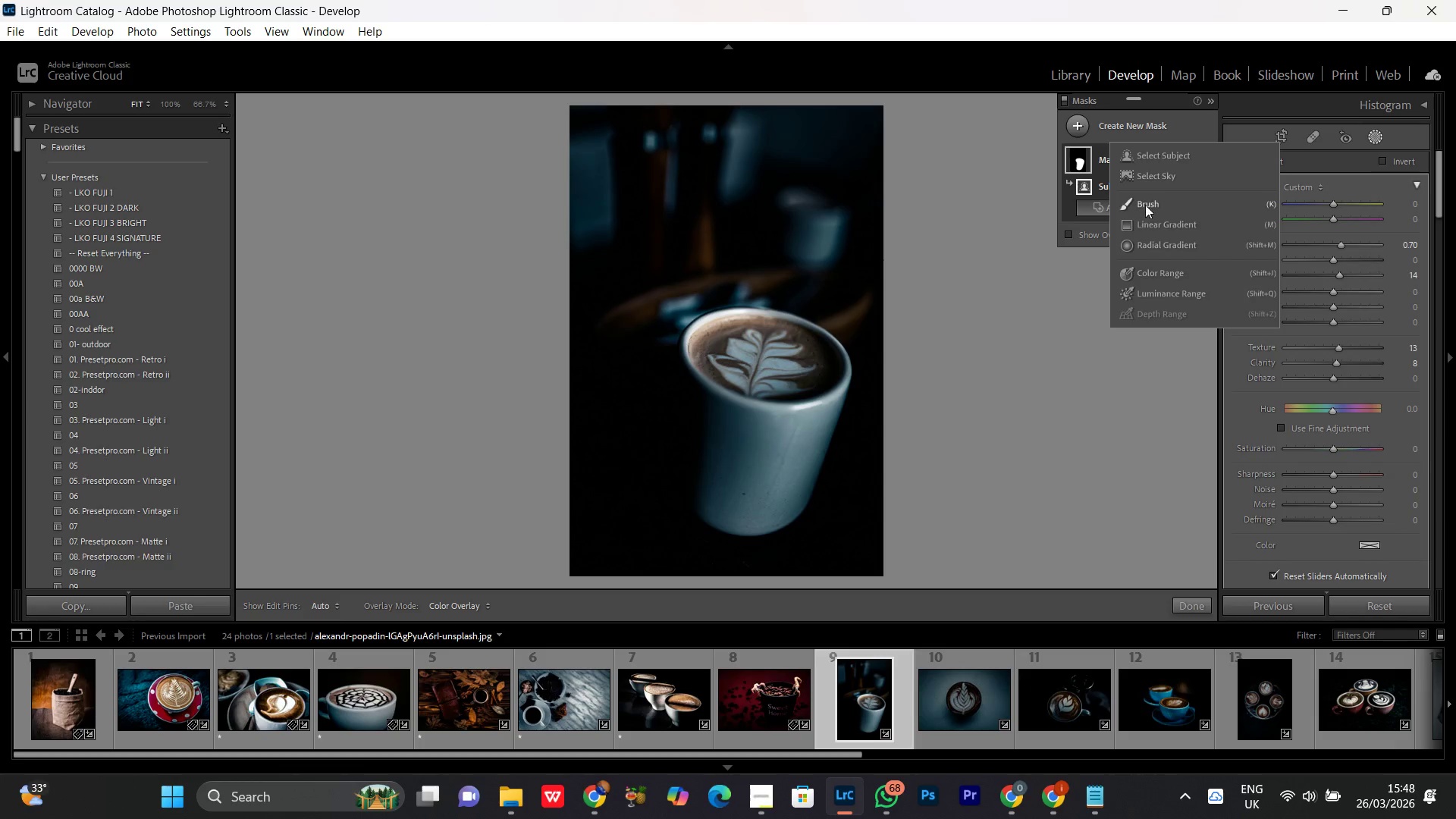 
left_click([1145, 204])
 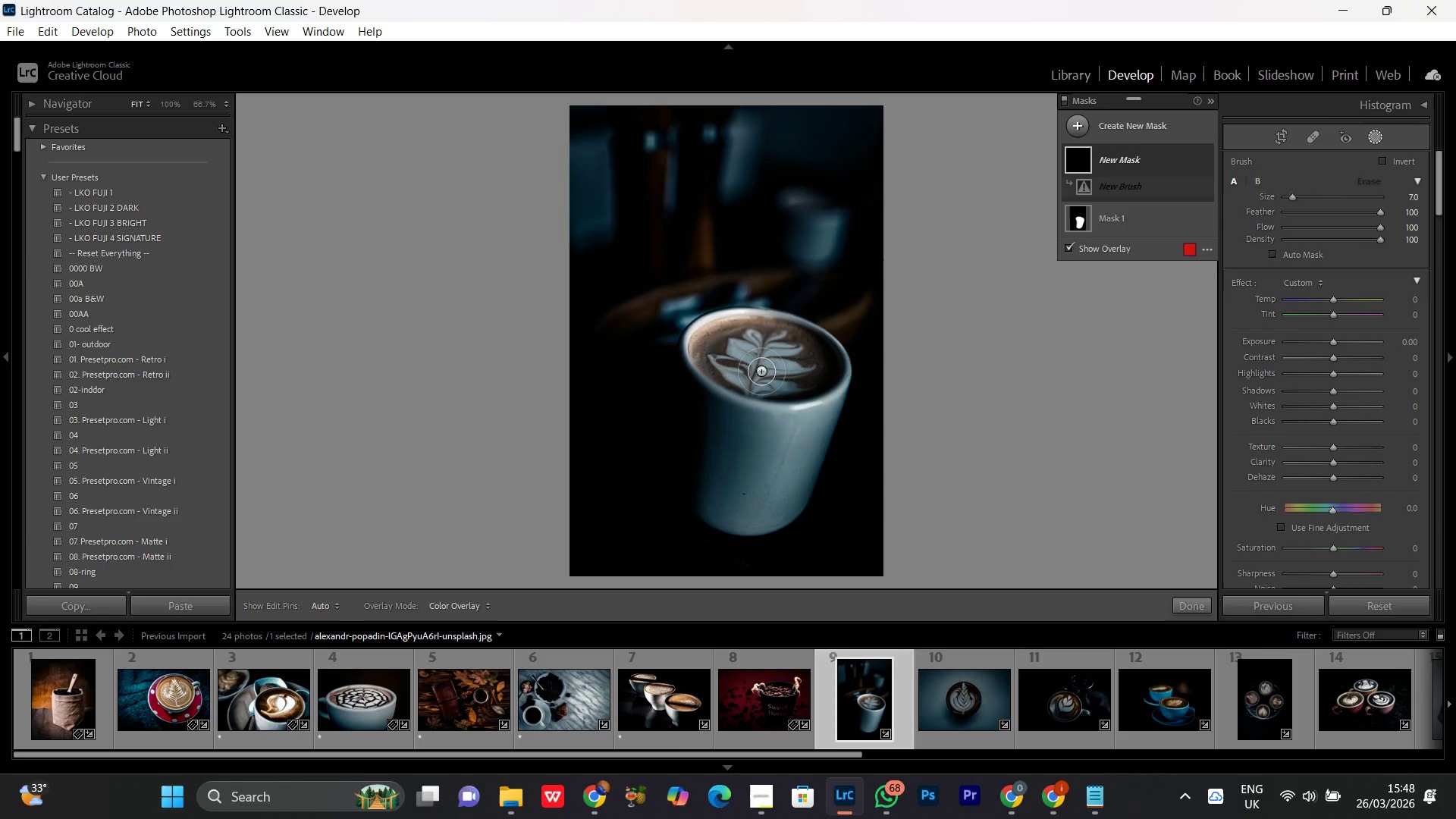 
left_click_drag(start_coordinate=[798, 353], to_coordinate=[738, 370])
 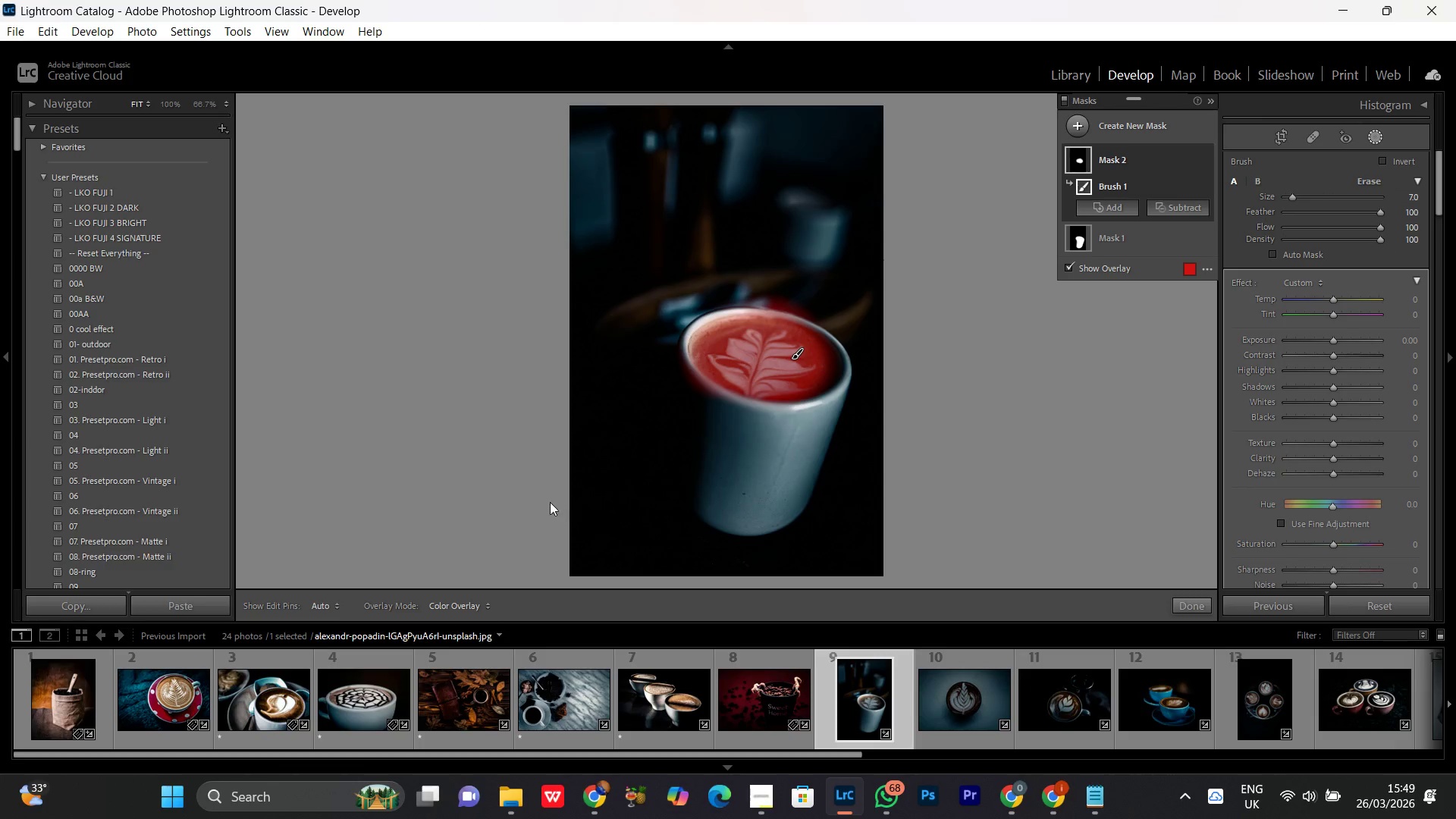 
wait(11.34)
 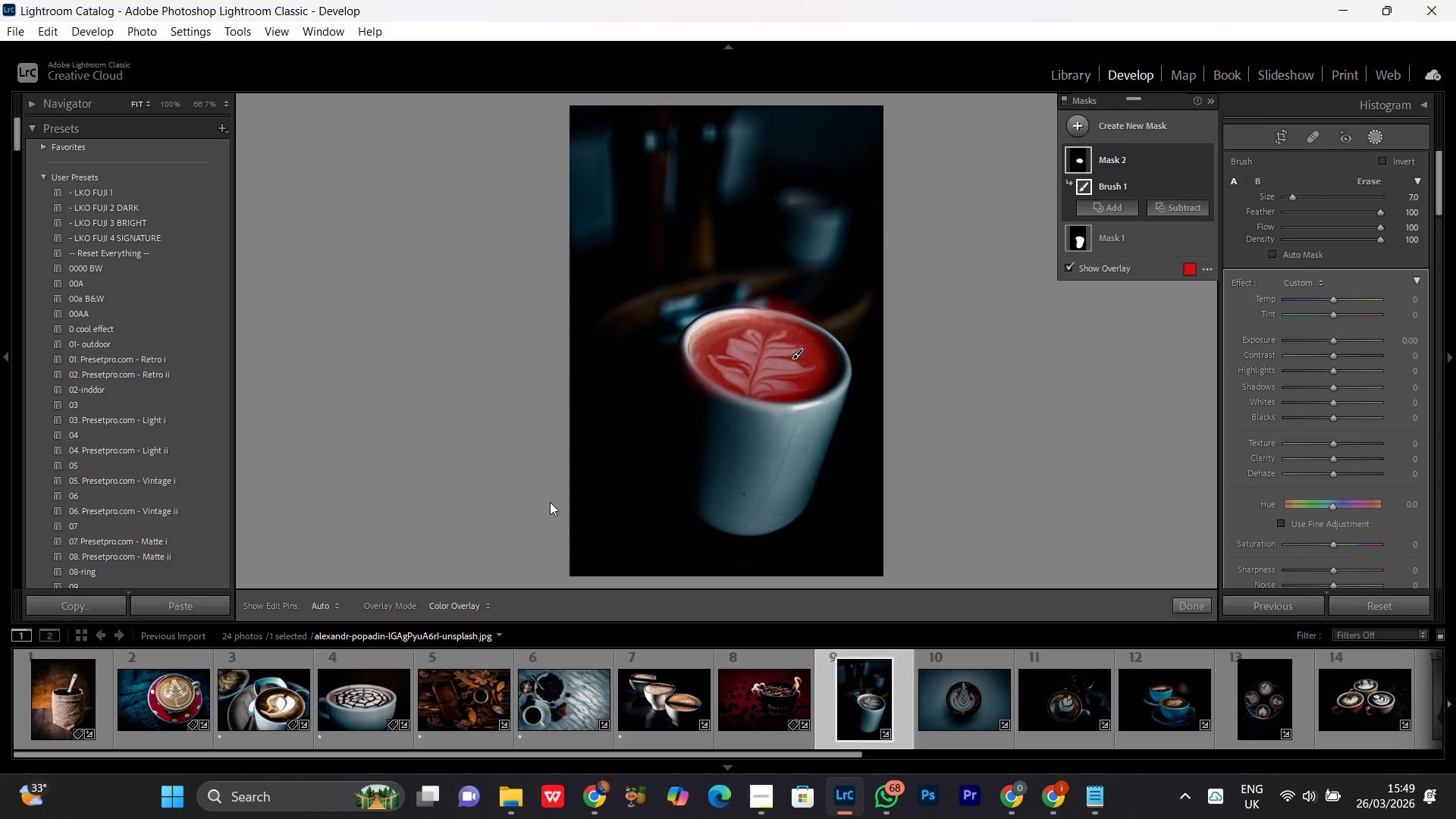 
left_click_drag(start_coordinate=[1337, 442], to_coordinate=[1345, 442])
 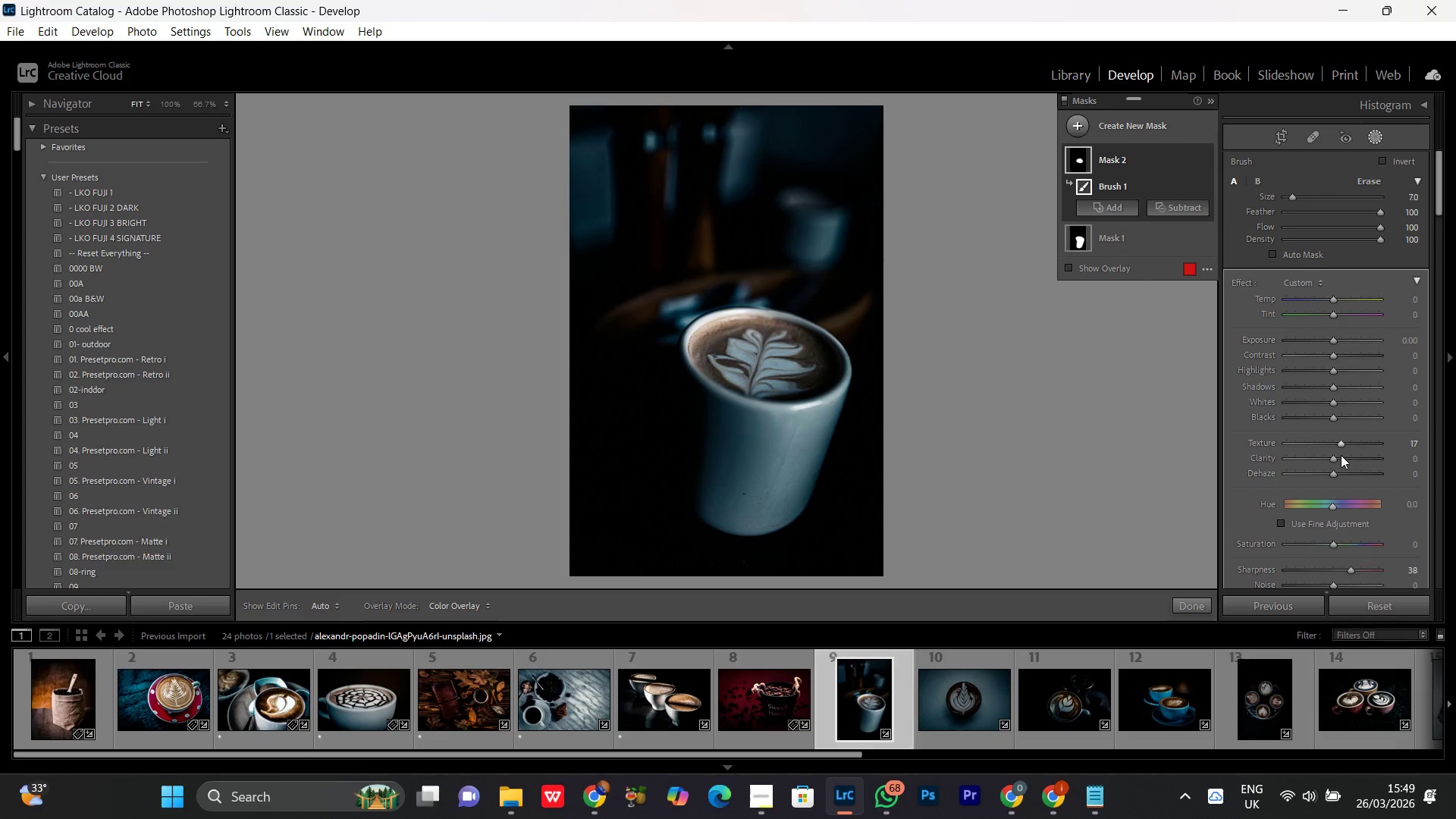 
left_click_drag(start_coordinate=[1341, 455], to_coordinate=[1348, 459])
 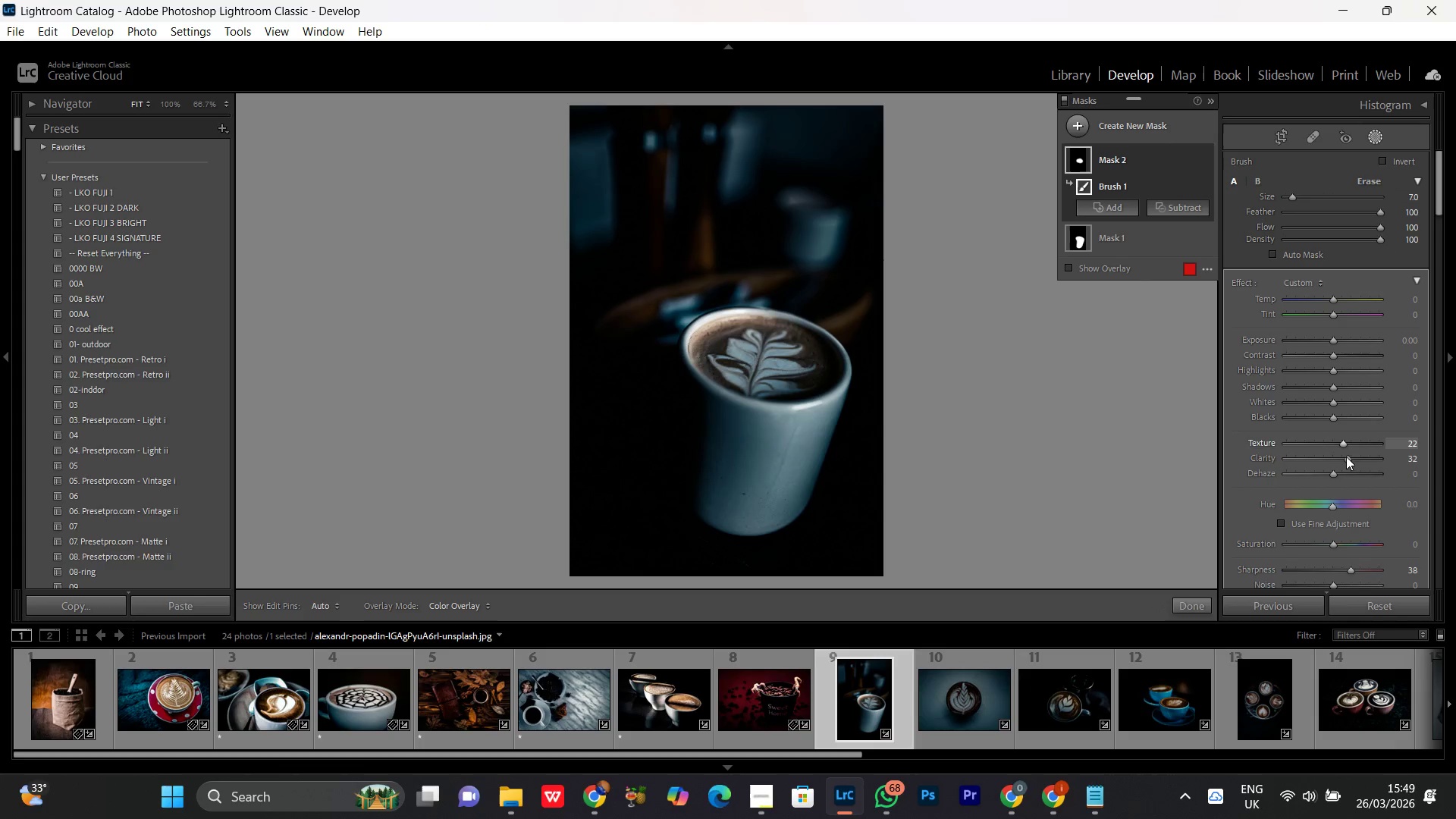 
left_click([1348, 460])
 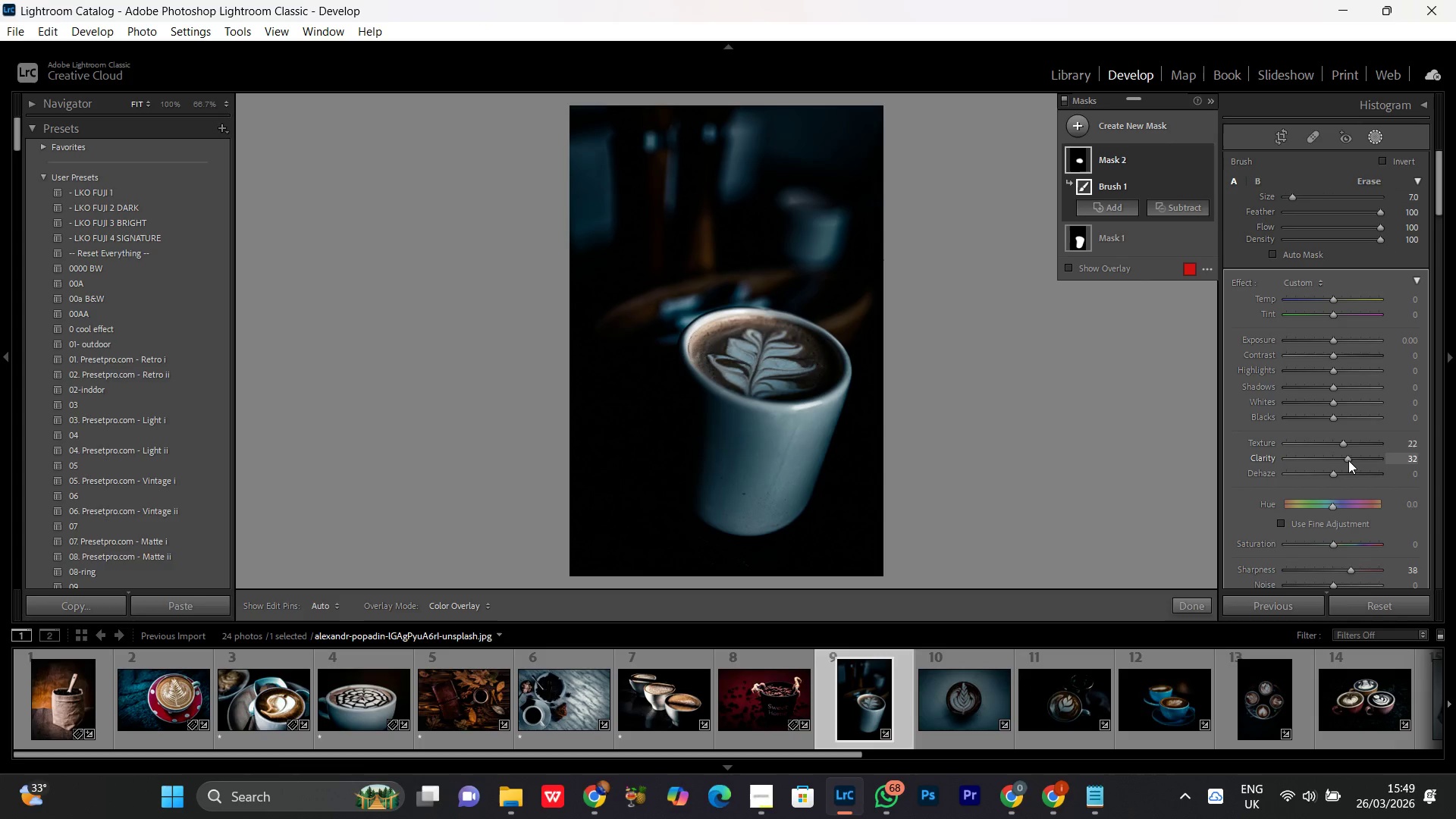 
scroll: coordinate [1348, 460], scroll_direction: down, amount: 8.0
 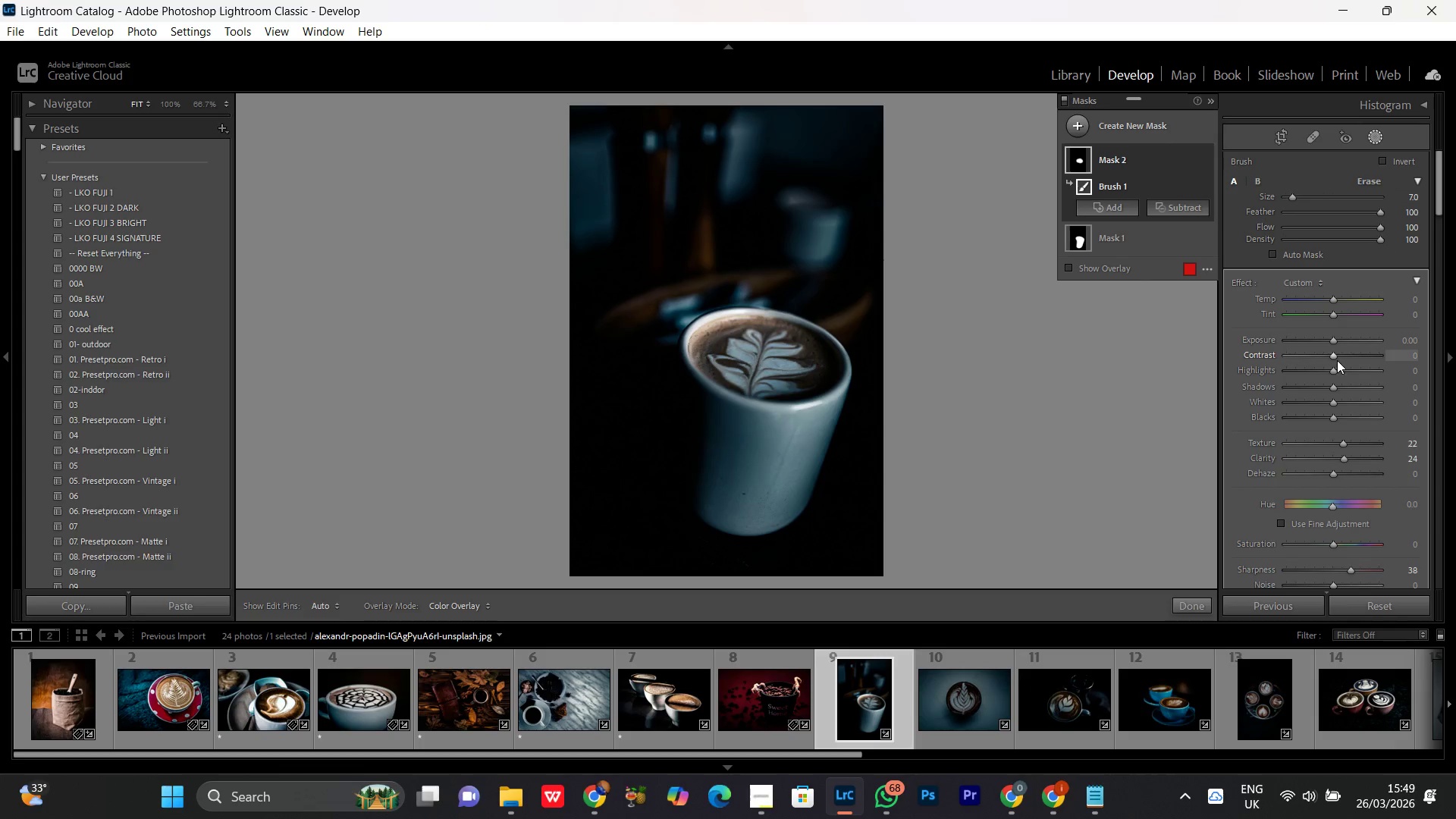 
left_click_drag(start_coordinate=[1338, 370], to_coordinate=[1346, 376])
 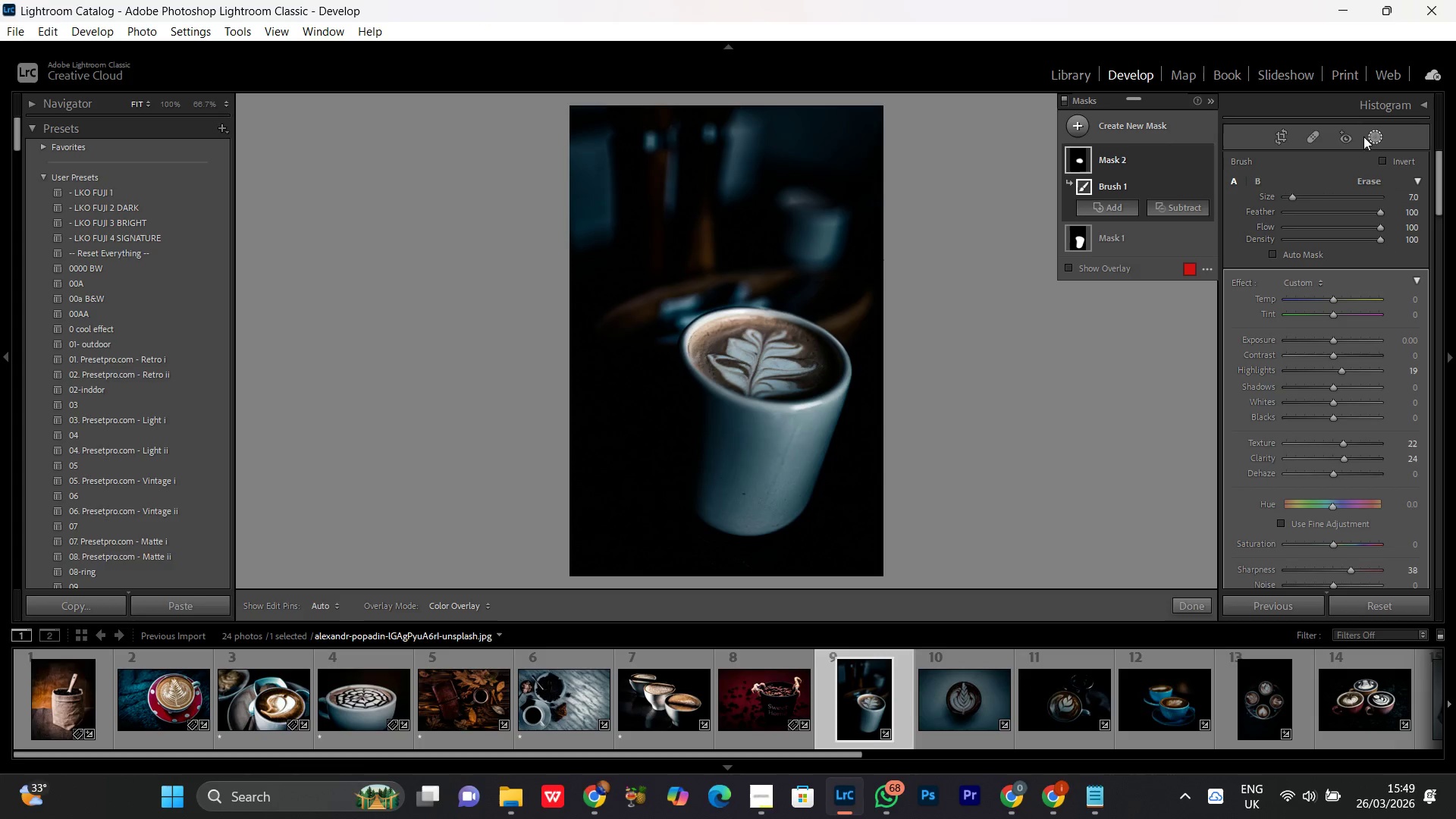 
left_click([1373, 136])
 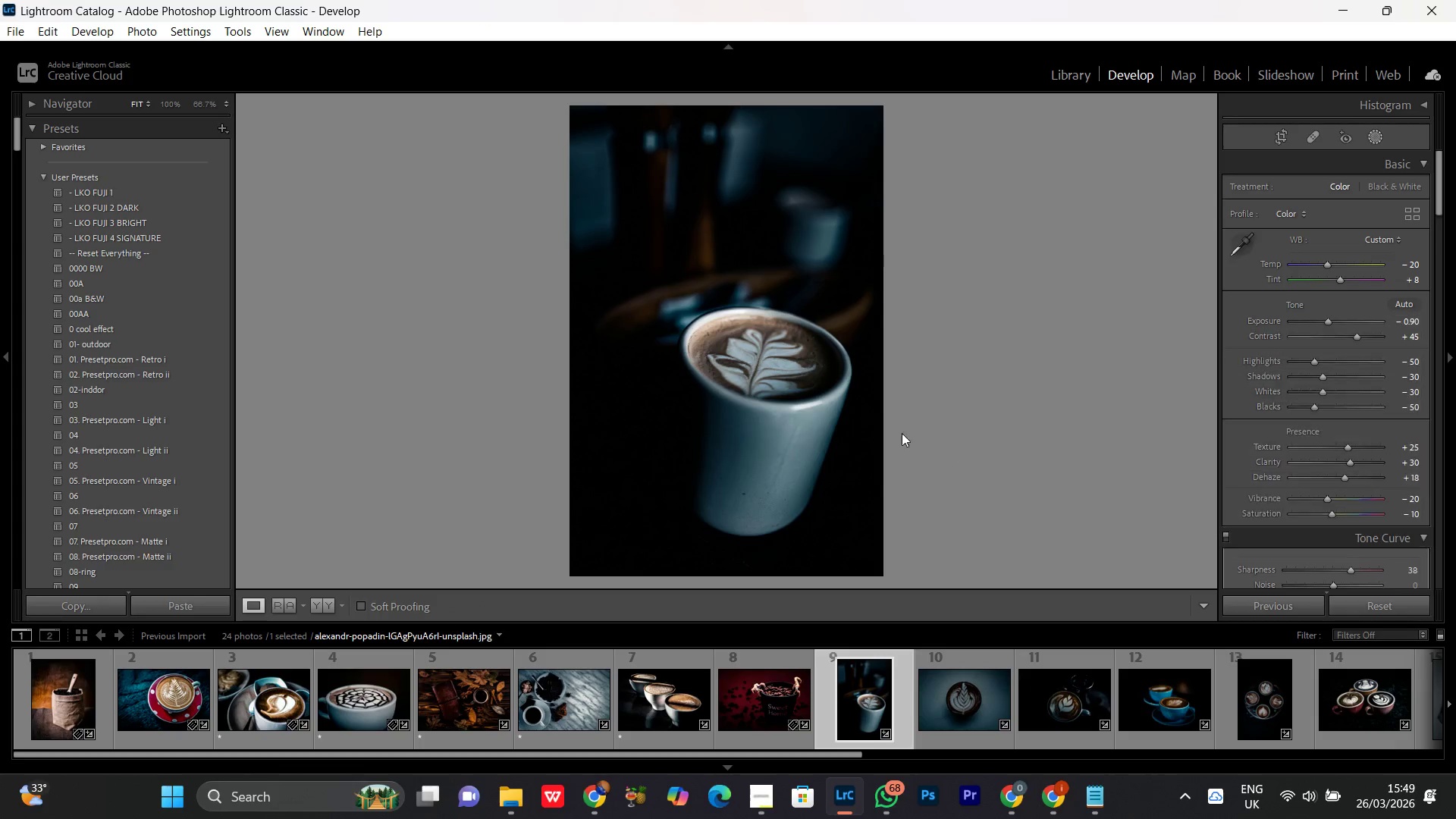 
left_click([806, 325])
 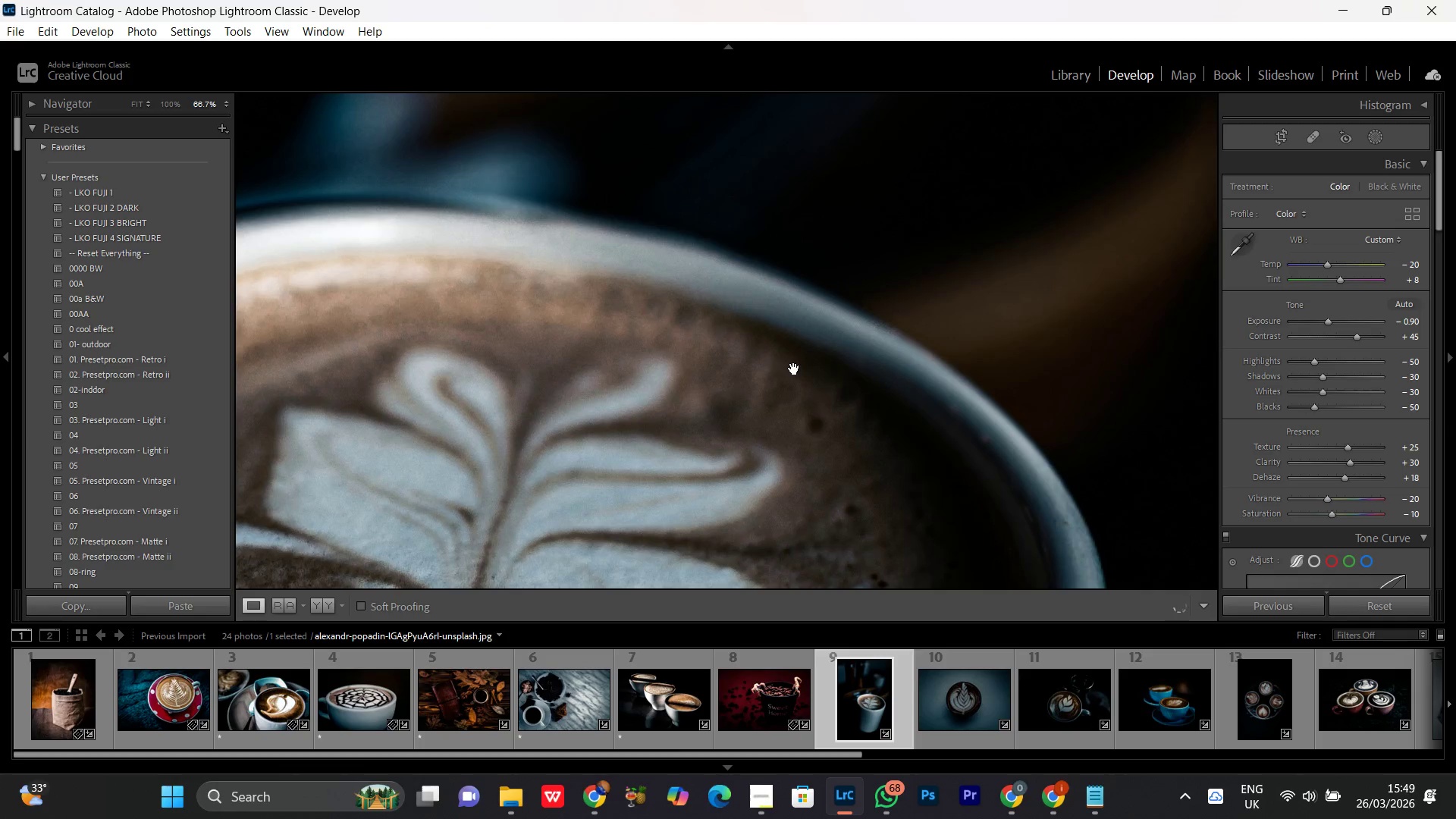 
left_click([761, 408])
 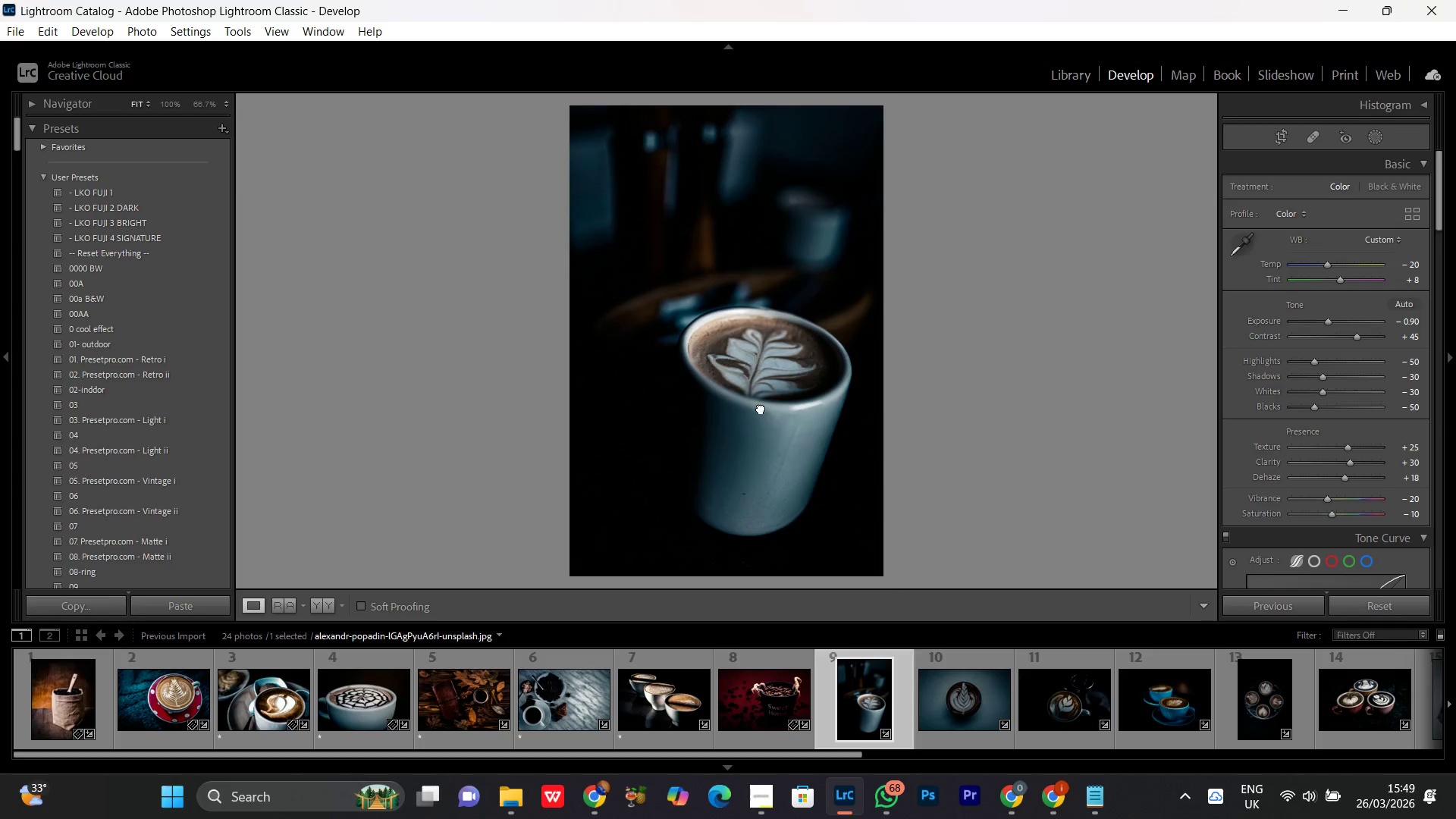 
double_click([761, 408])
 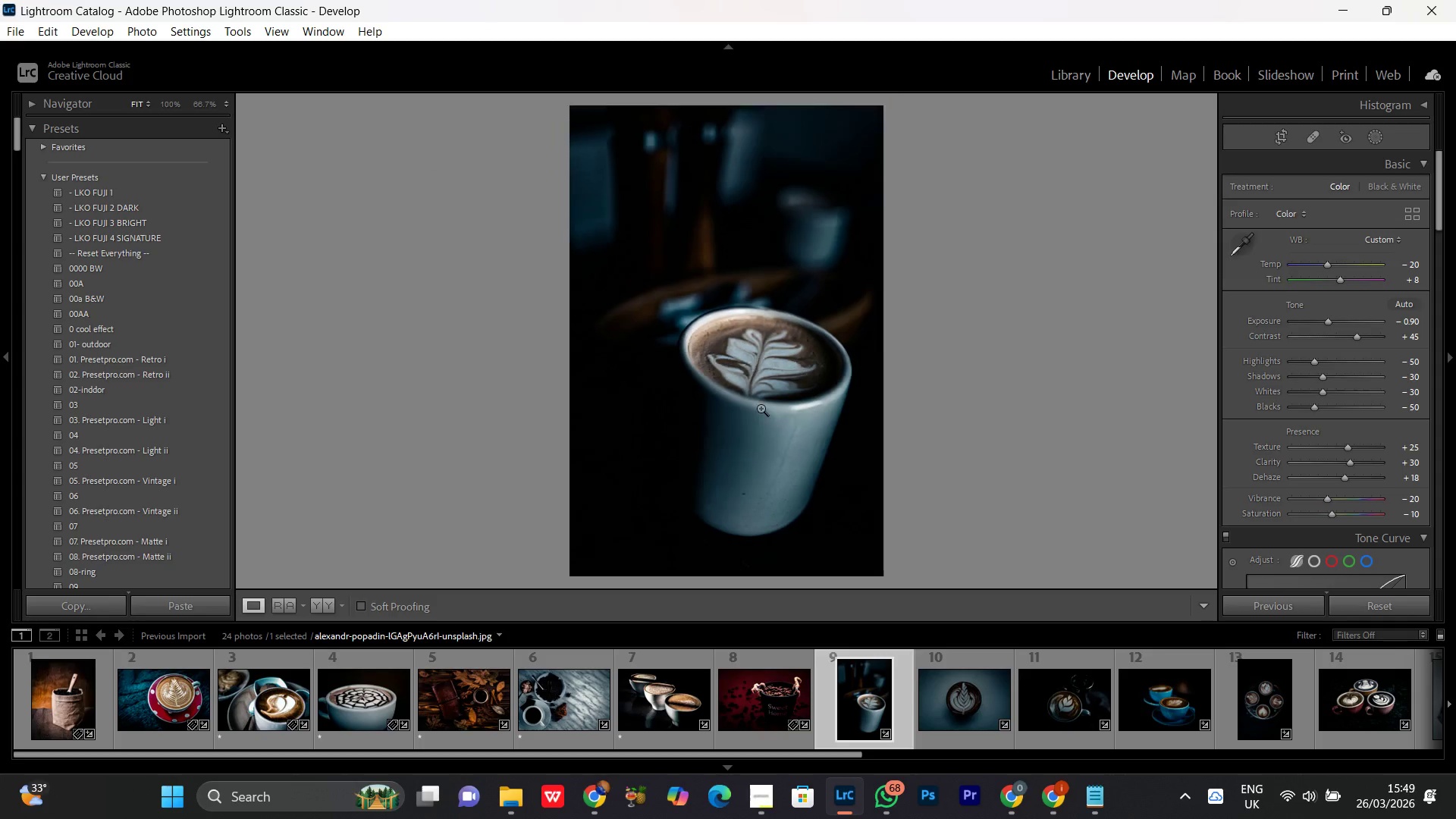 
triple_click([761, 408])
 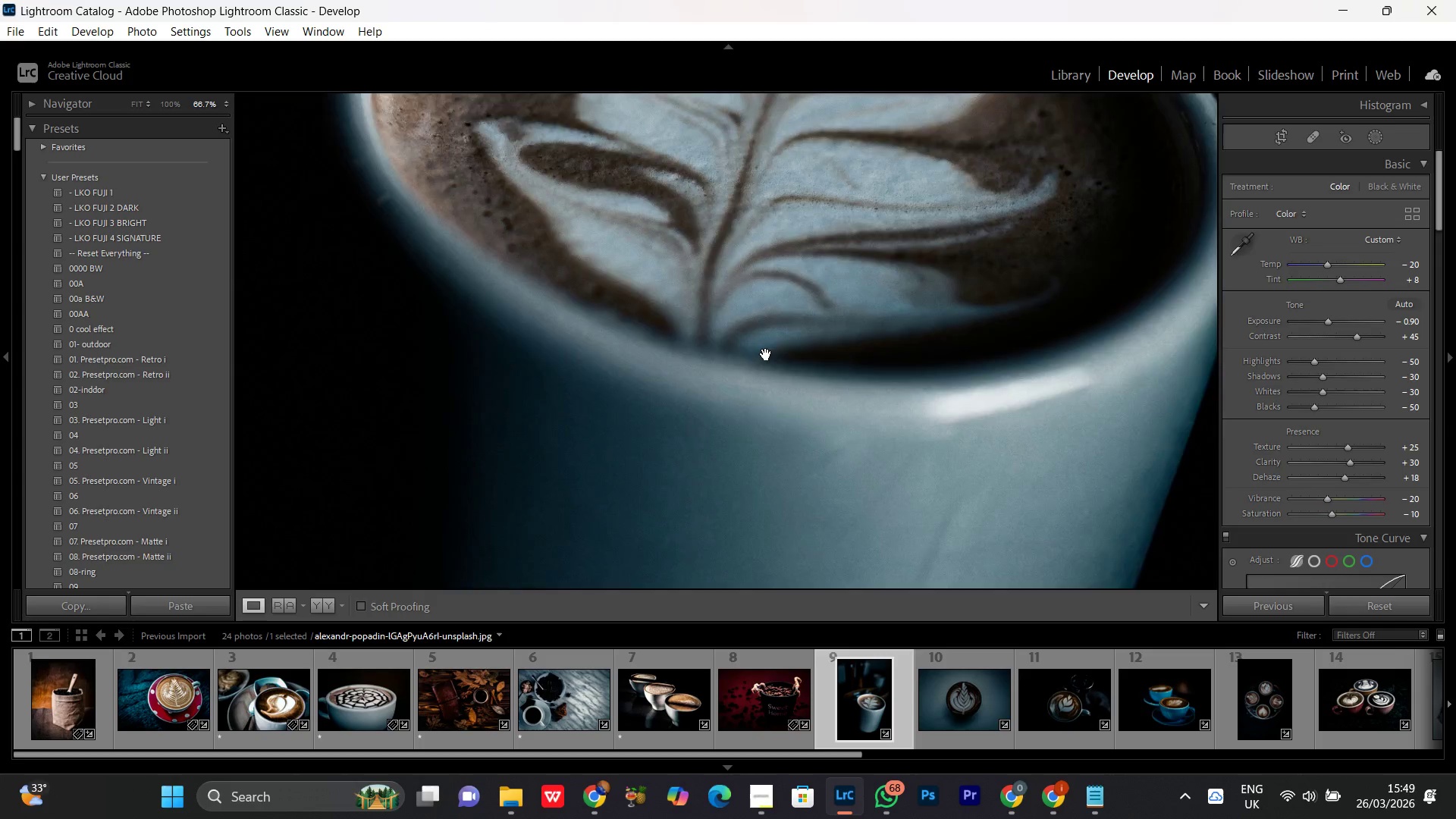 
left_click_drag(start_coordinate=[770, 353], to_coordinate=[771, 485])
 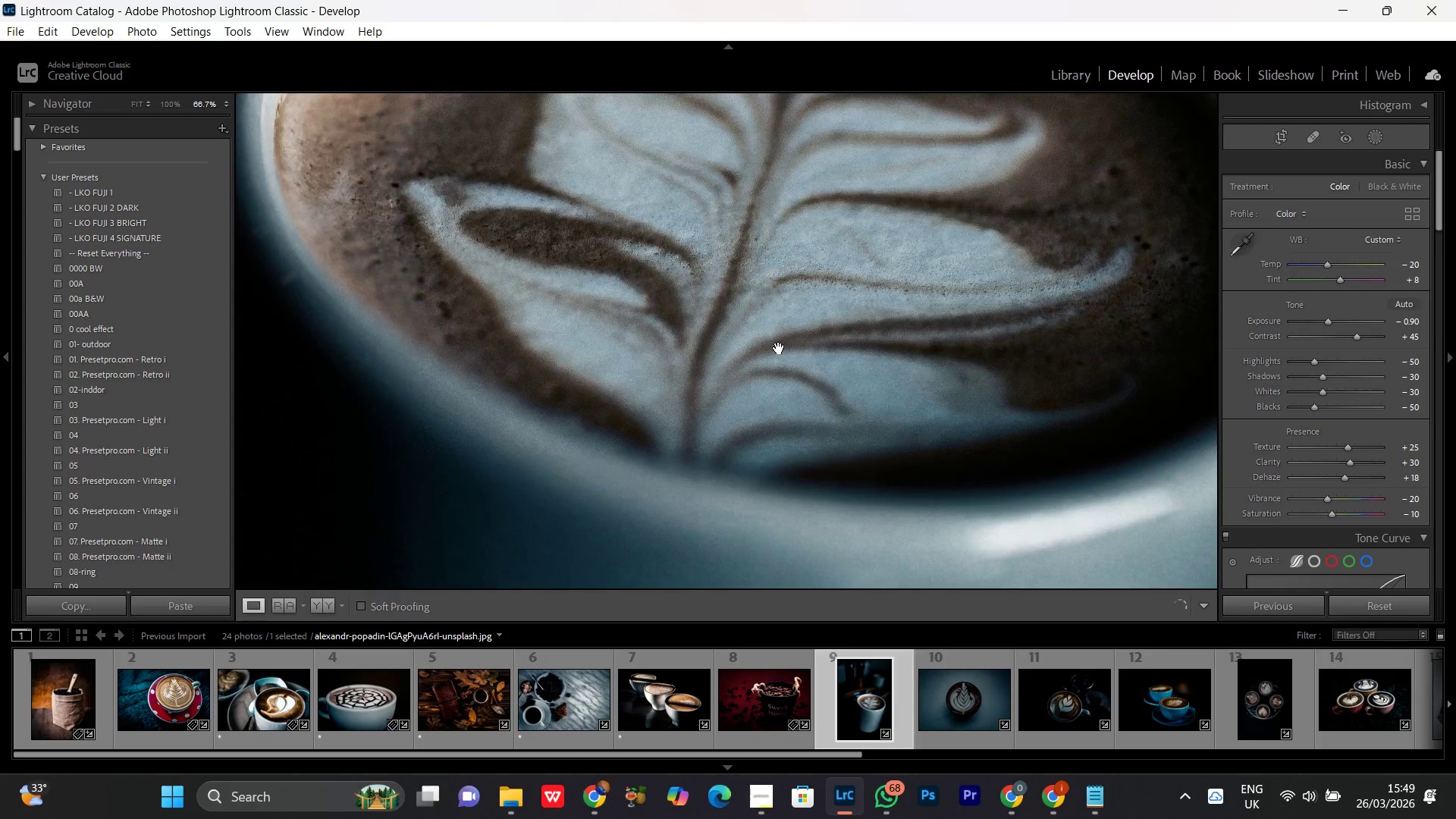 
left_click_drag(start_coordinate=[779, 348], to_coordinate=[761, 500])
 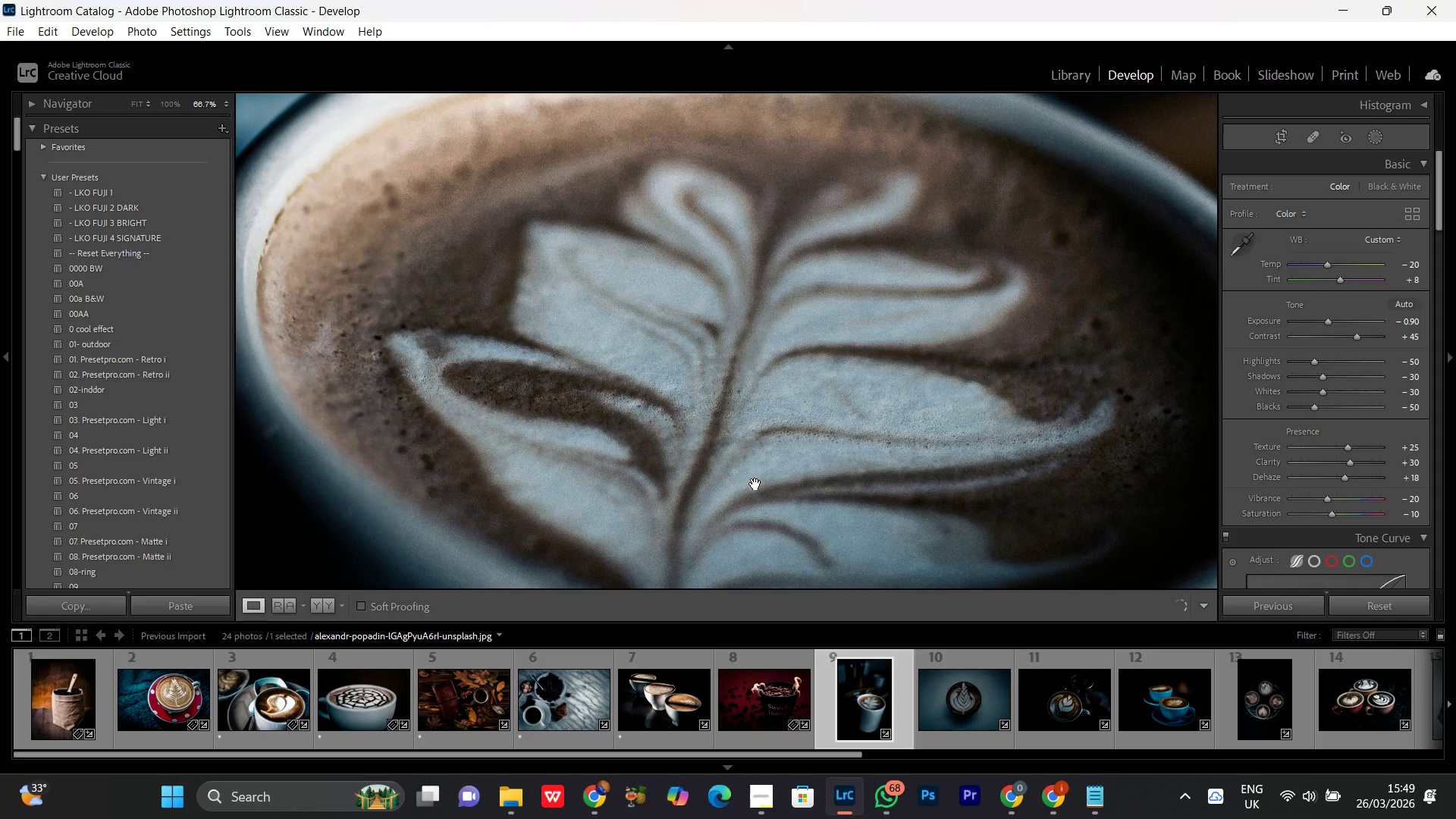 
triple_click([765, 366])
 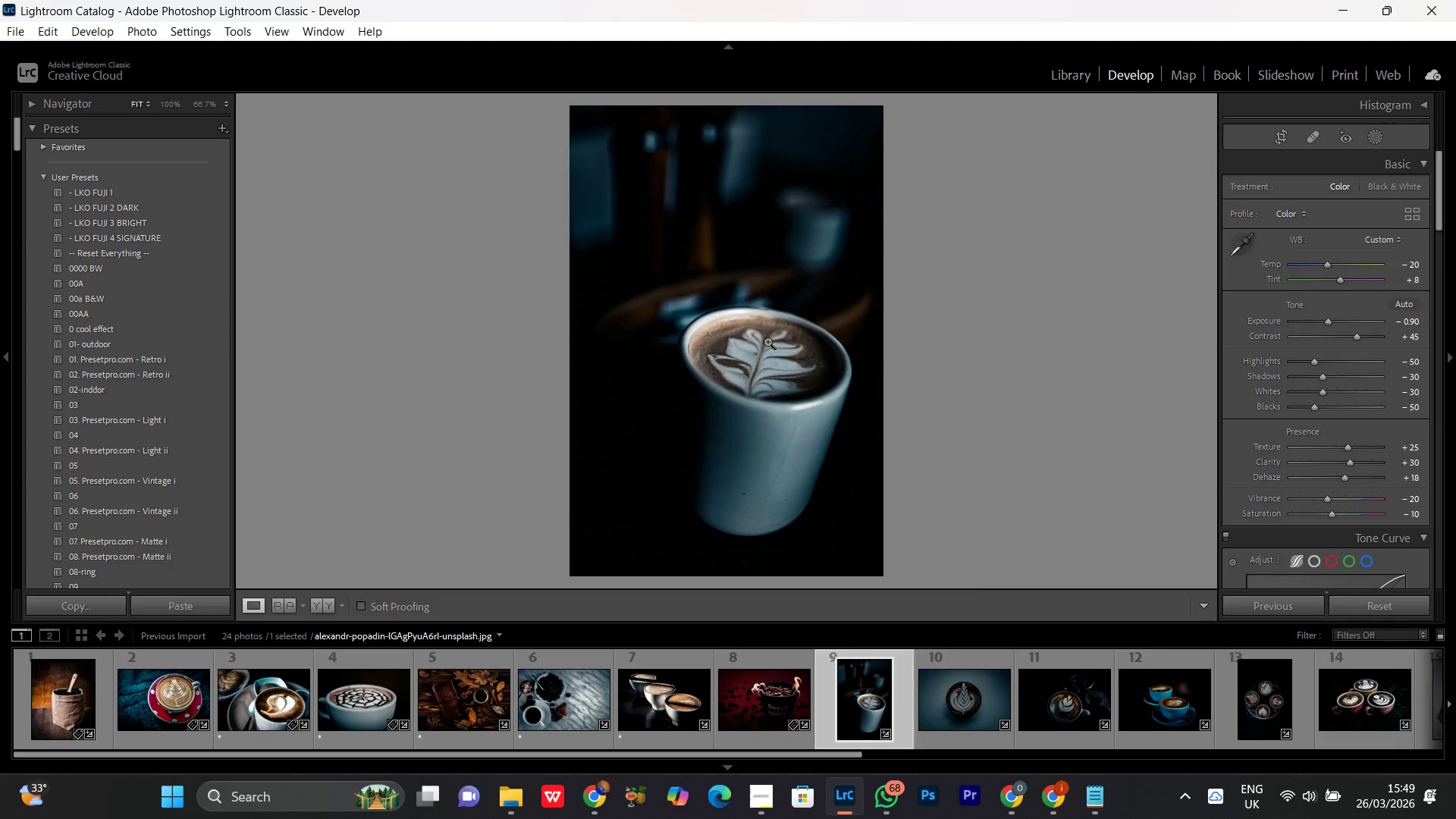 
triple_click([767, 341])
 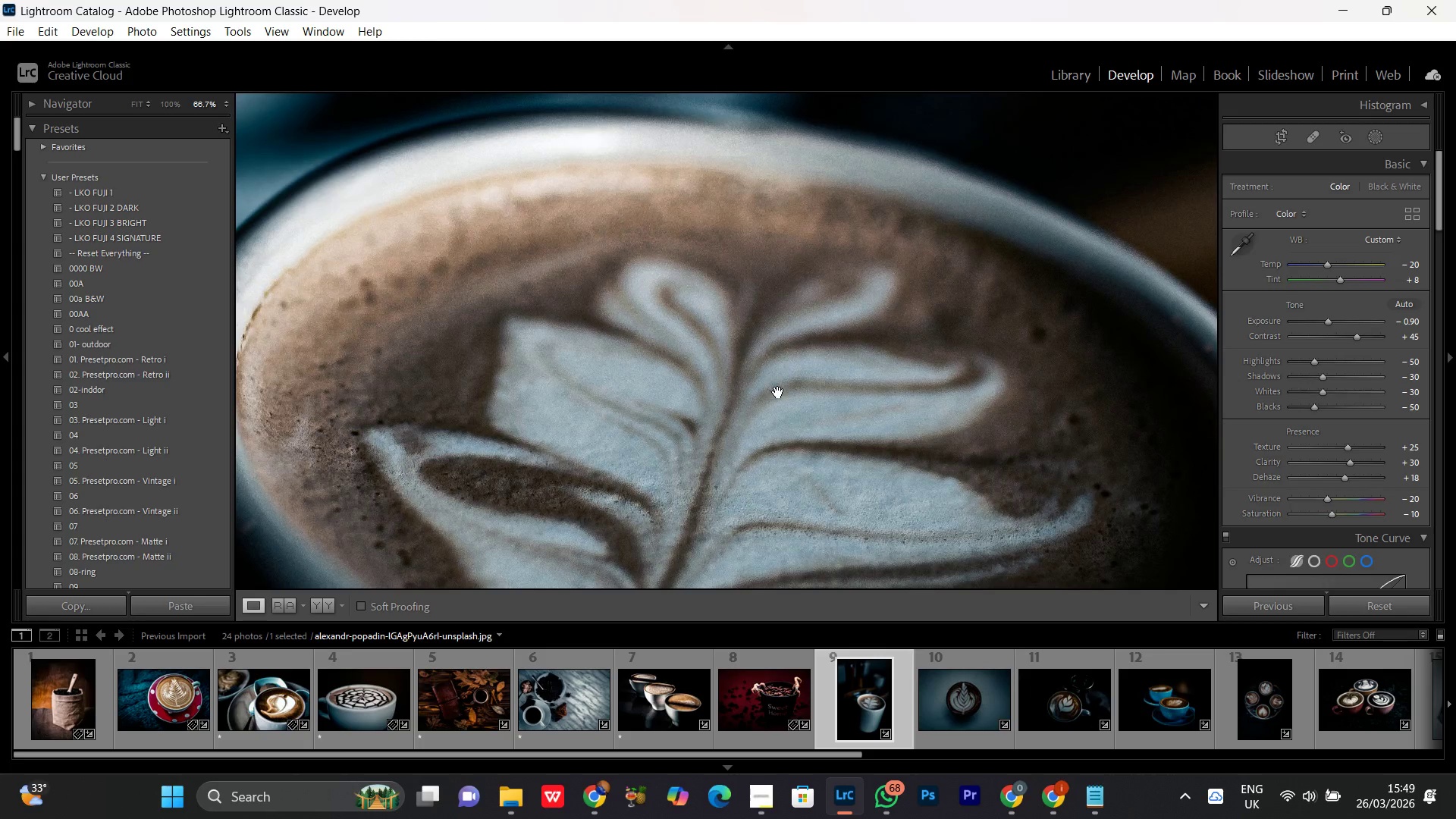 
triple_click([778, 392])
 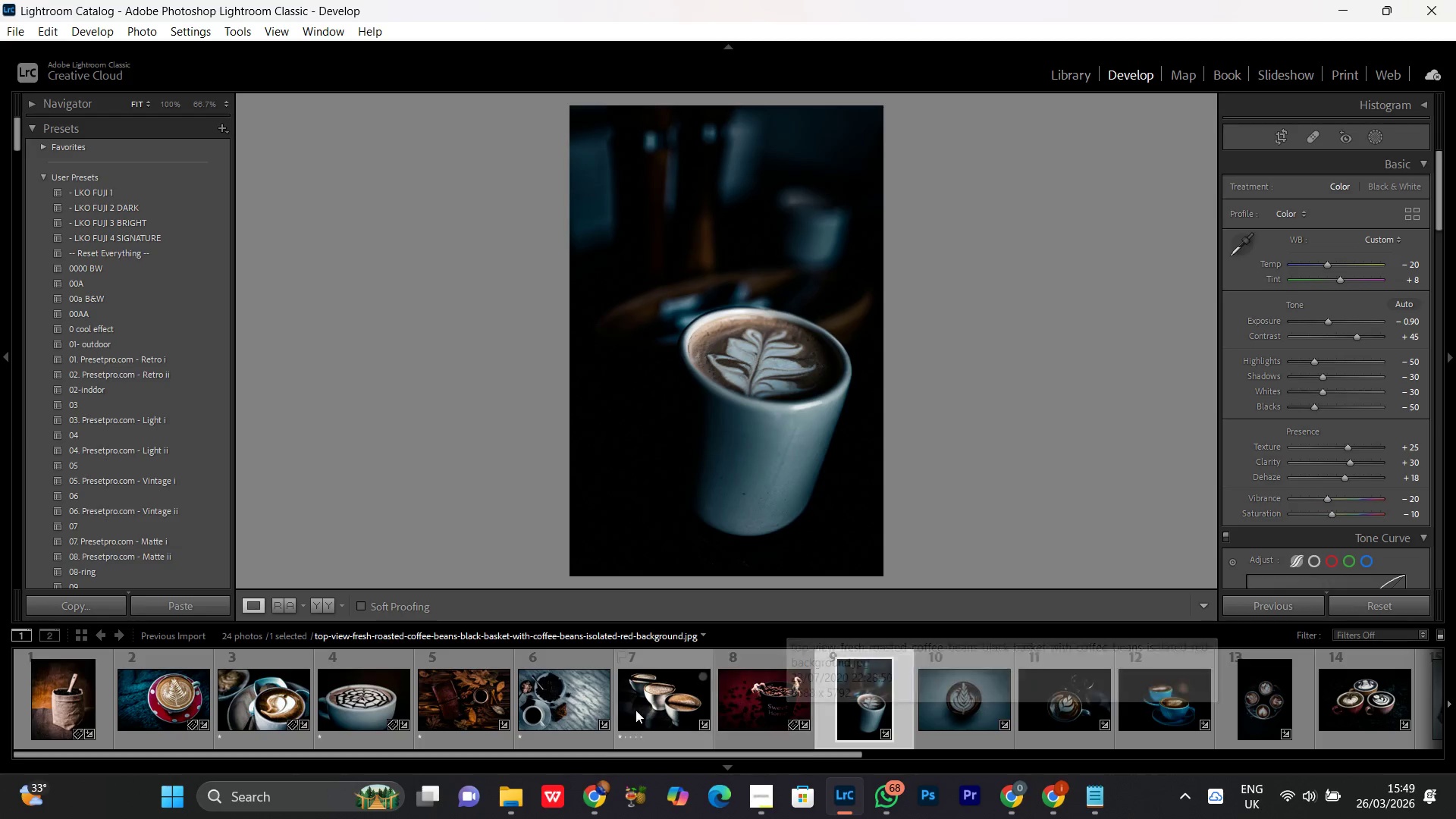 
left_click([508, 803])
 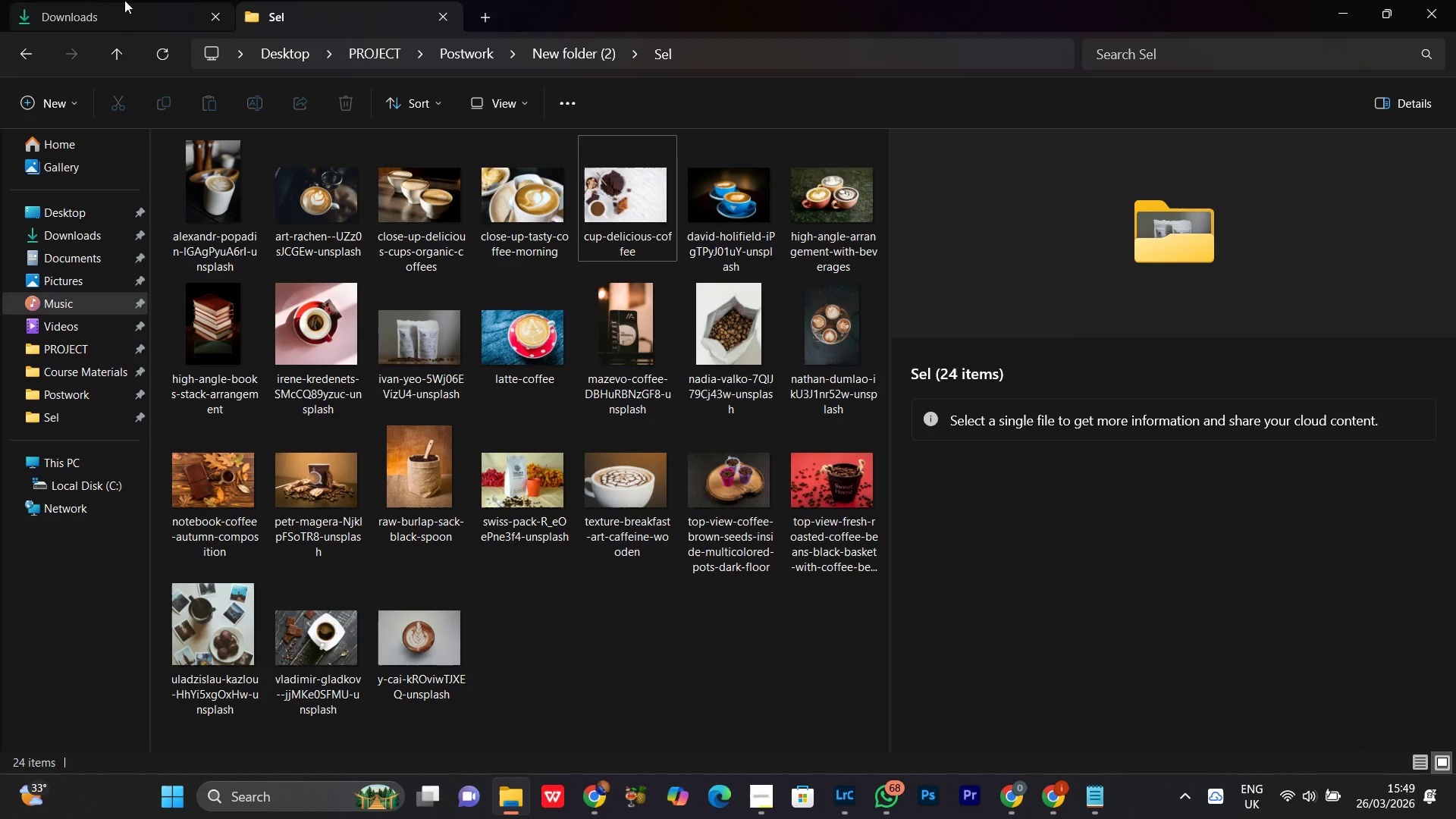 
left_click([113, 14])
 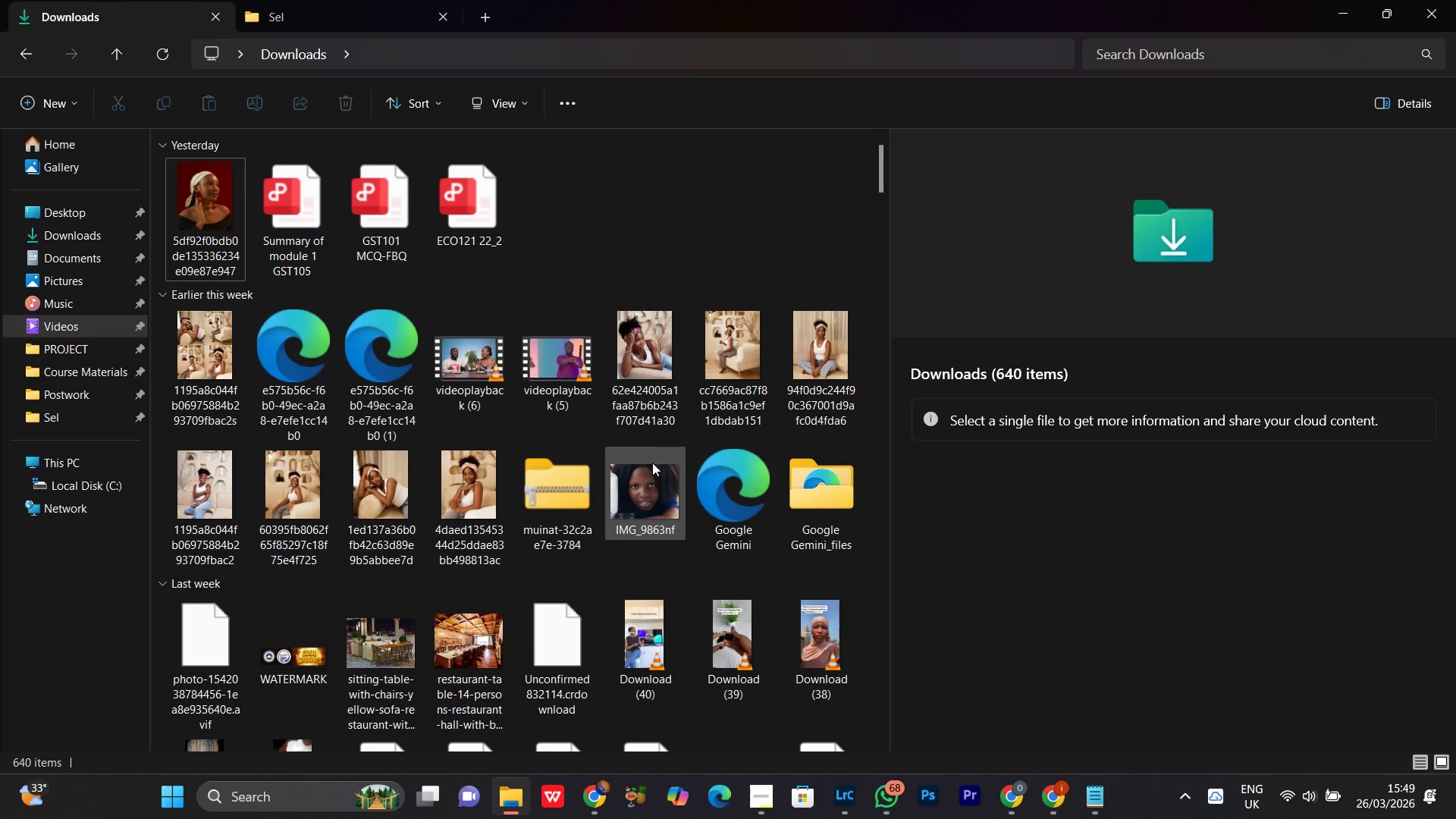 
scroll: coordinate [651, 466], scroll_direction: down, amount: 1.0
 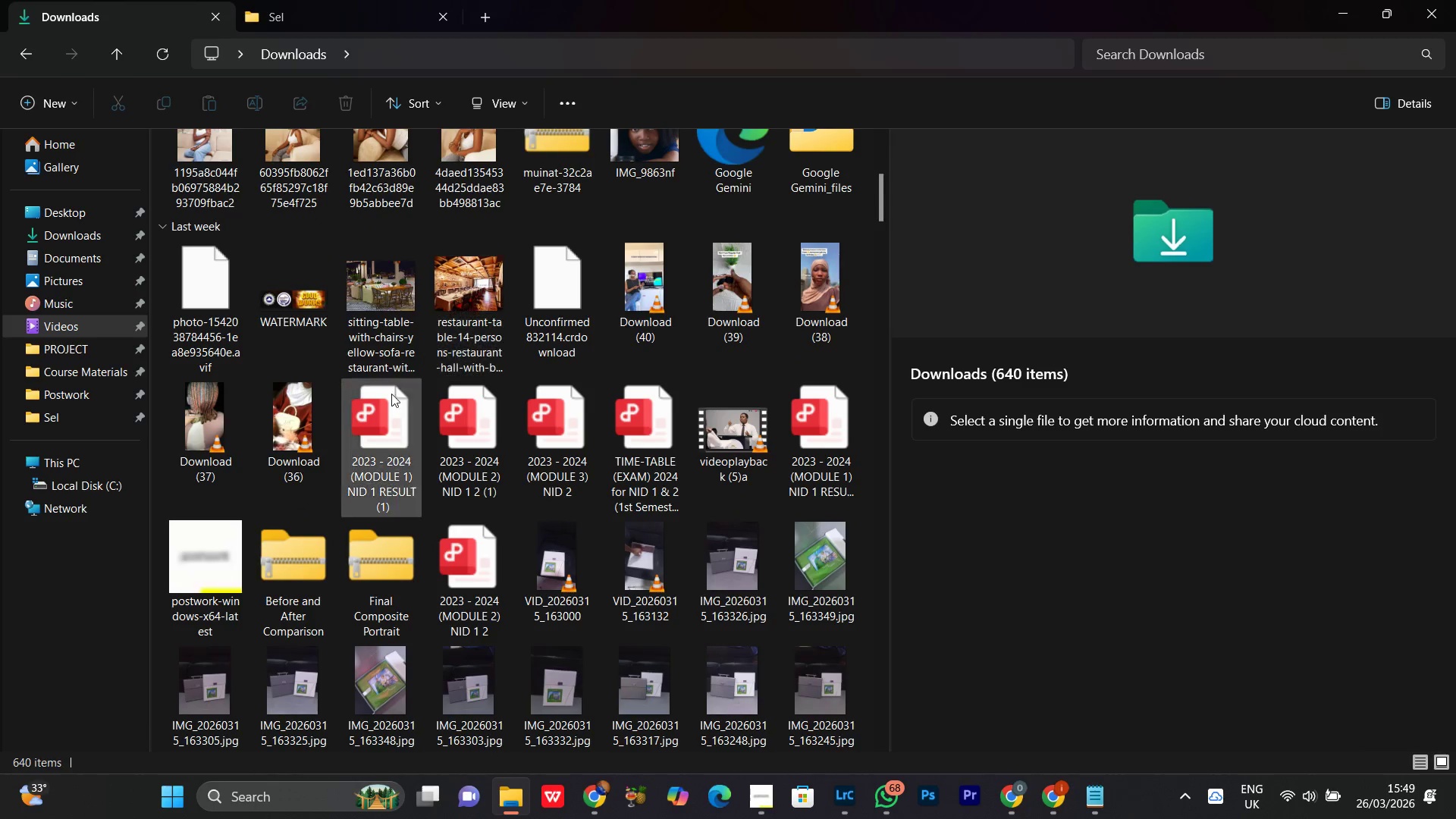 
left_click([388, 284])
 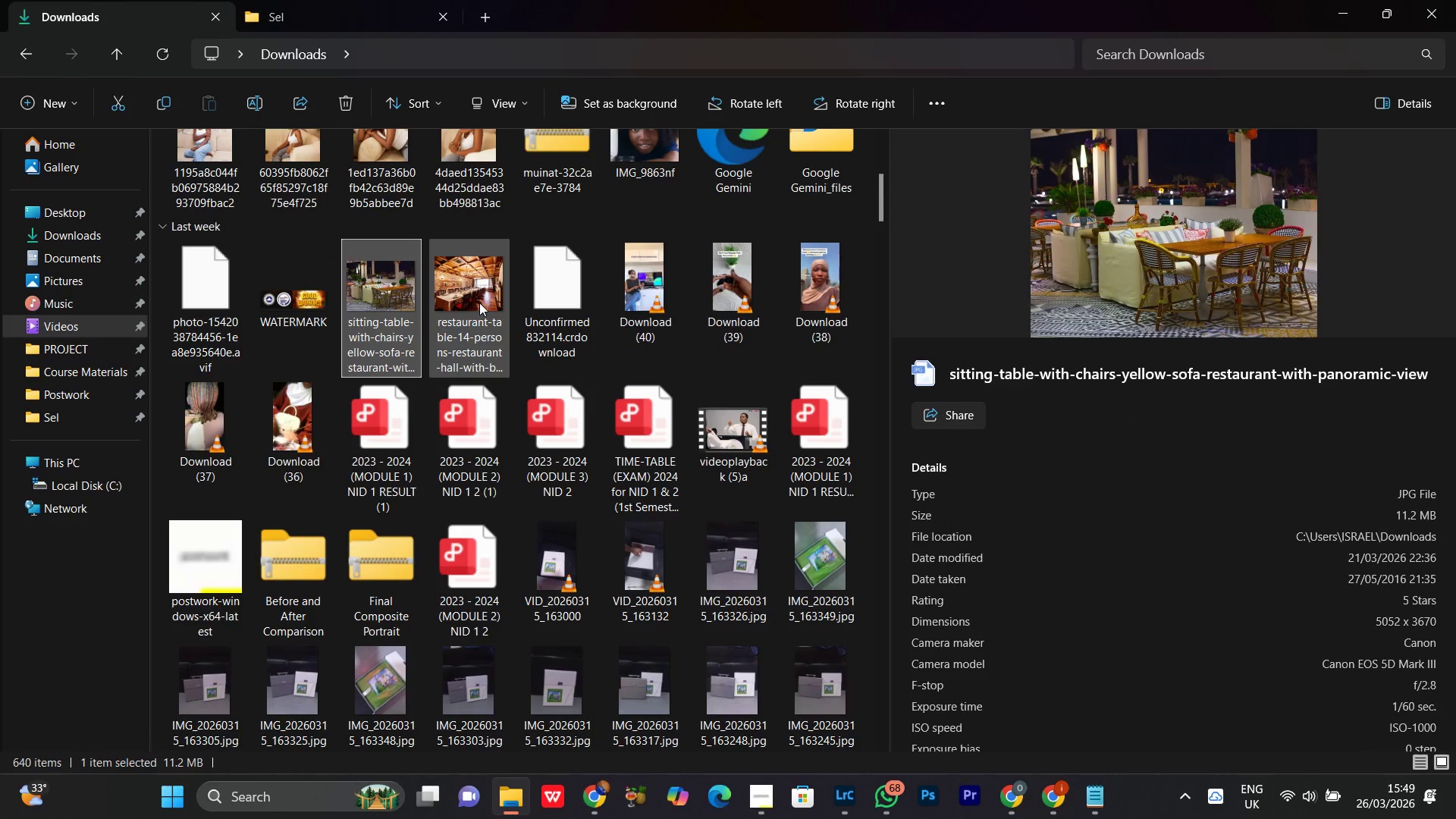 
left_click([479, 303])
 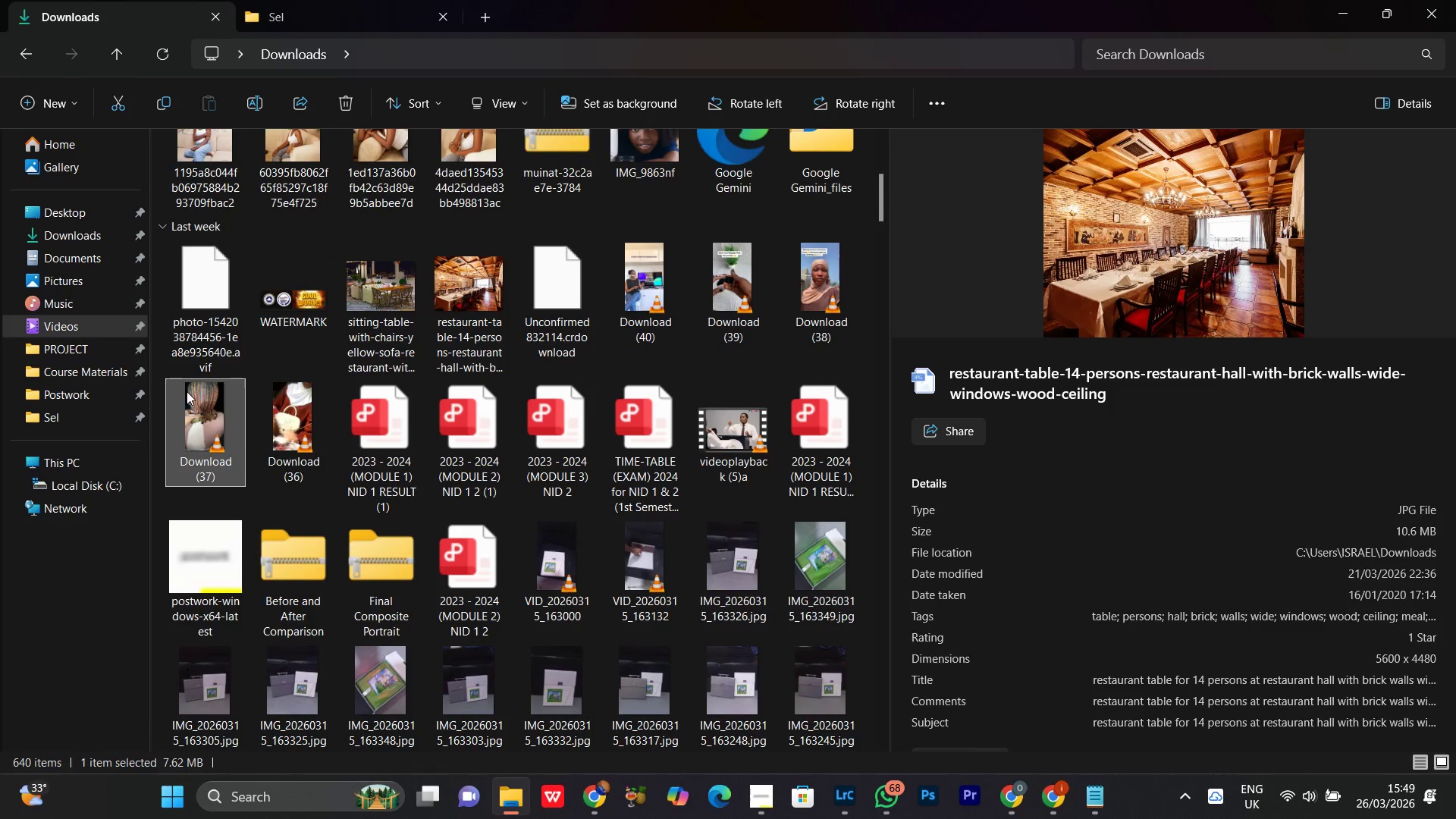 
double_click([297, 410])
 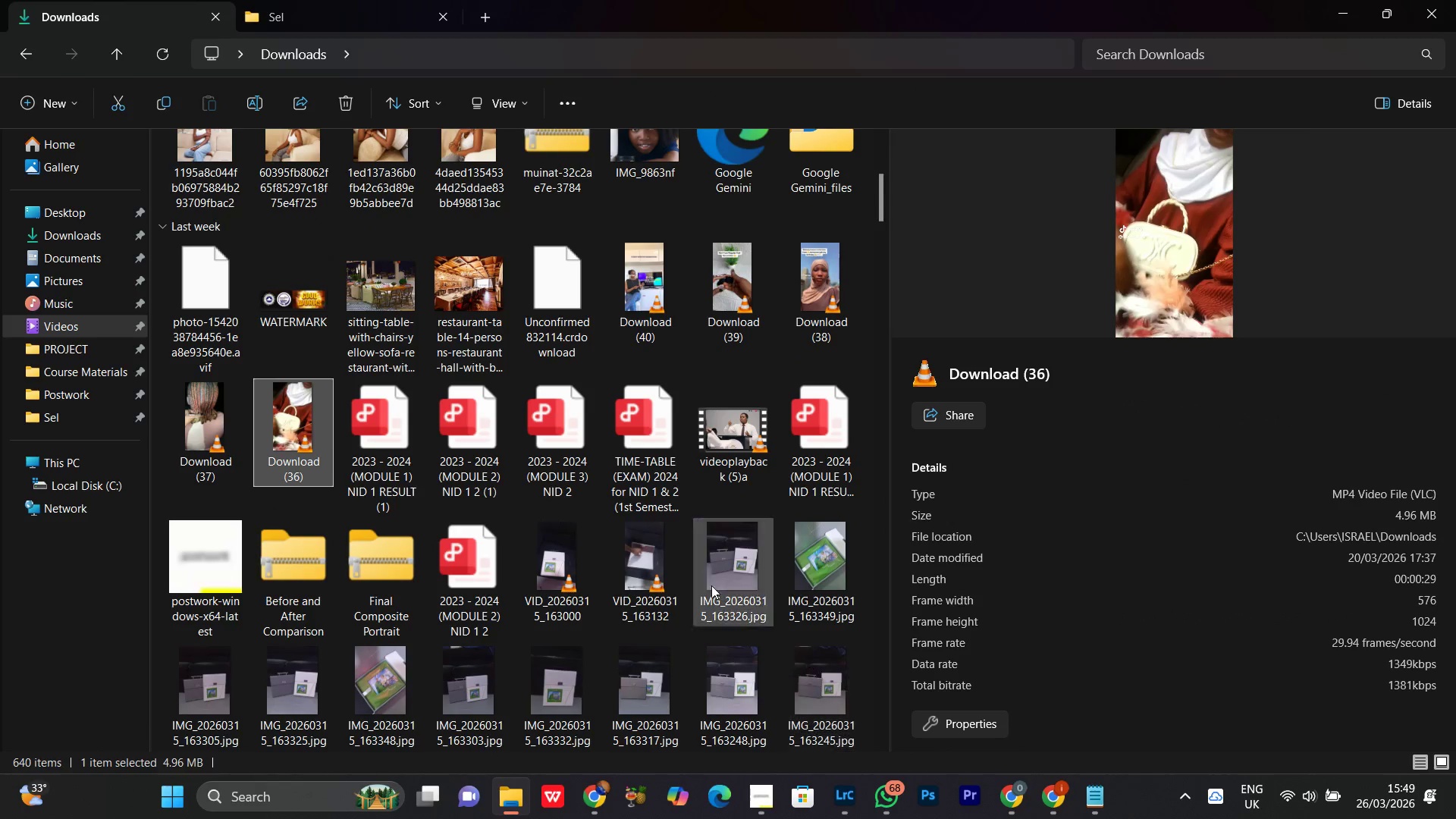 
scroll: coordinate [629, 557], scroll_direction: down, amount: 1.0
 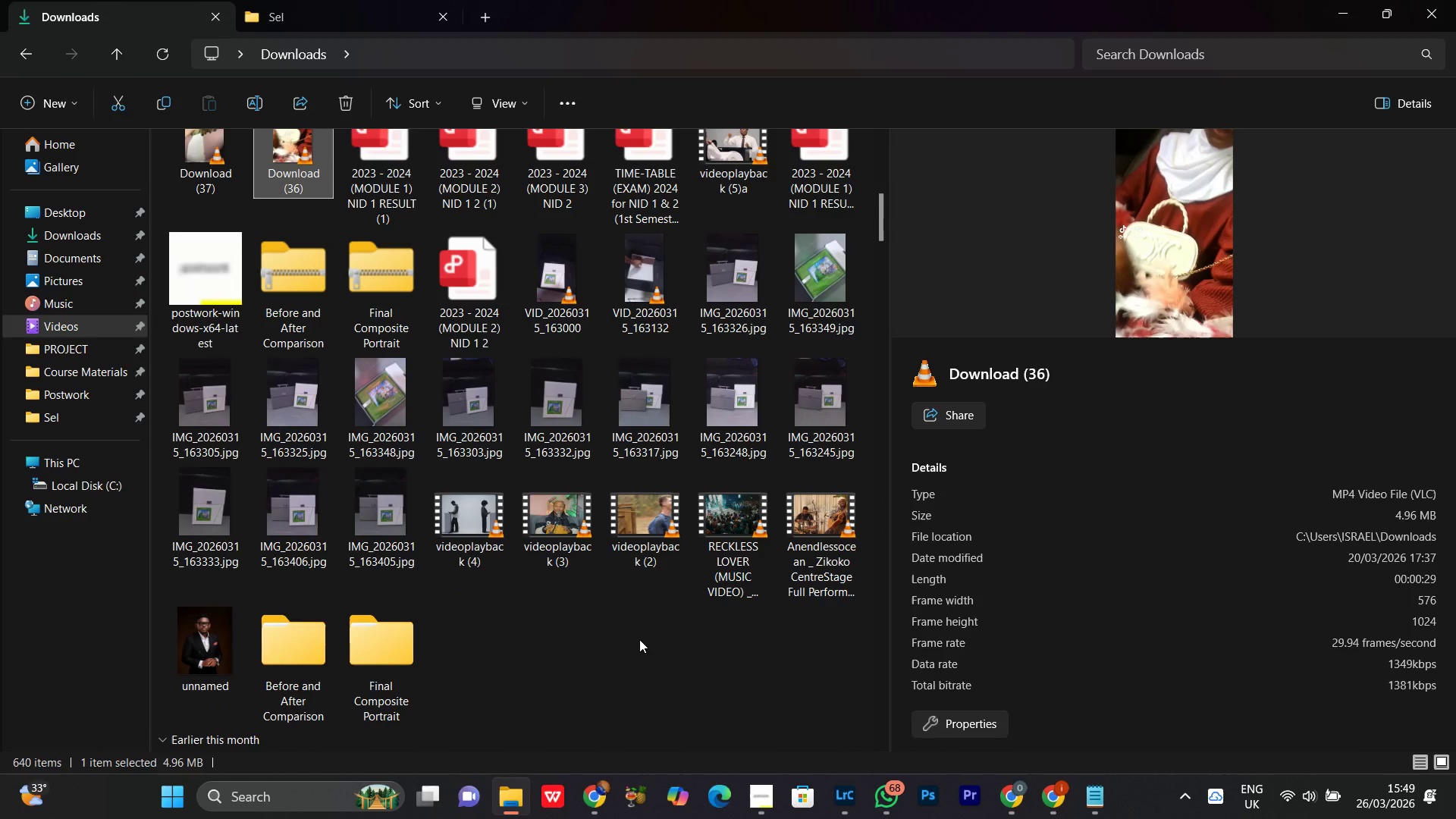 
left_click([639, 639])
 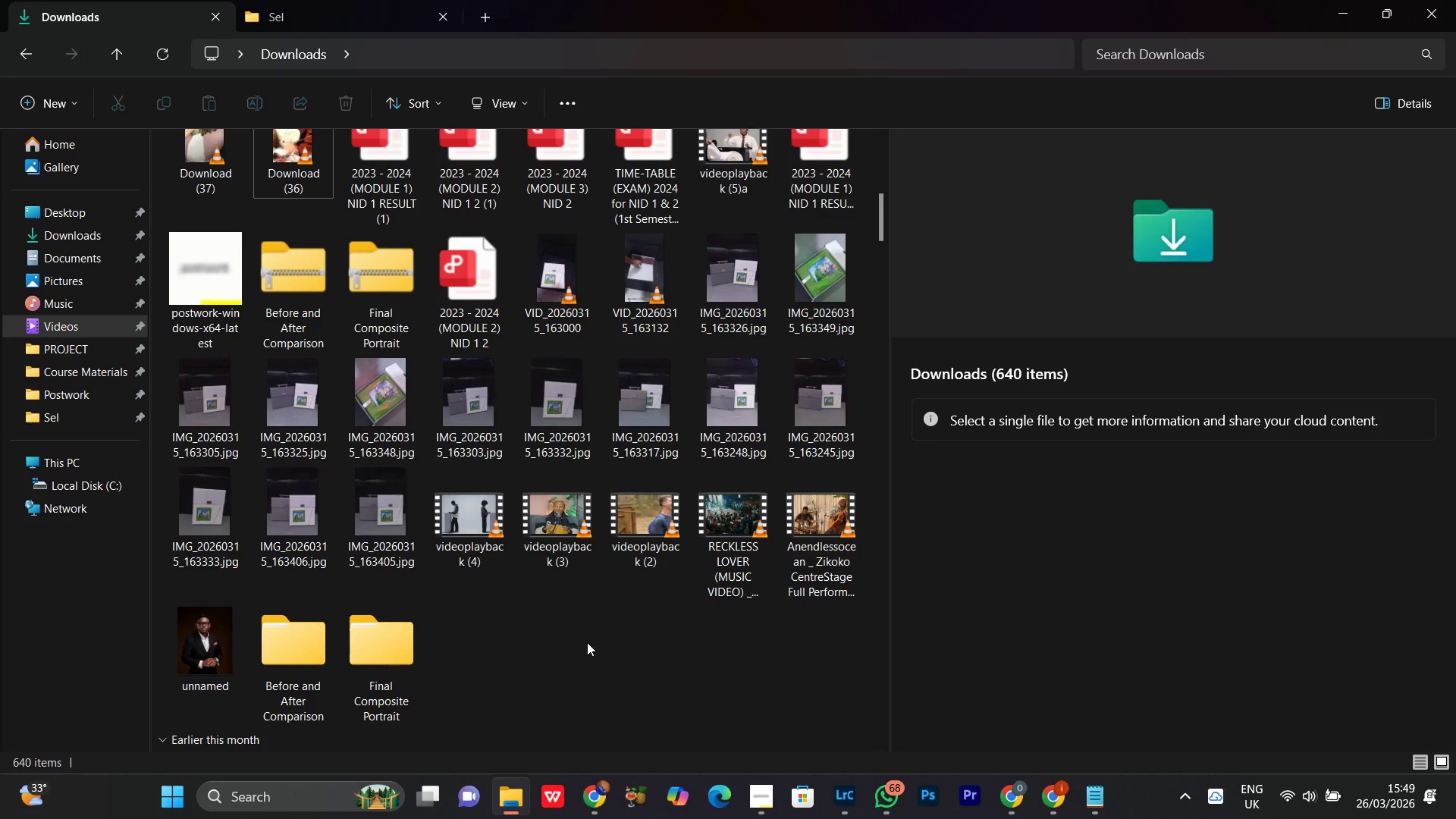 
left_click([586, 646])
 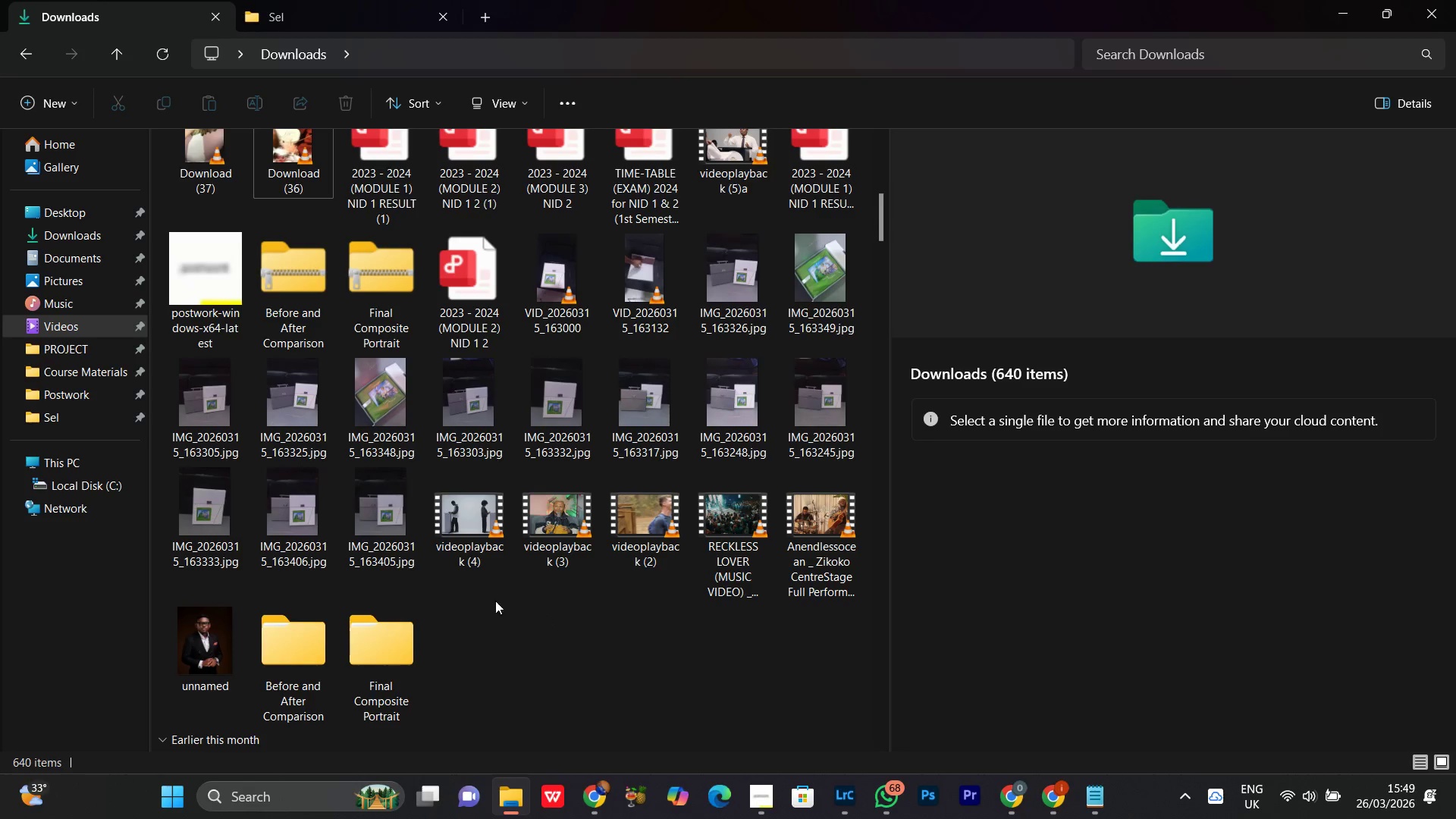 
left_click_drag(start_coordinate=[457, 592], to_coordinate=[827, 508])
 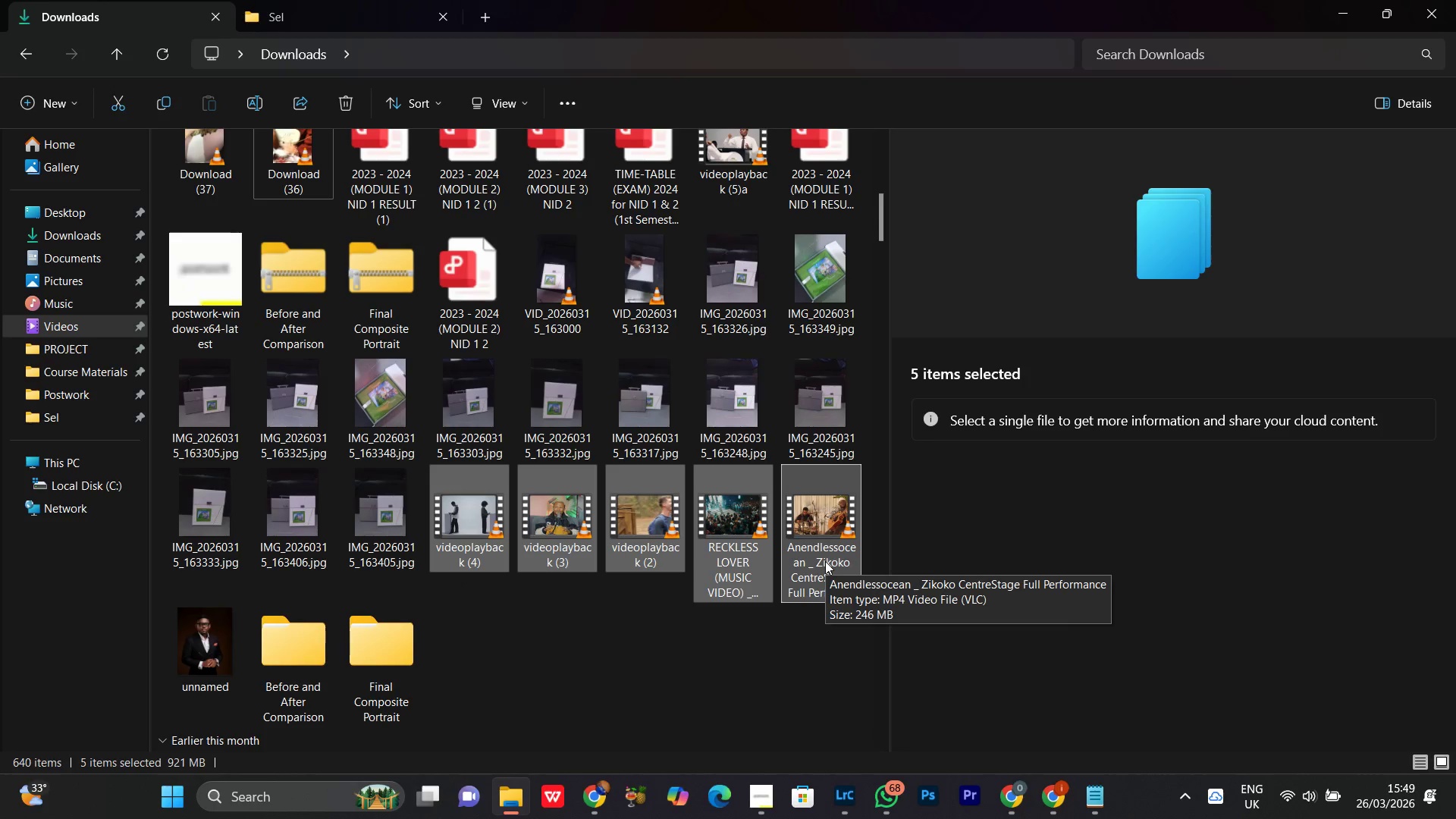 
key(Delete)
 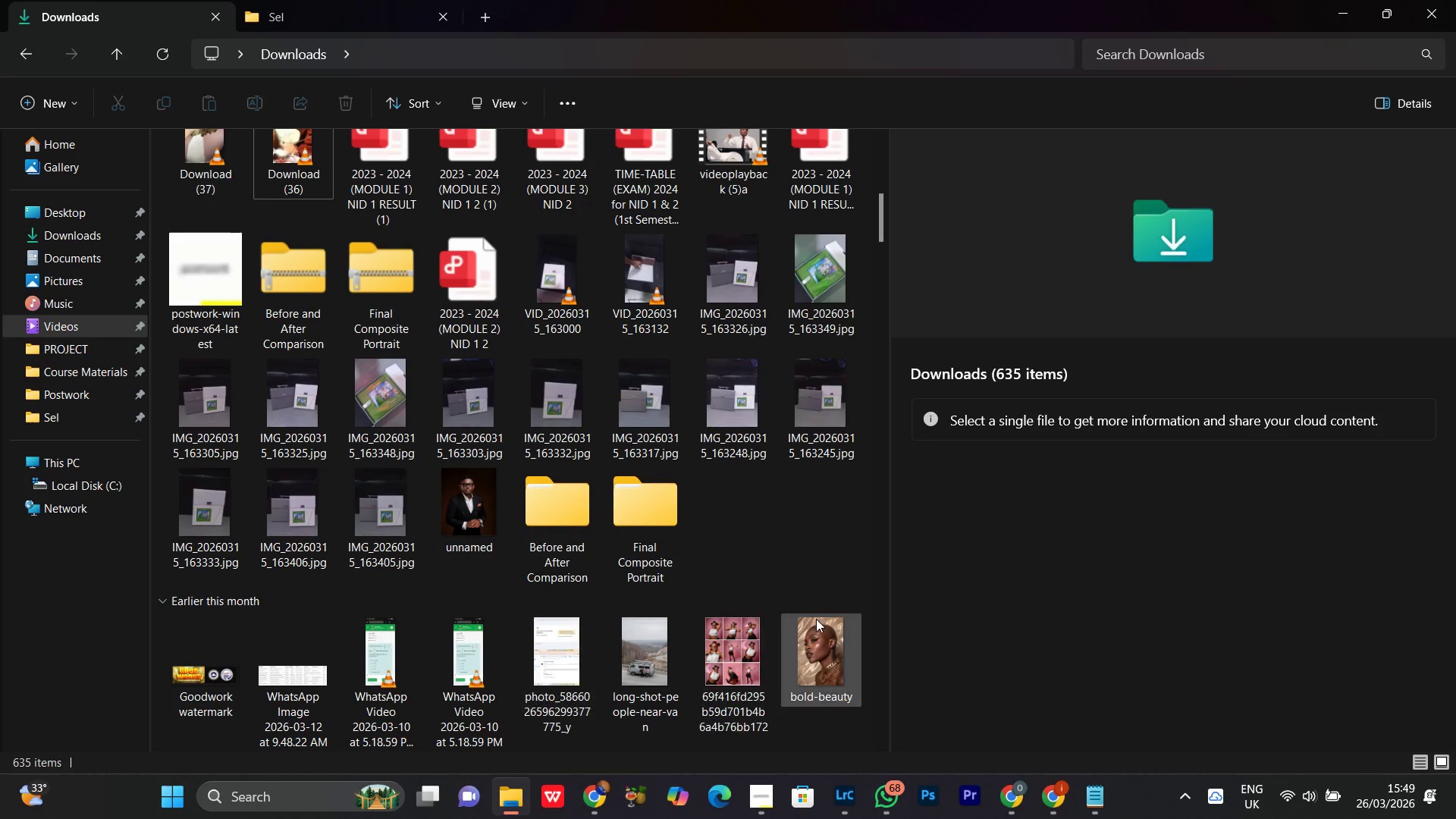 
scroll: coordinate [802, 563], scroll_direction: down, amount: 1.0
 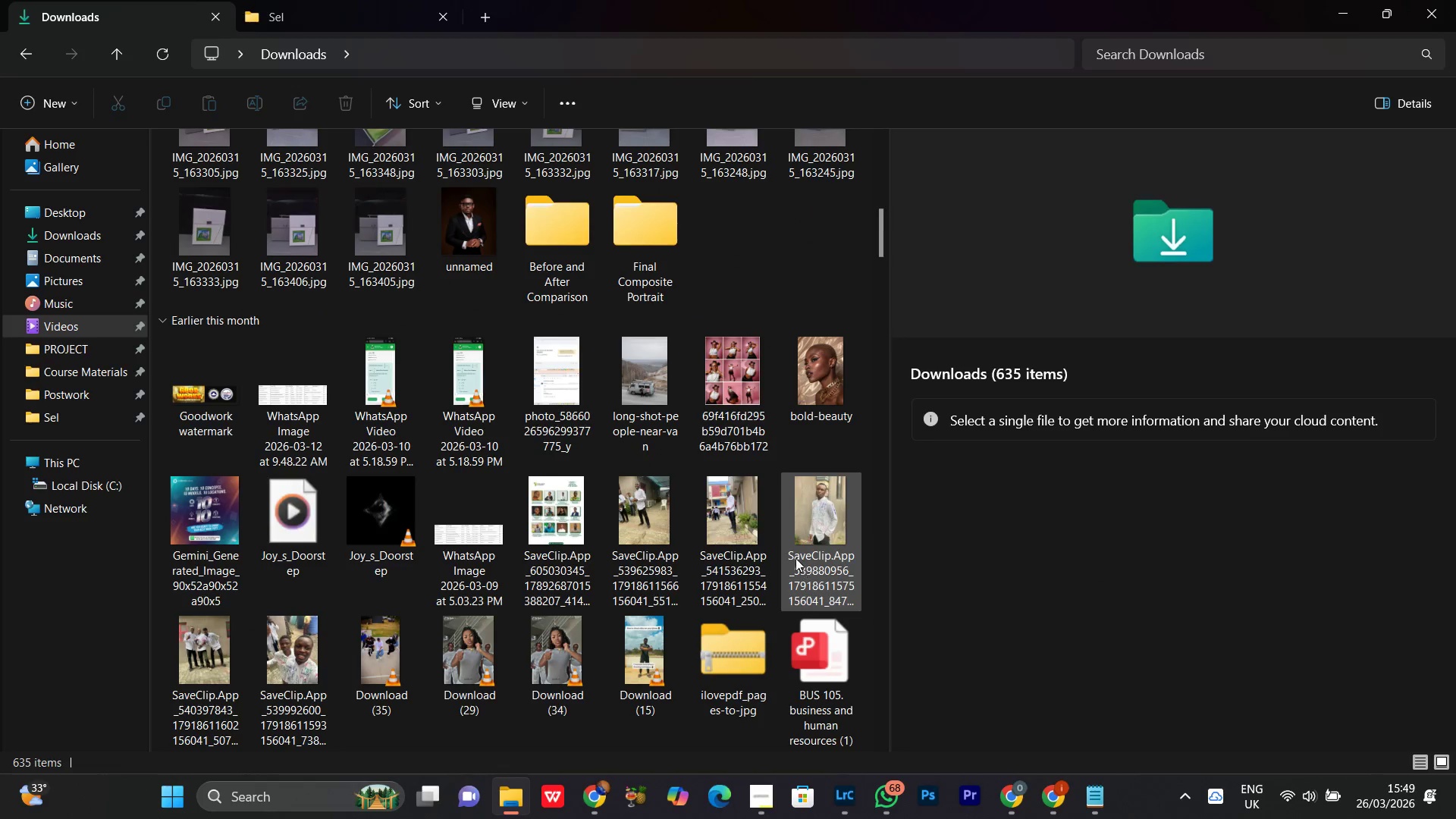 
left_click([742, 373])
 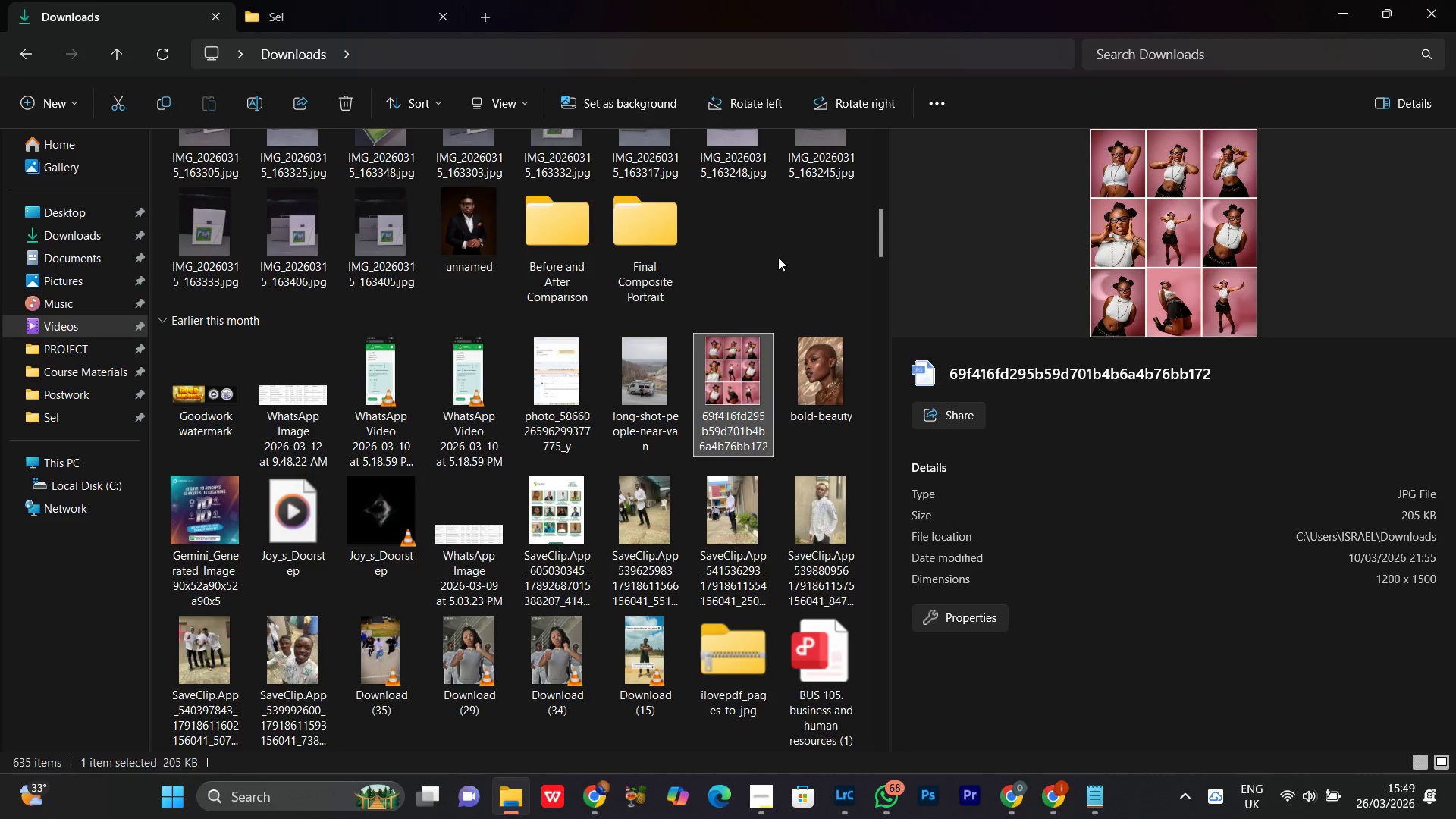 
left_click([779, 256])
 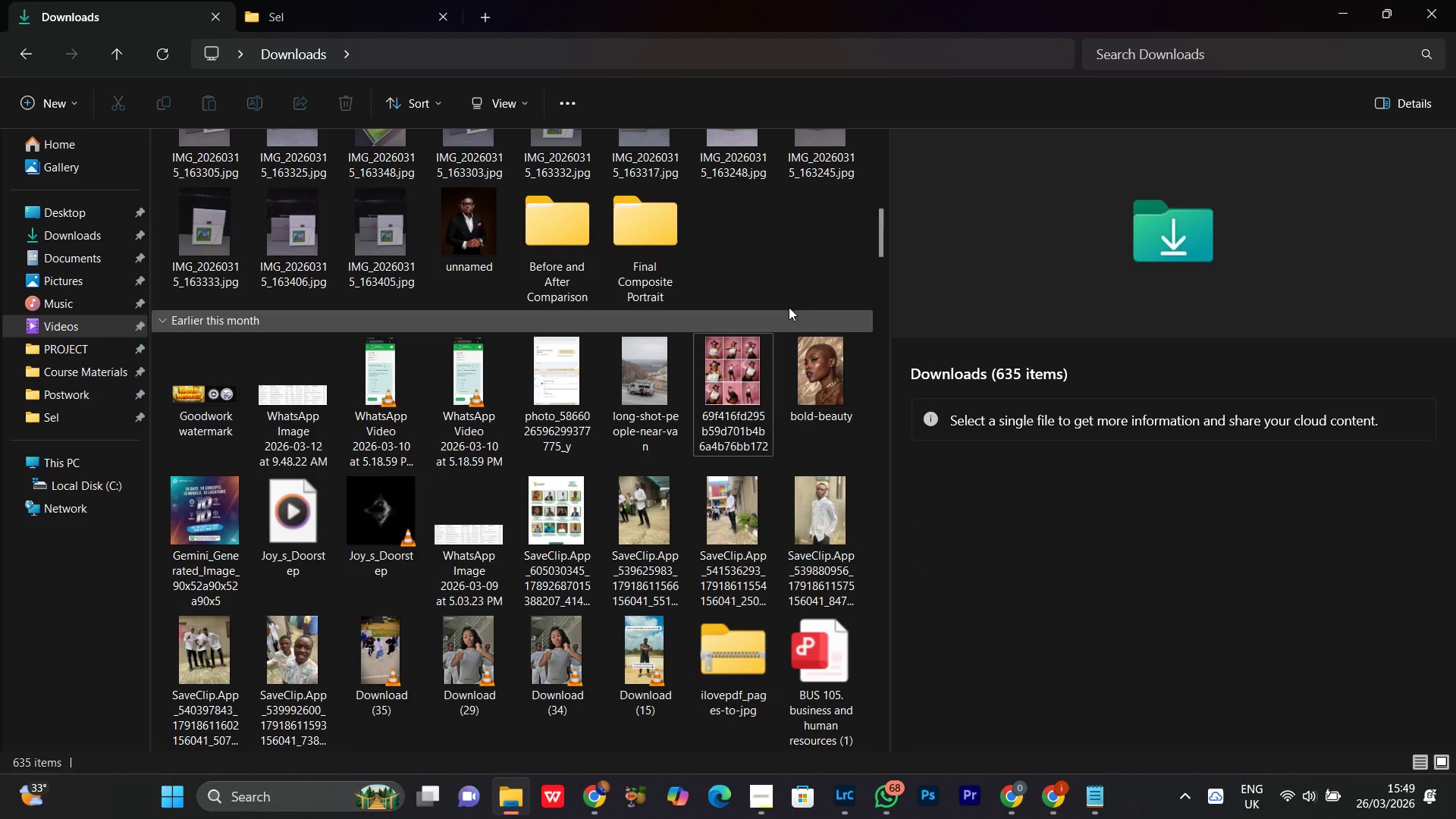 
scroll: coordinate [786, 297], scroll_direction: down, amount: 2.0
 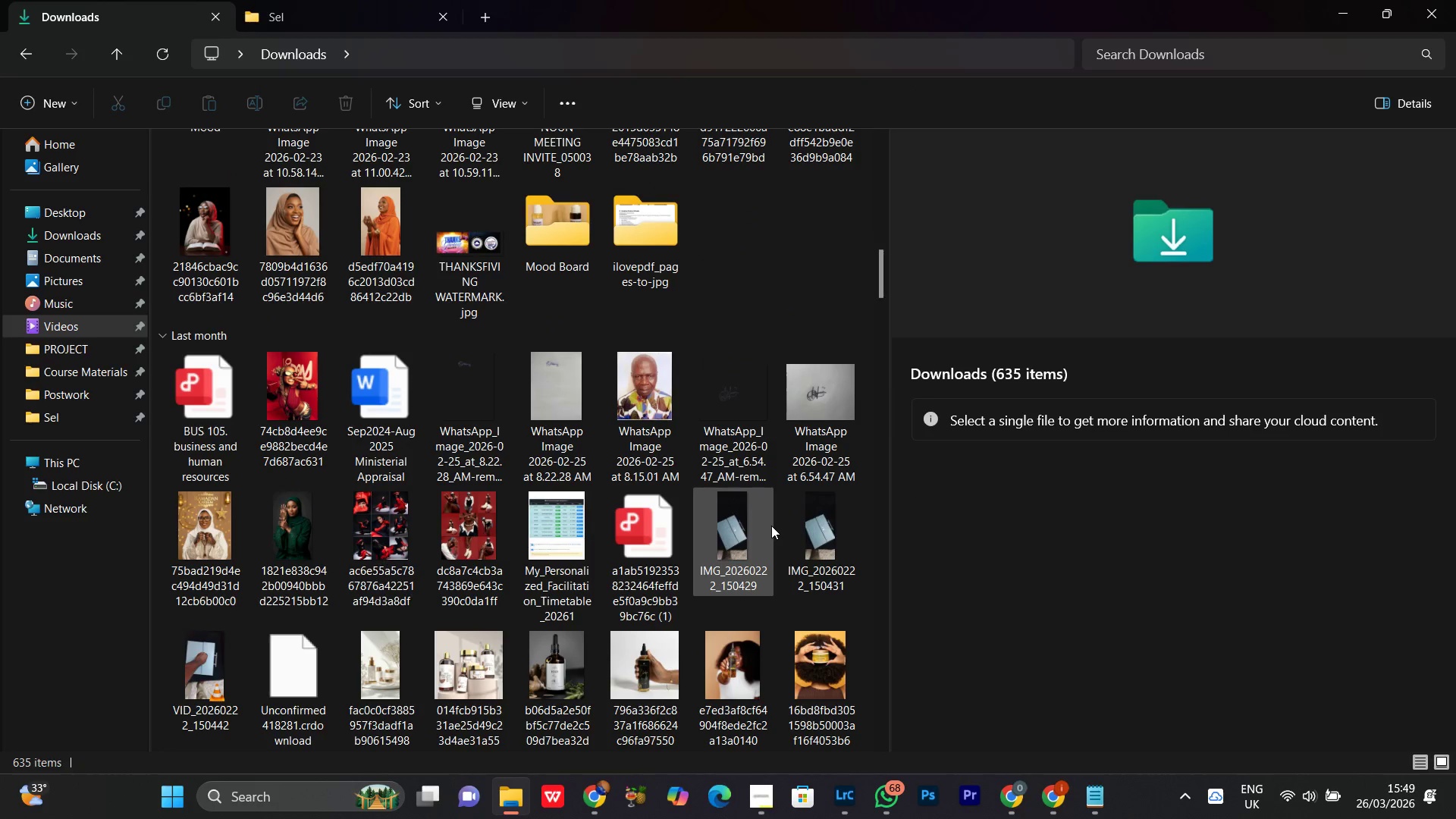 
scroll: coordinate [771, 526], scroll_direction: up, amount: 1.0
 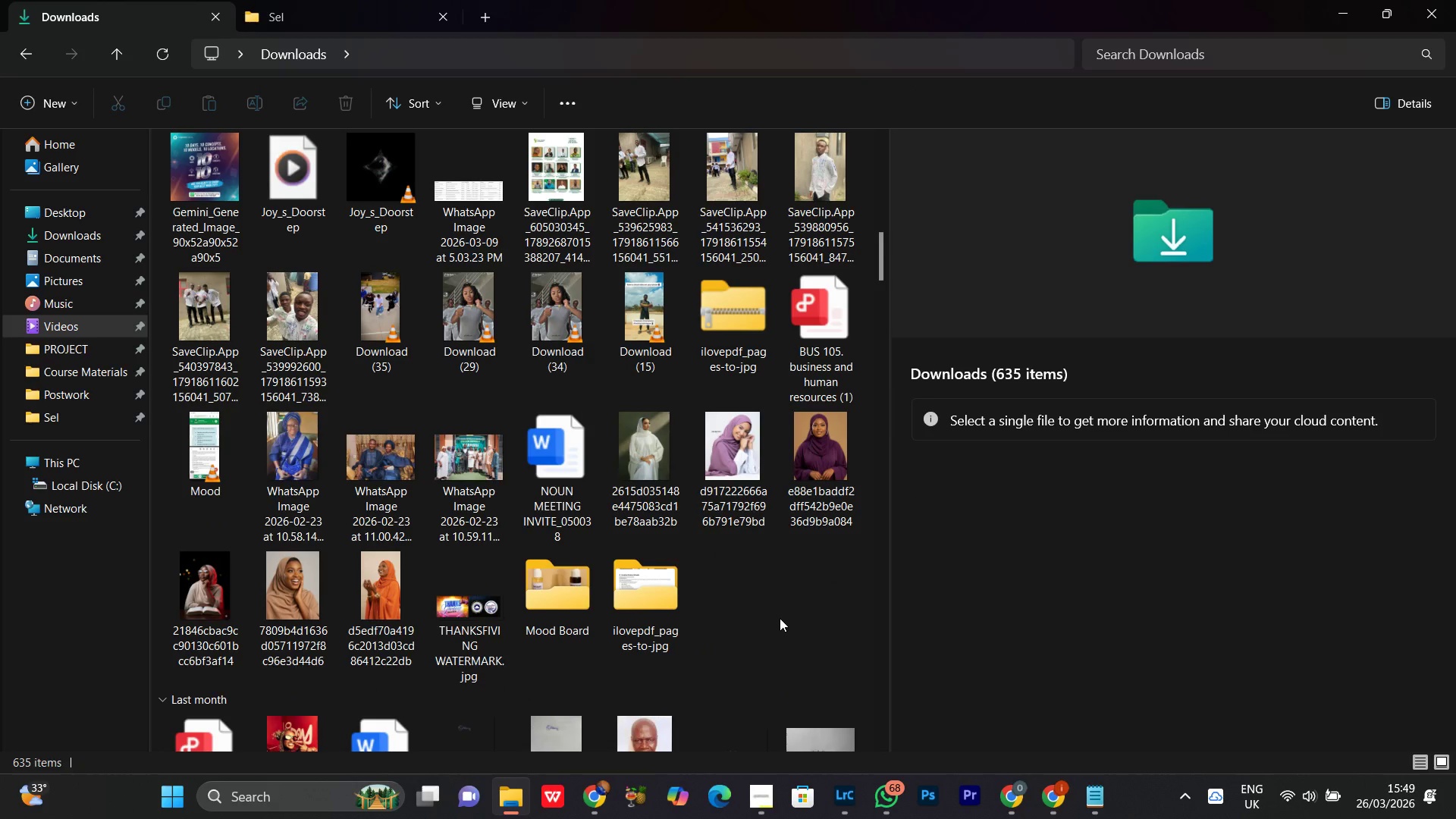 
scroll: coordinate [780, 618], scroll_direction: down, amount: 1.0
 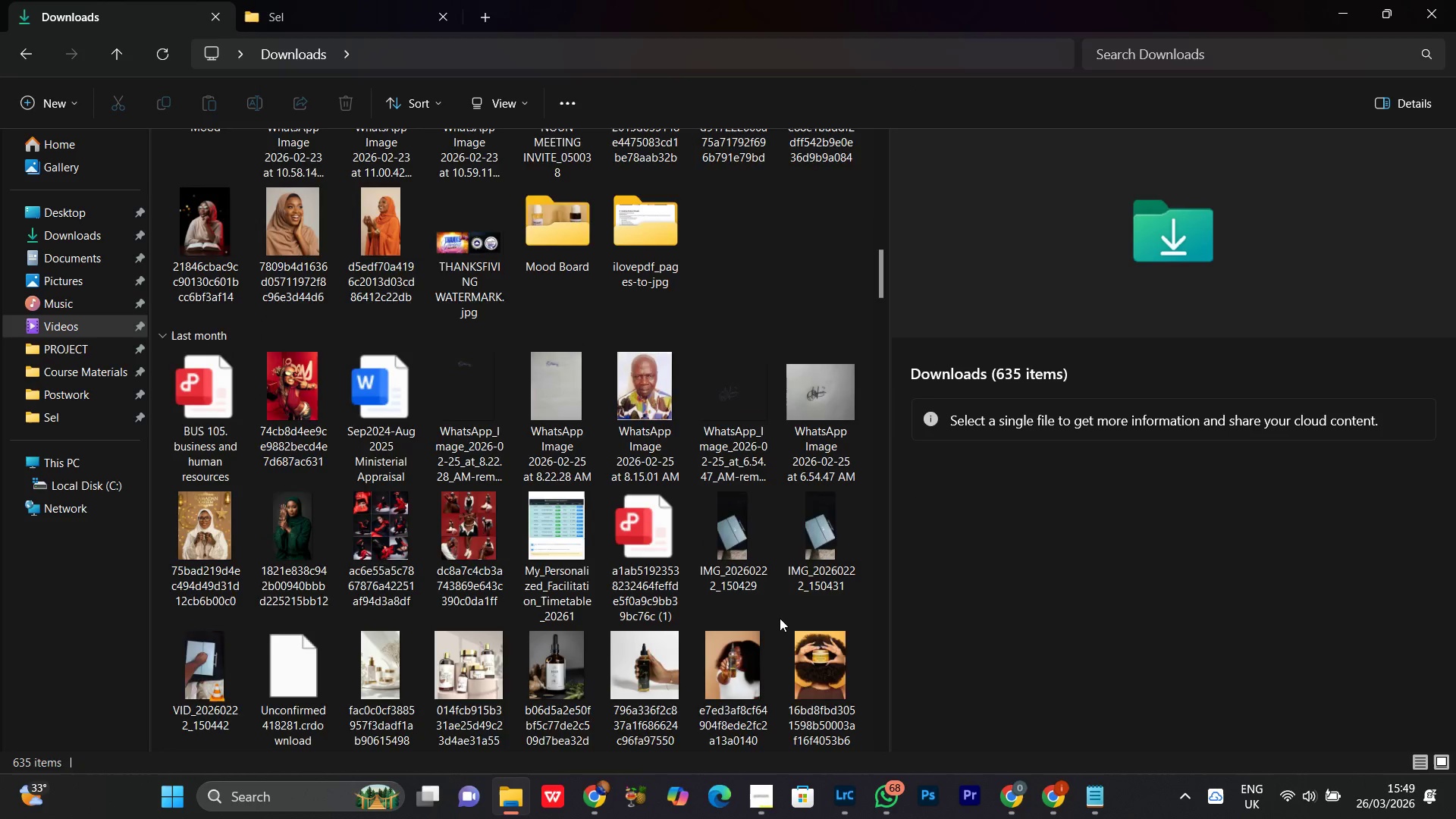 
scroll: coordinate [780, 618], scroll_direction: up, amount: 2.0
 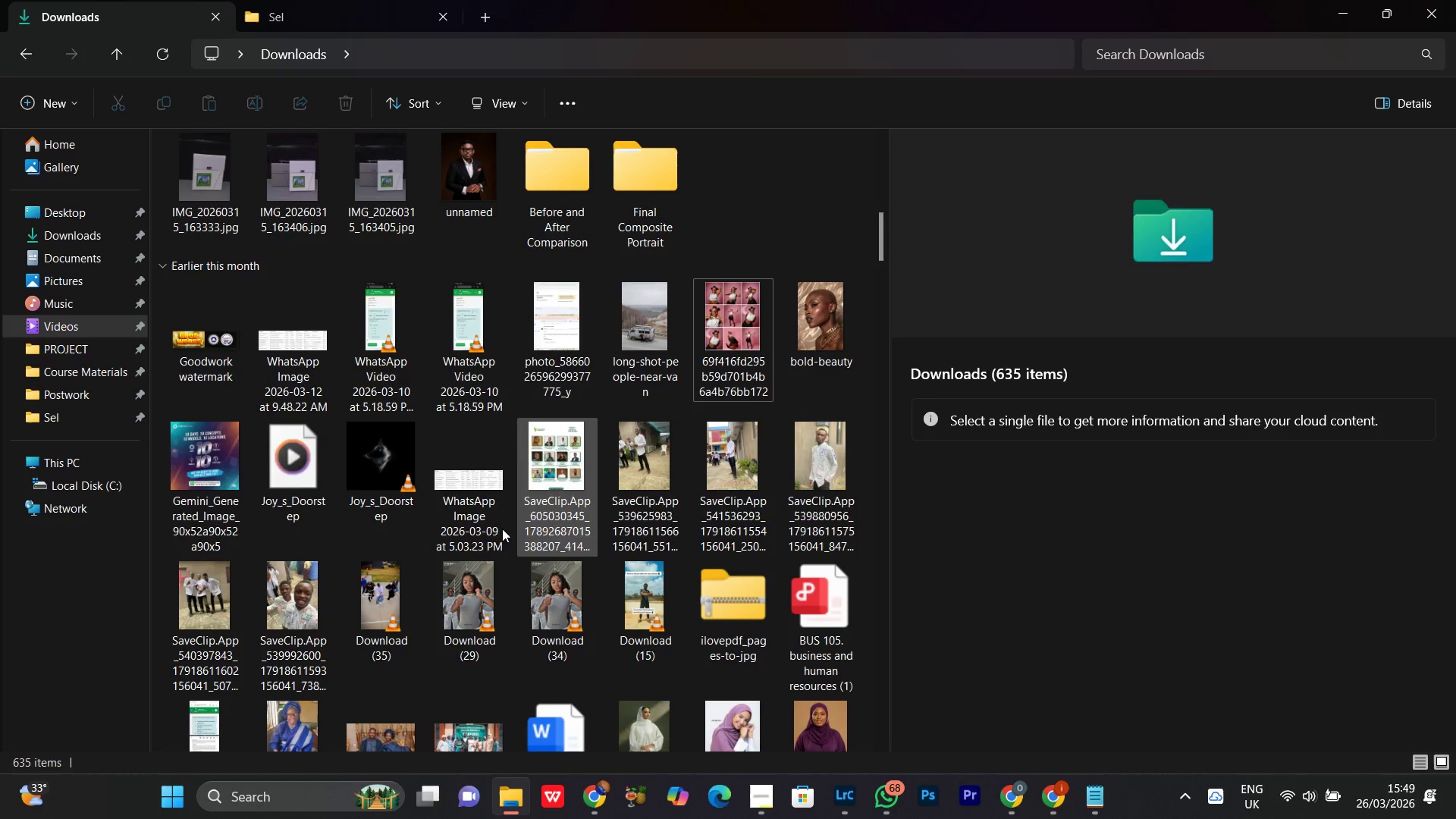 
left_click([393, 448])
 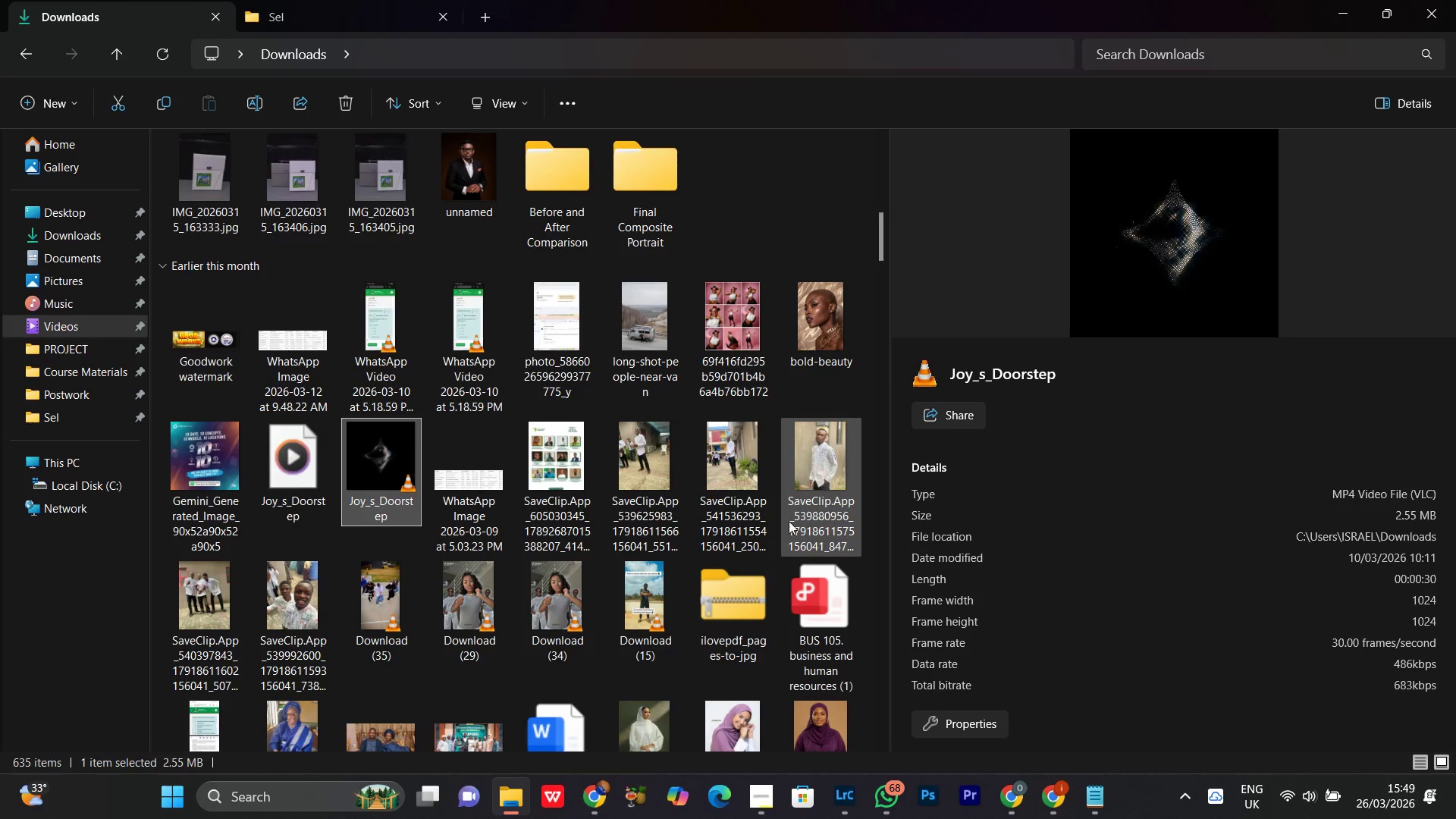 
left_click([711, 491])
 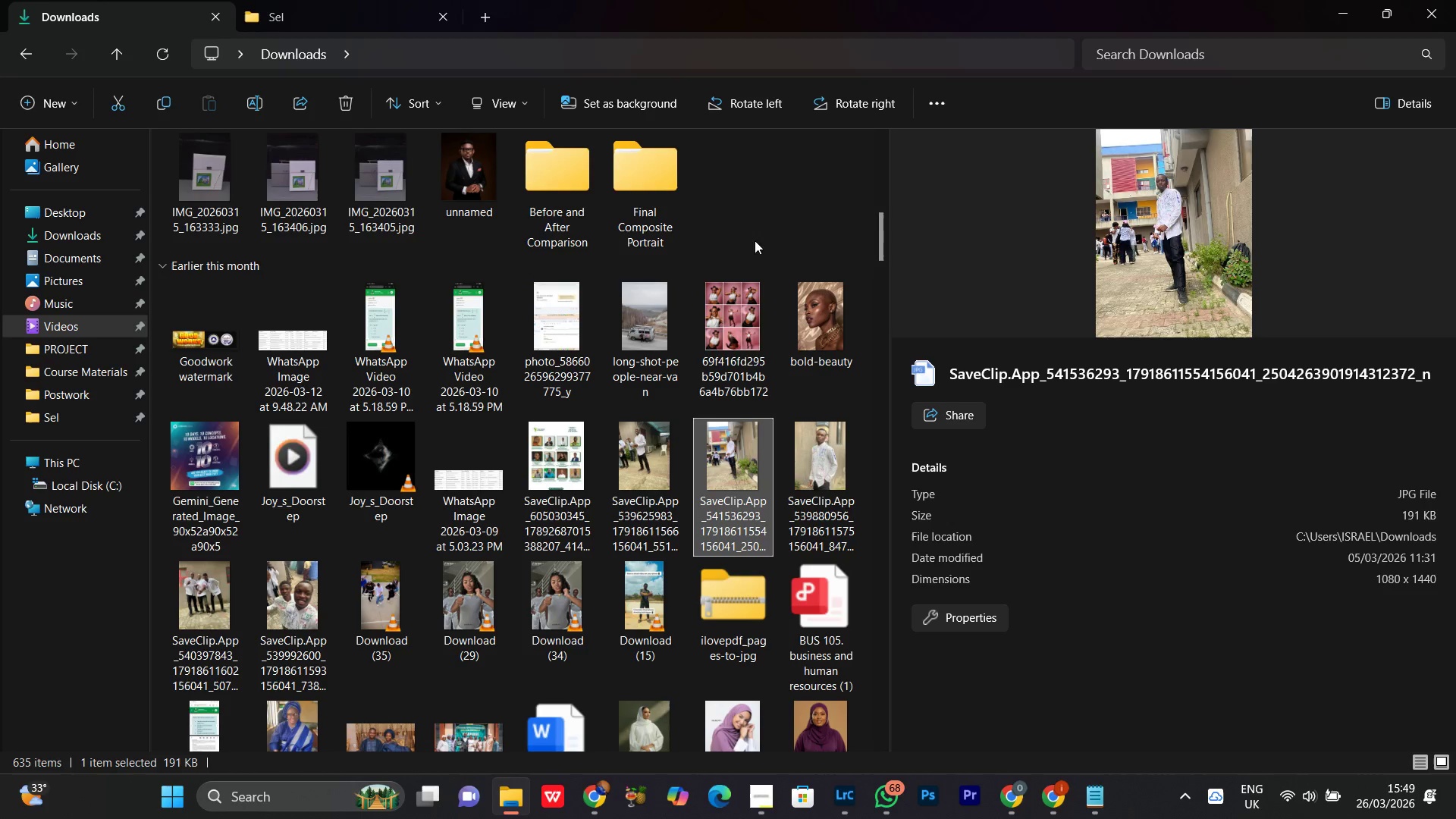 
left_click([774, 223])
 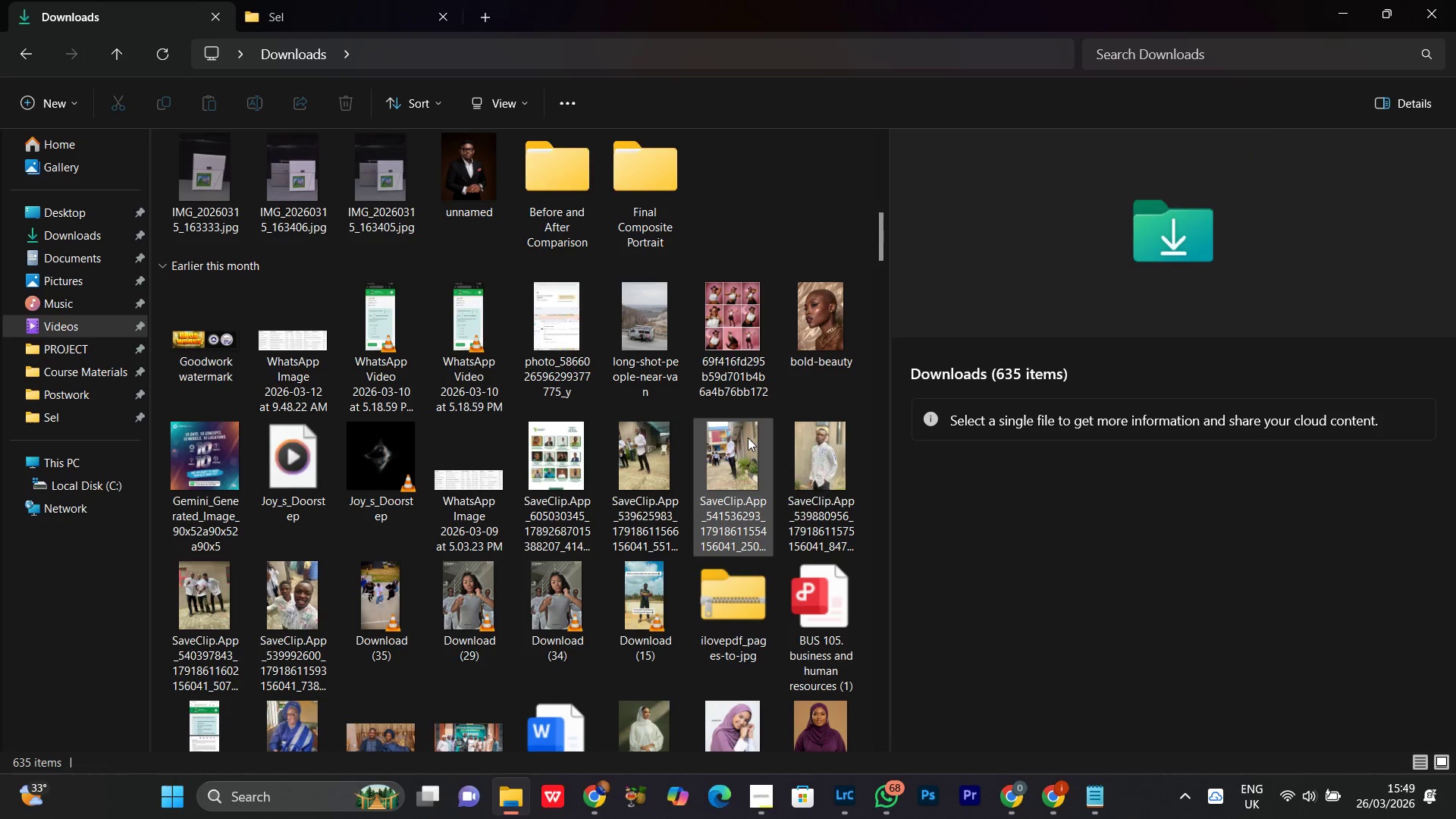 
scroll: coordinate [756, 616], scroll_direction: up, amount: 6.0
 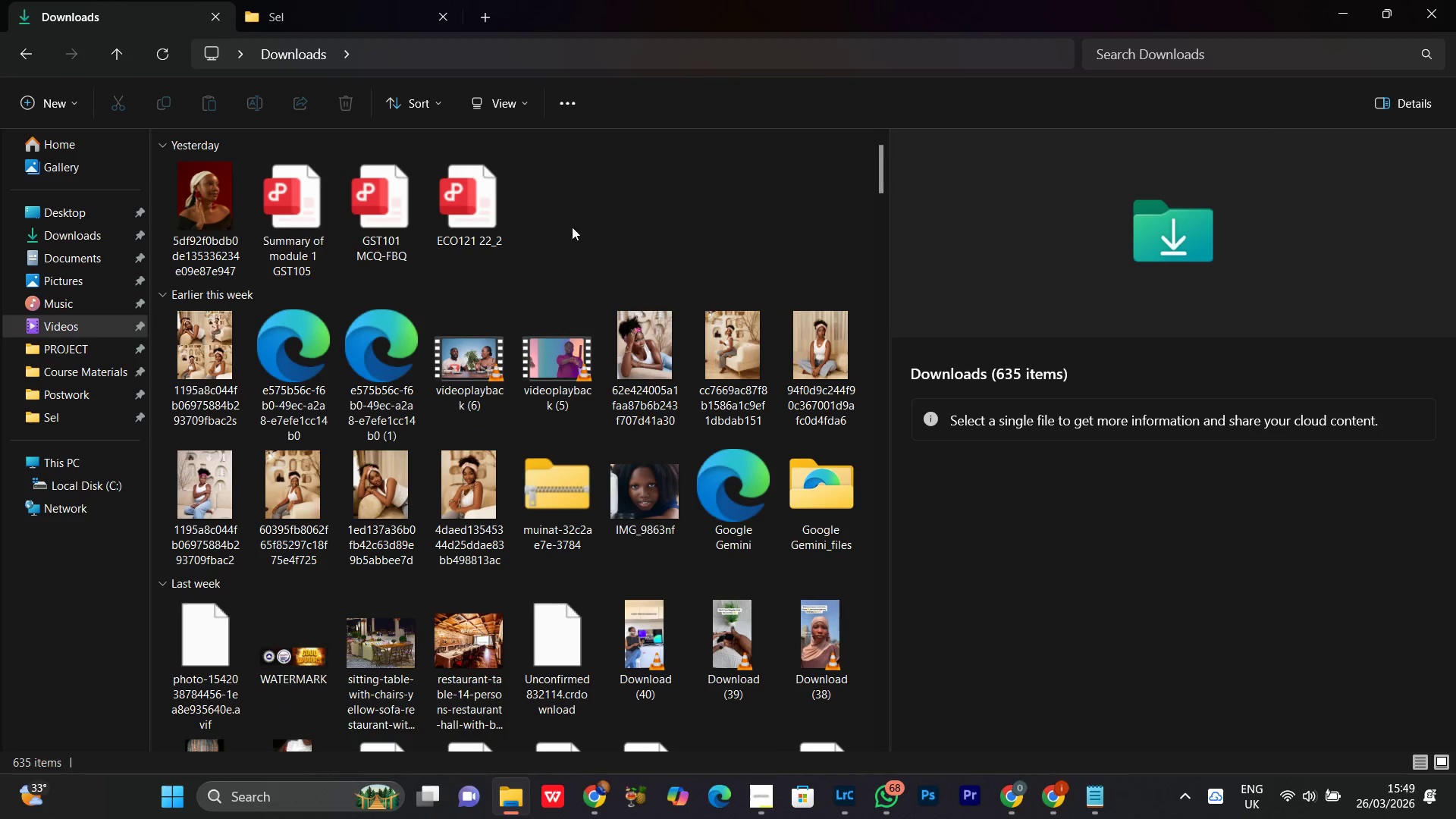 
left_click([639, 212])
 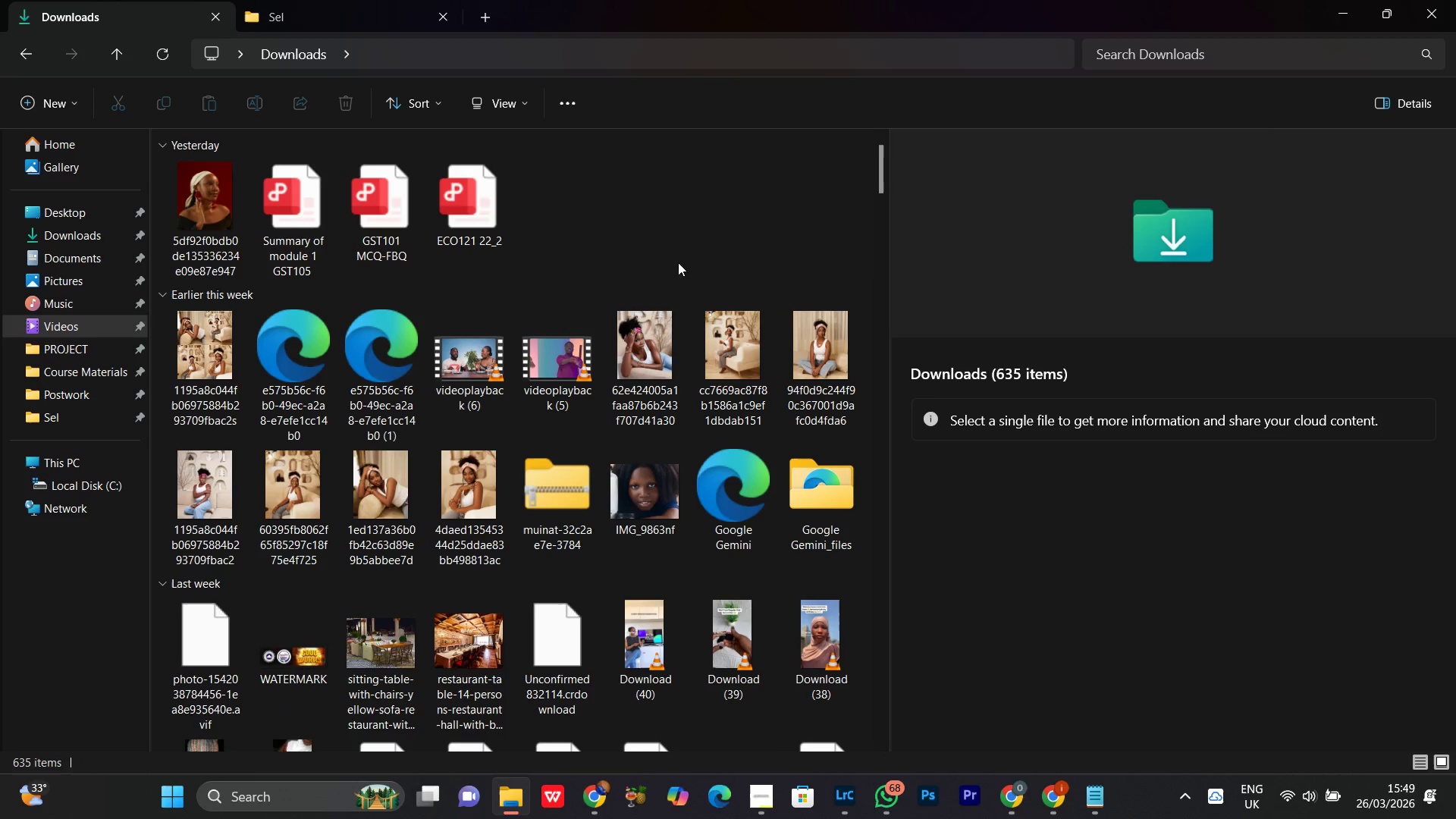 
left_click([643, 231])
 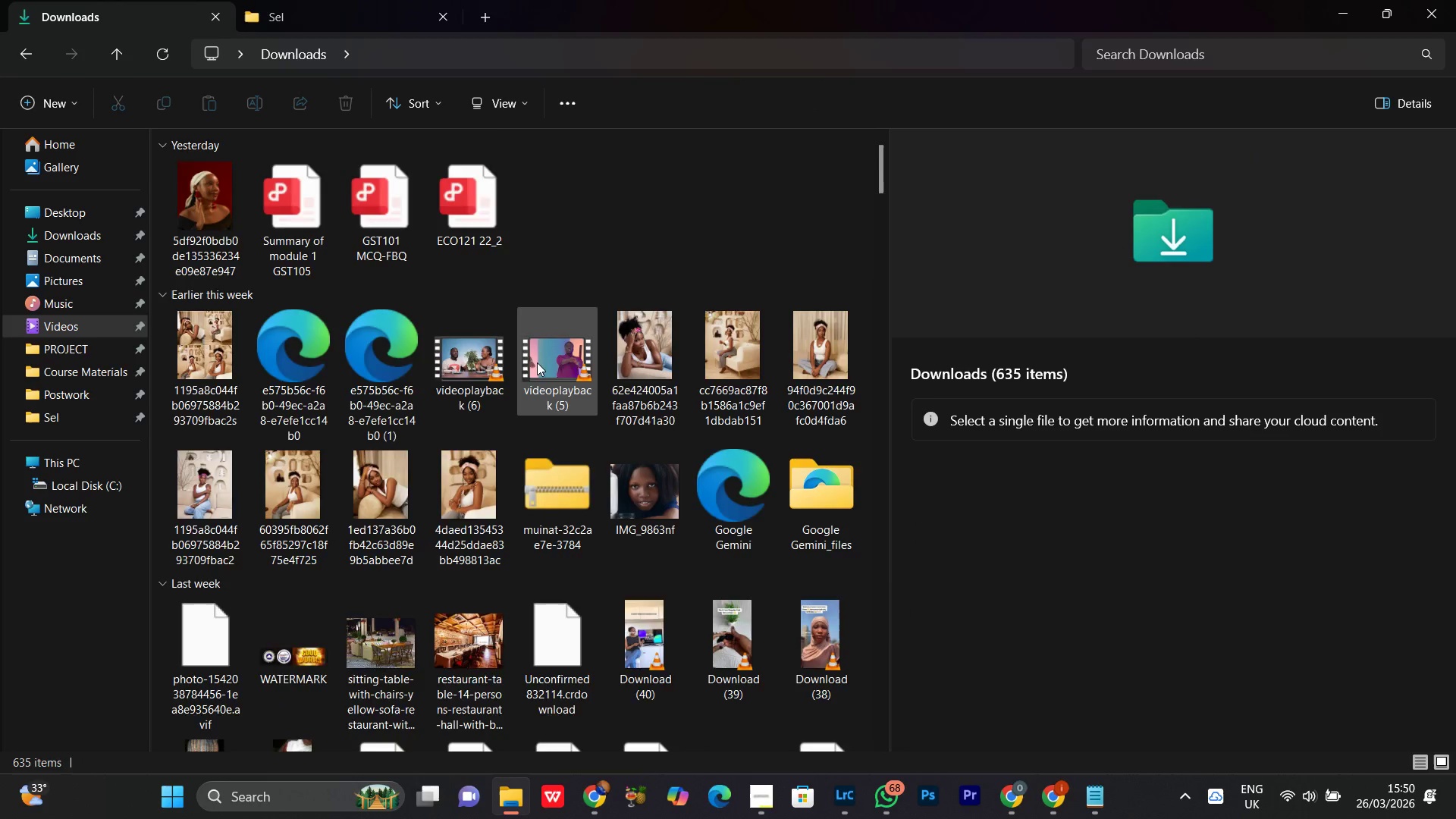 
scroll: coordinate [537, 430], scroll_direction: down, amount: 5.0
 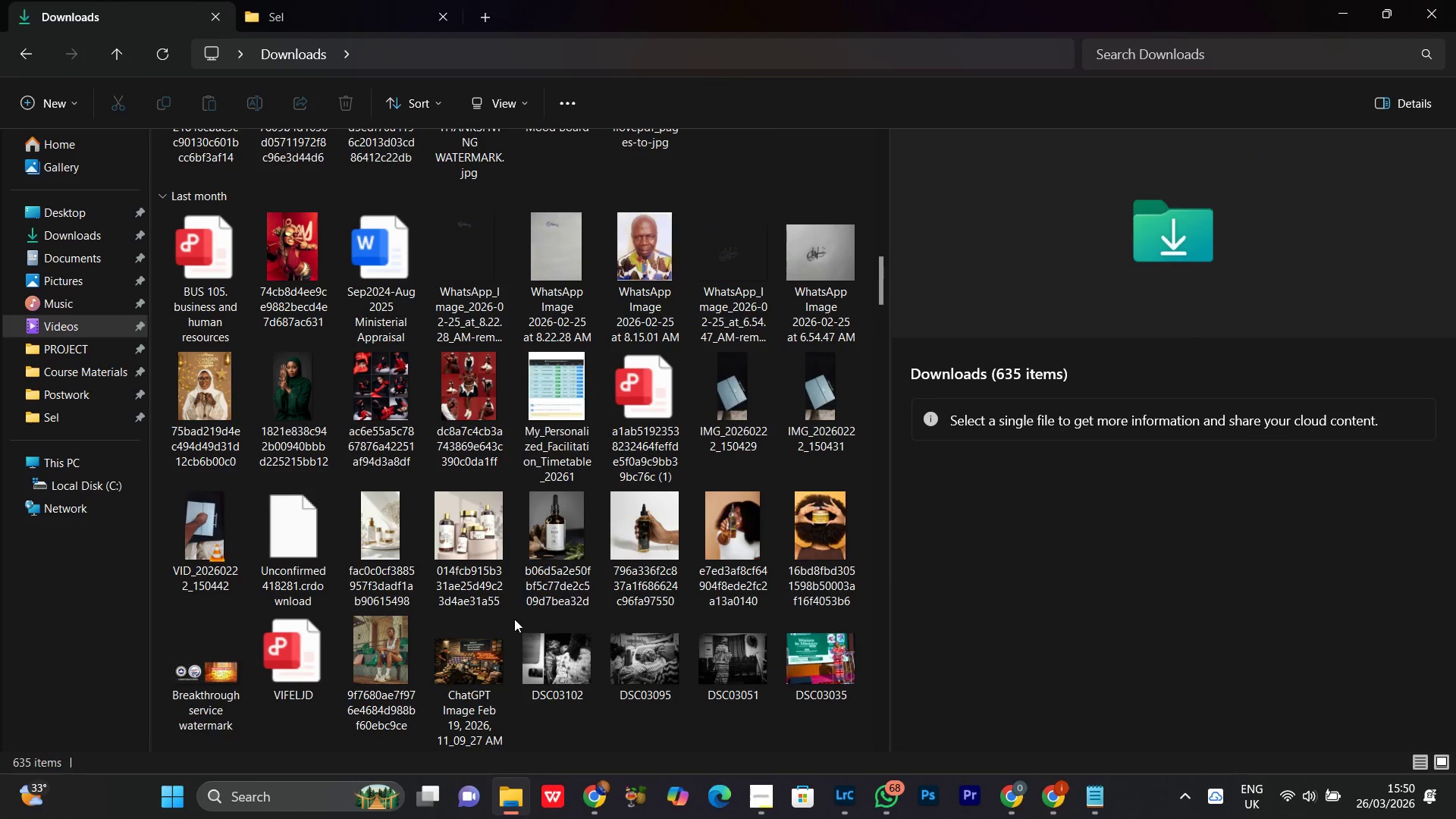 
left_click([541, 388])
 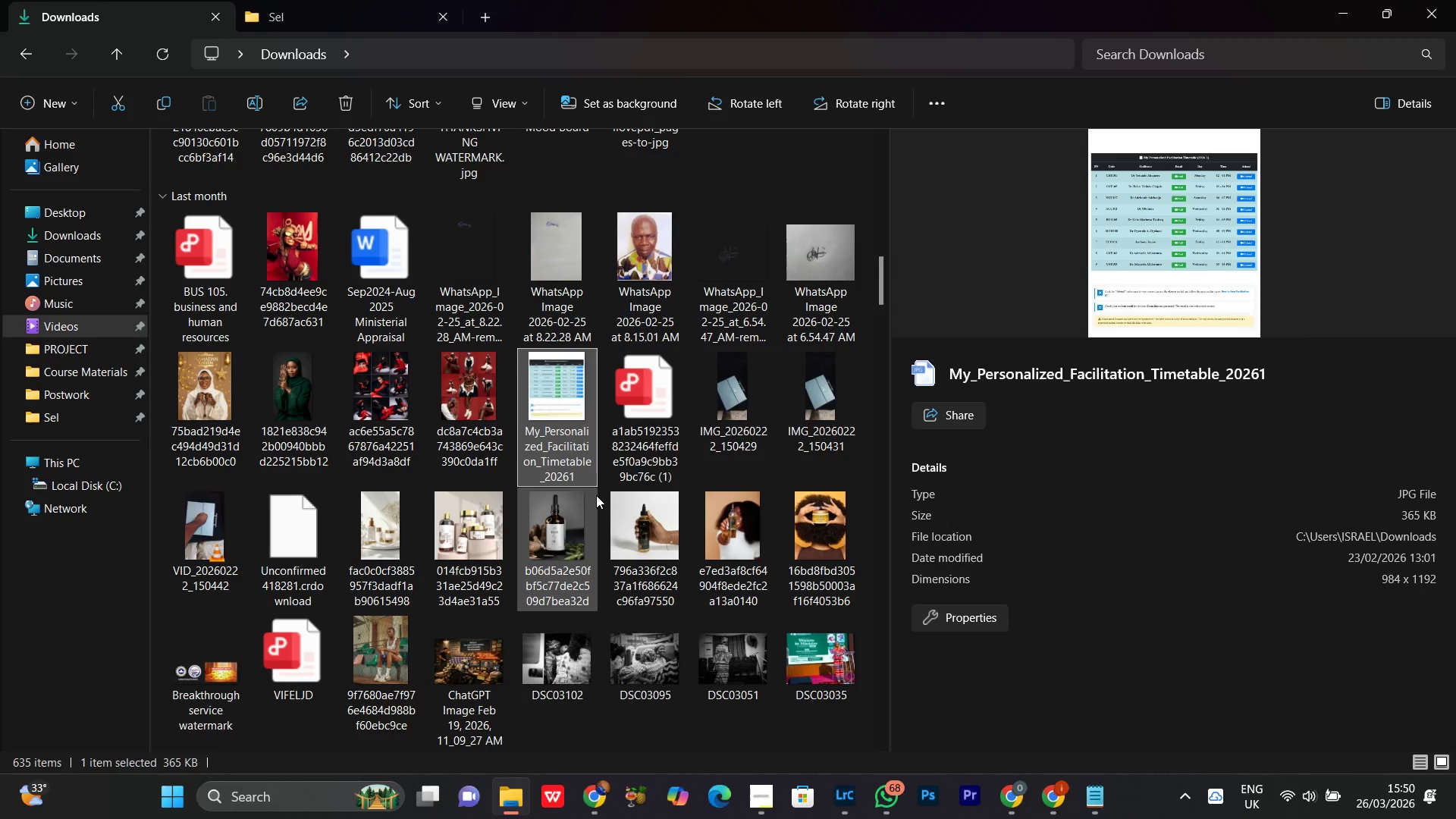 
double_click([551, 406])
 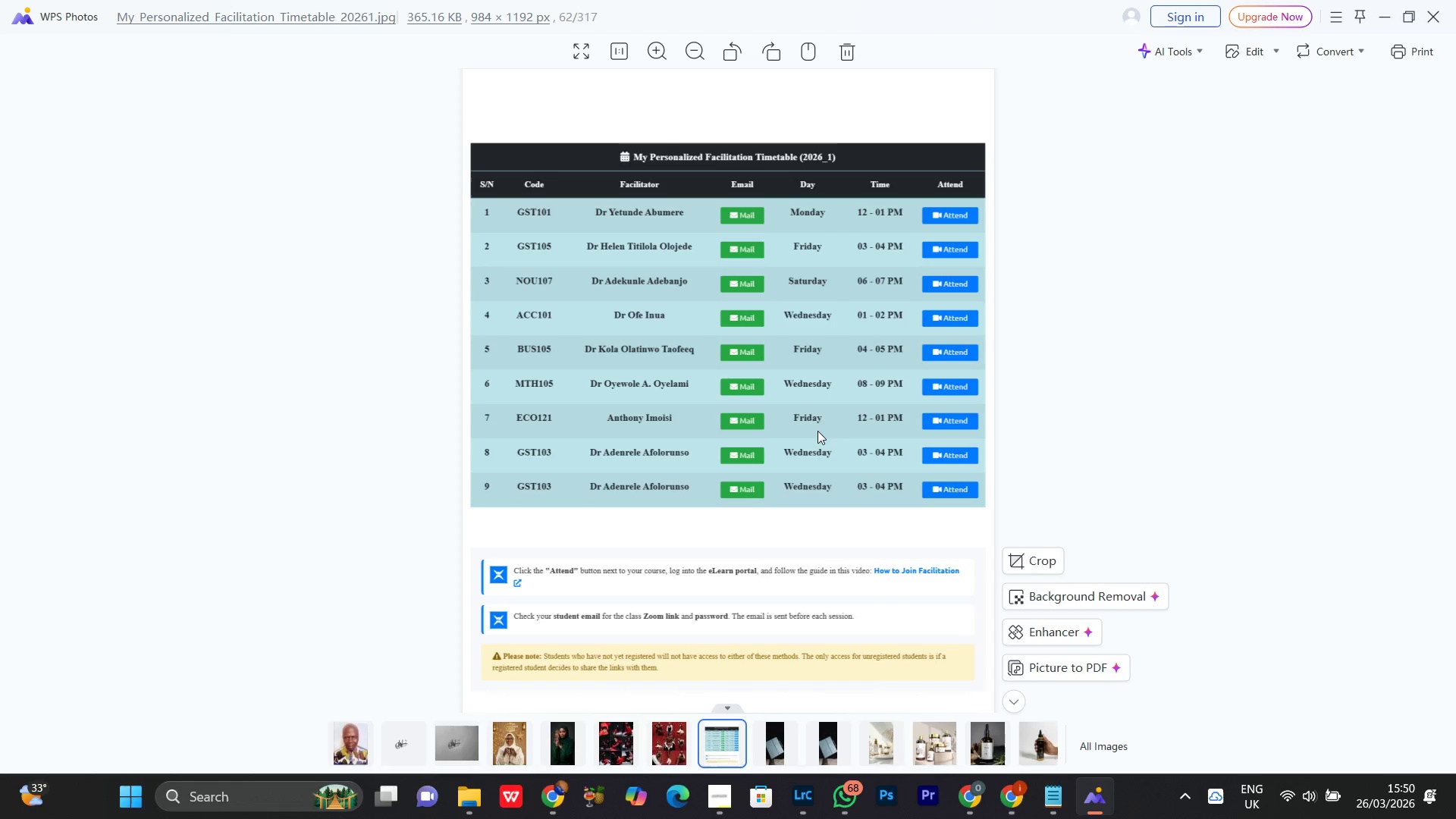 
wait(6.92)
 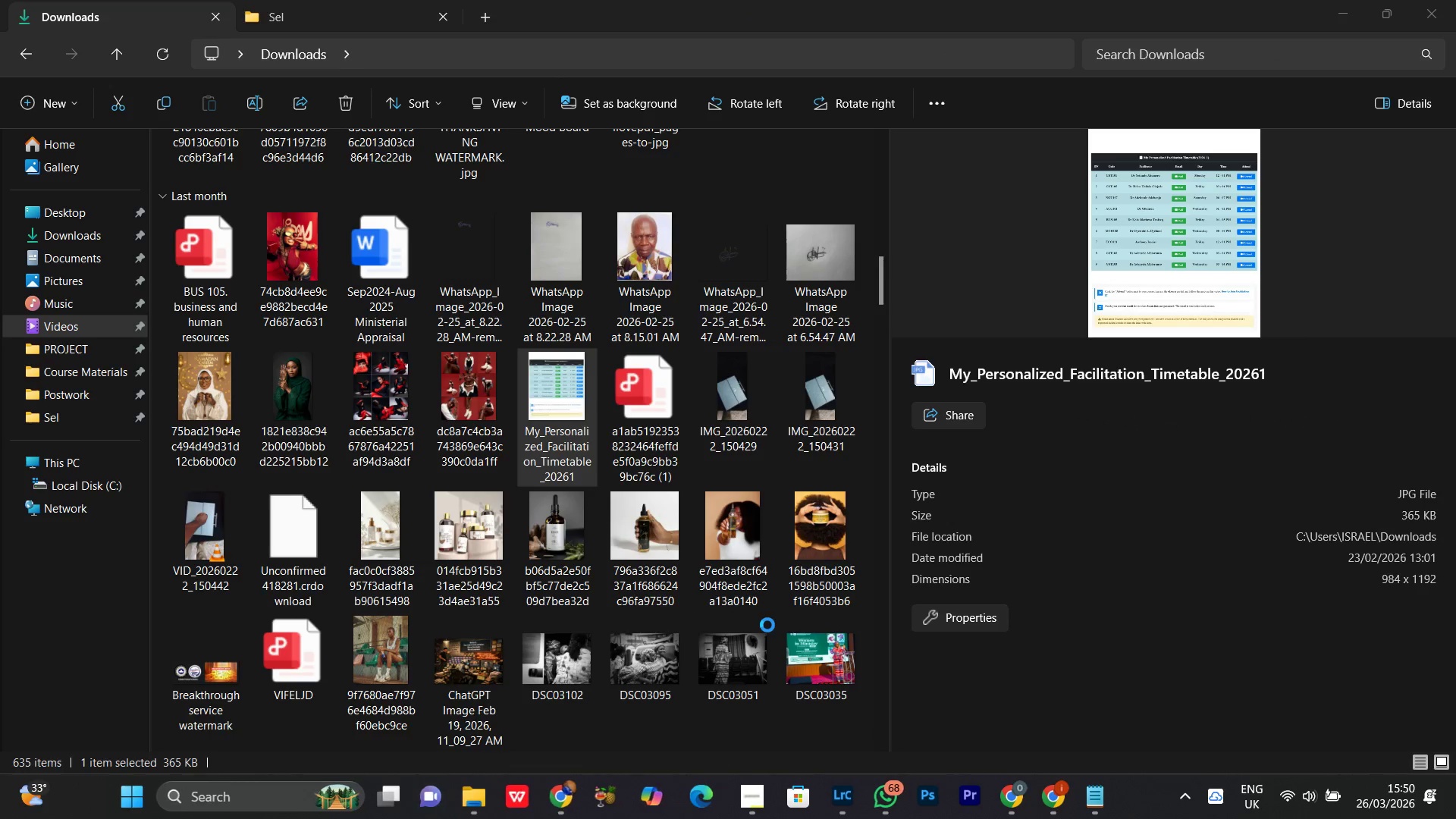 
left_click([1383, 807])
 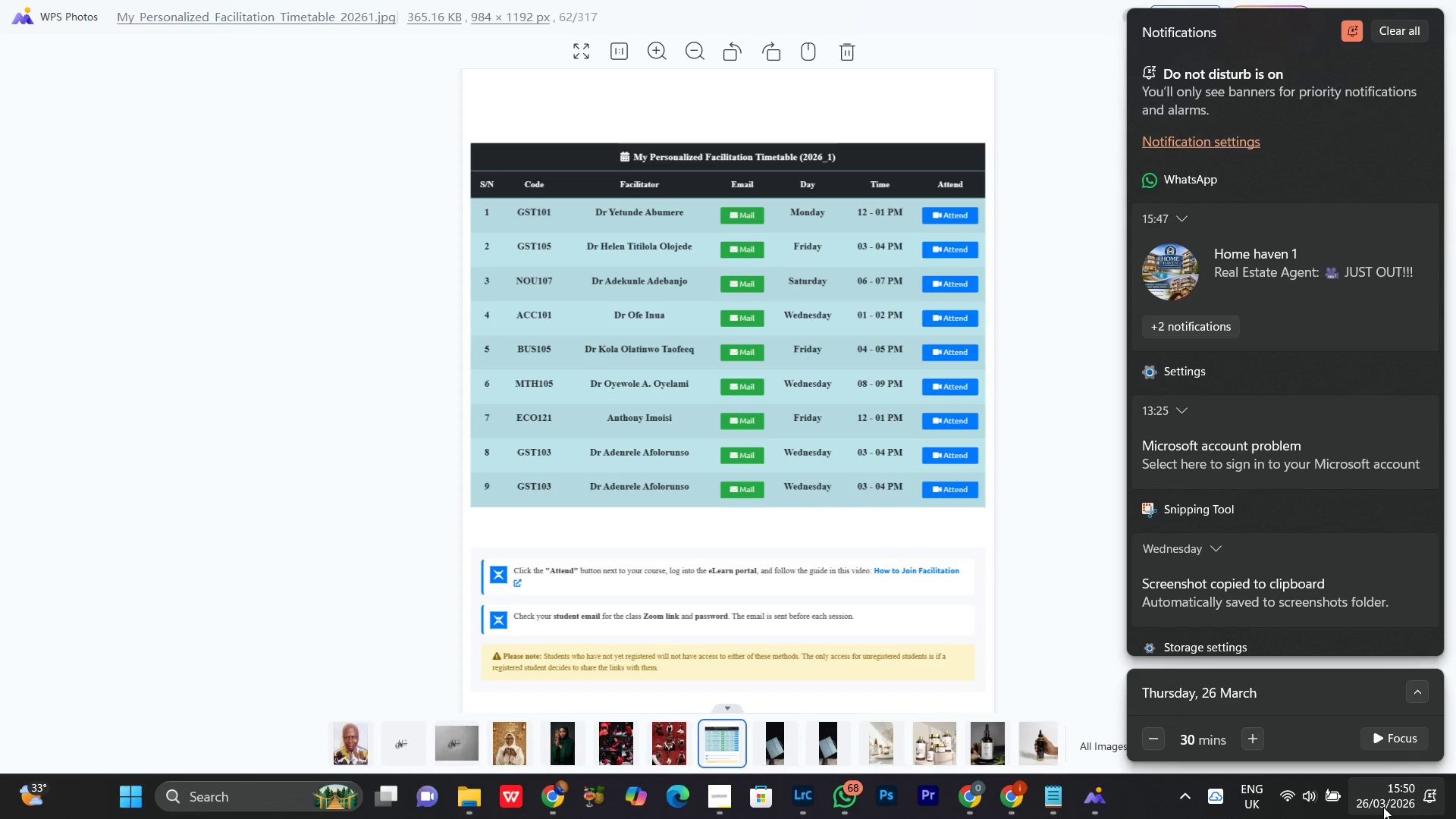 
scroll: coordinate [1322, 482], scroll_direction: down, amount: 4.0
 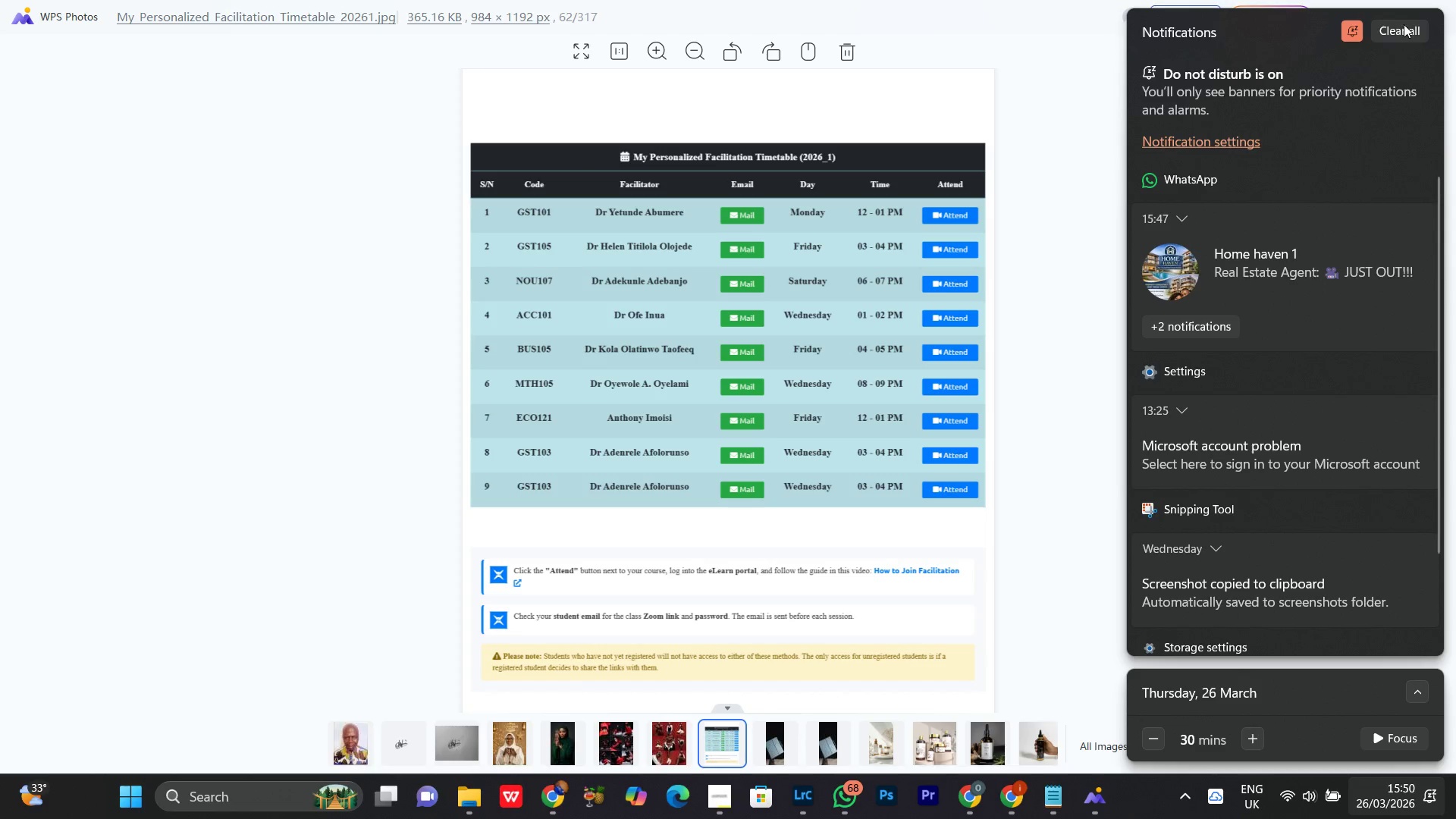 
left_click([1404, 24])
 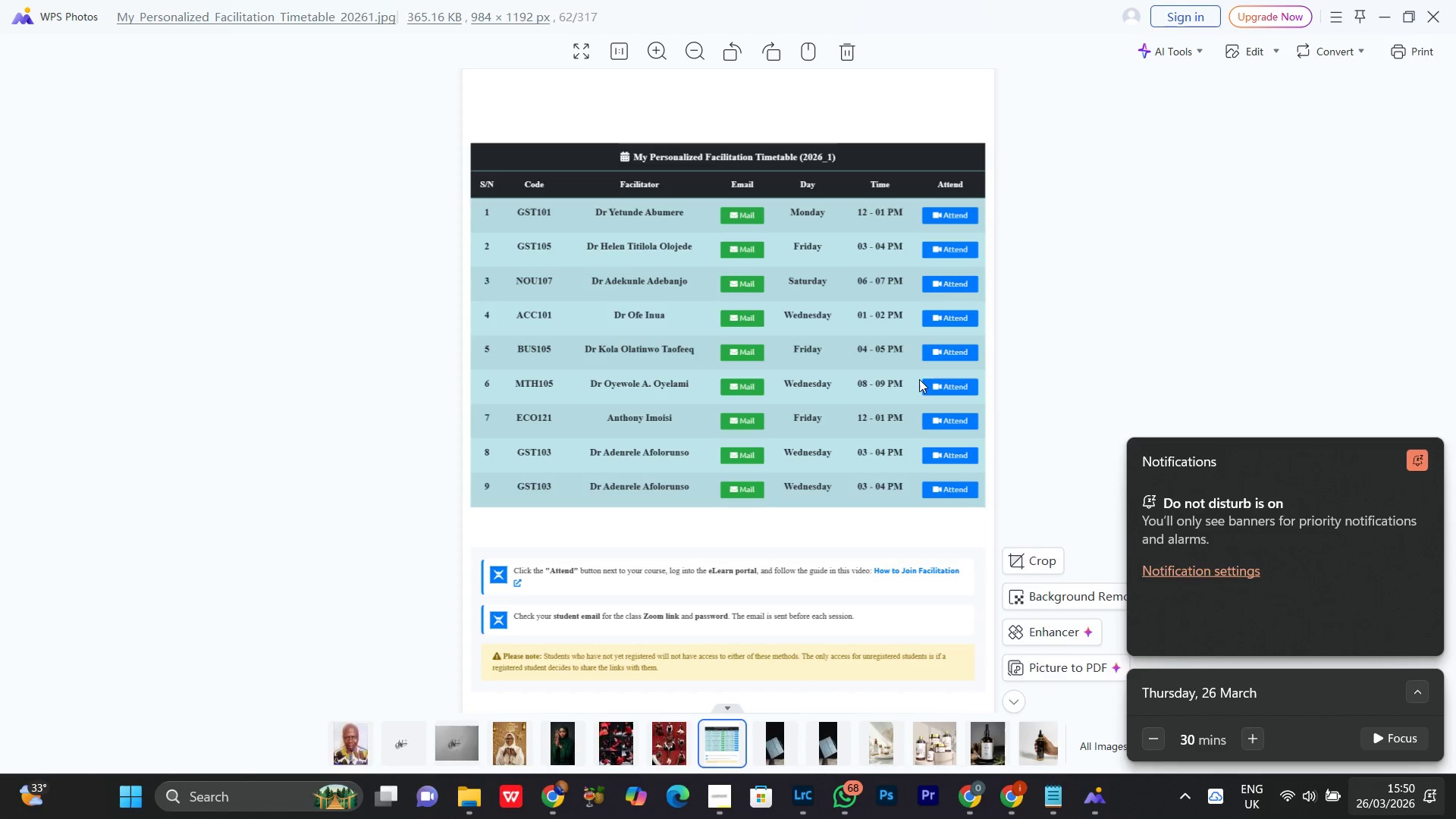 
left_click([1264, 293])
 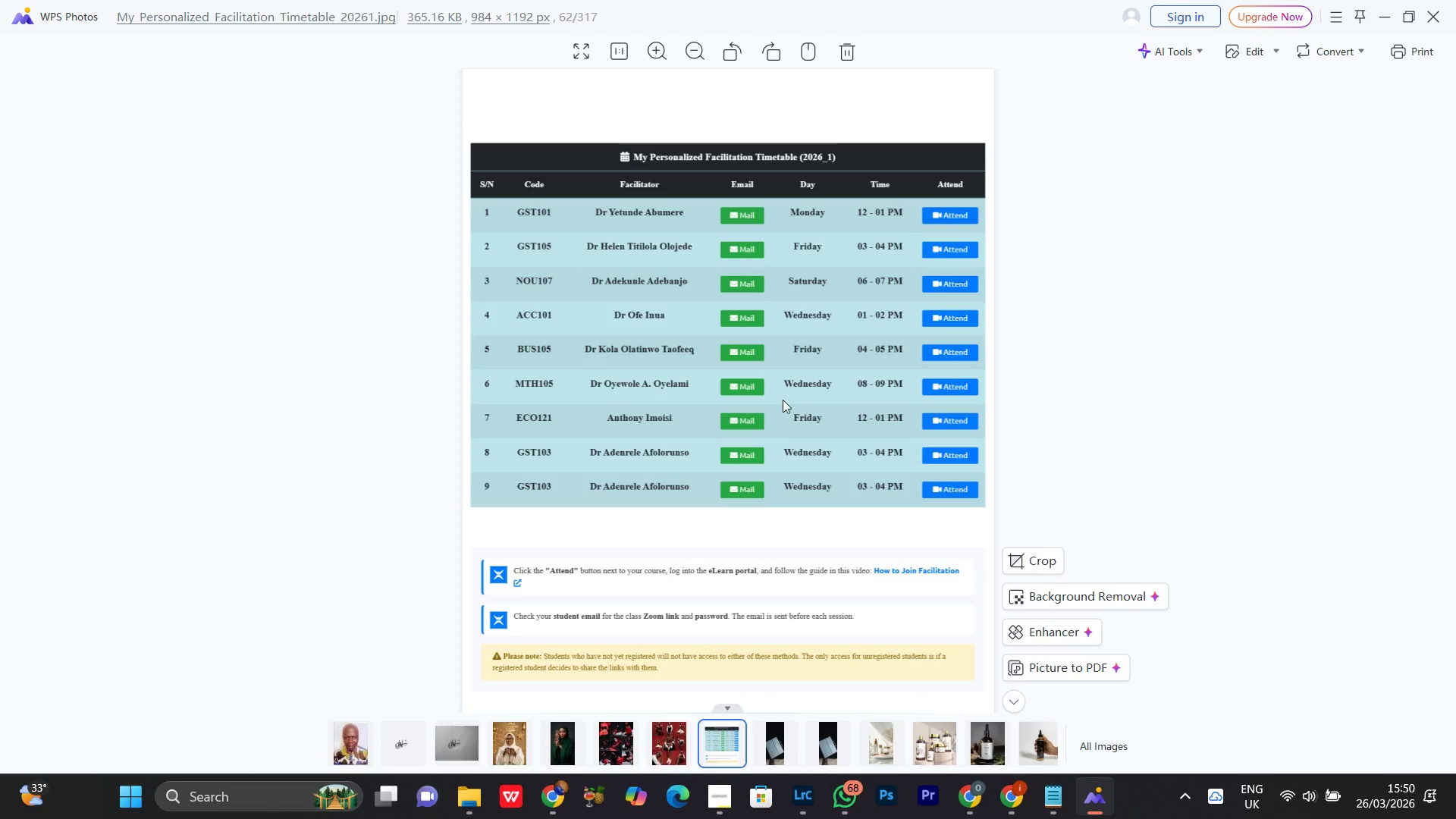 
left_click([1440, 18])
 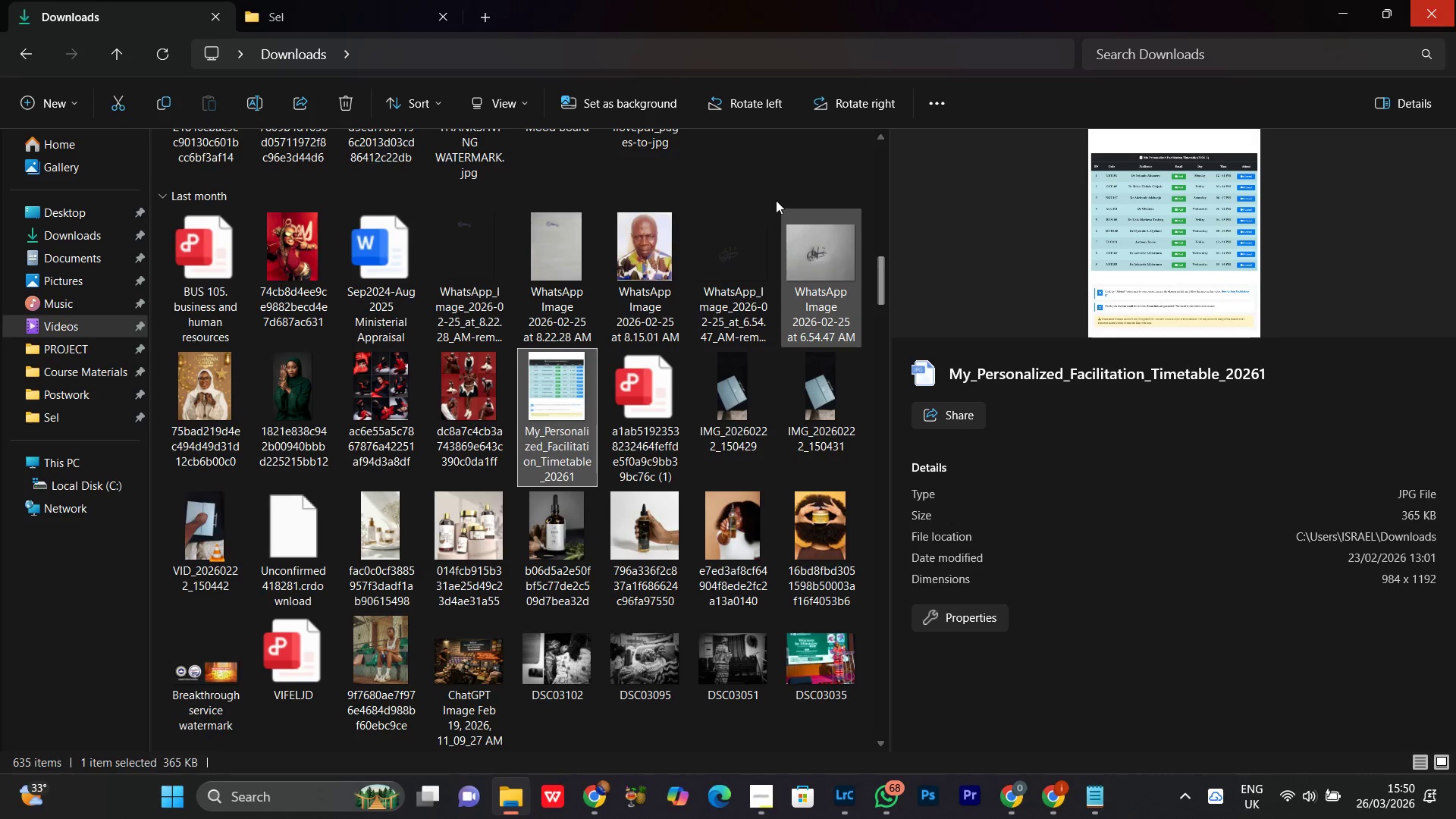 
left_click([740, 168])
 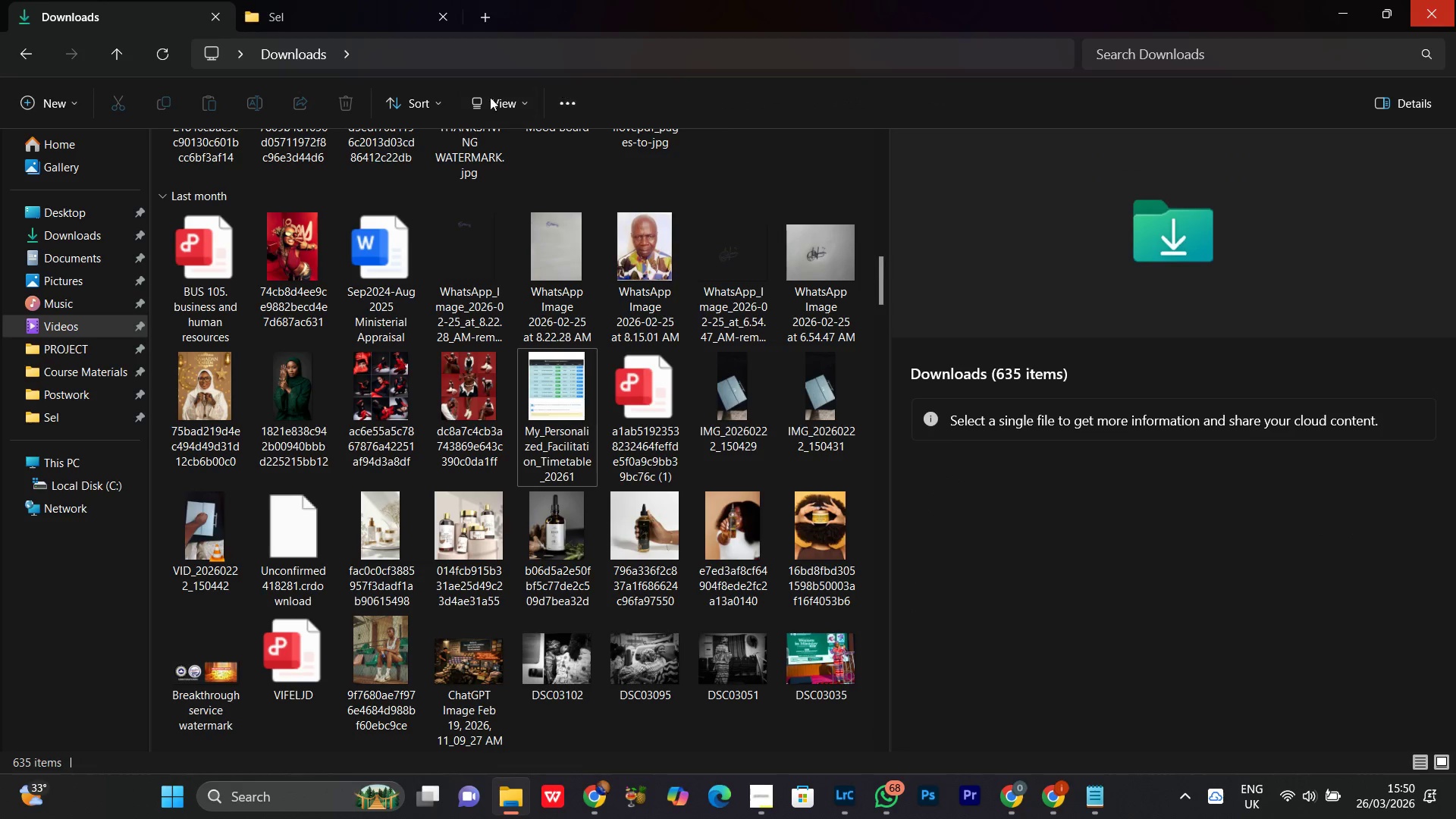 
left_click([484, 98])
 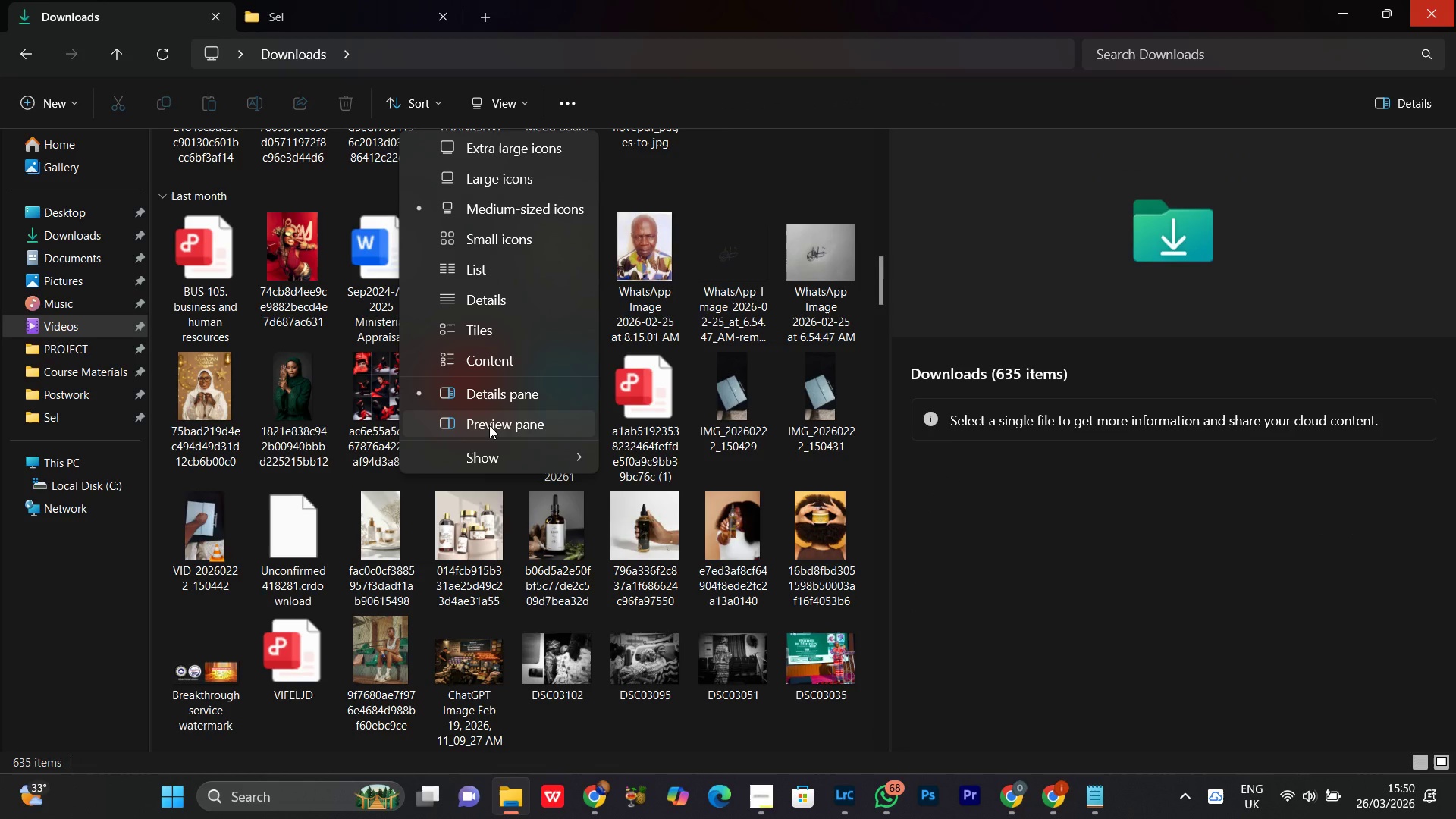 
left_click([489, 425])
 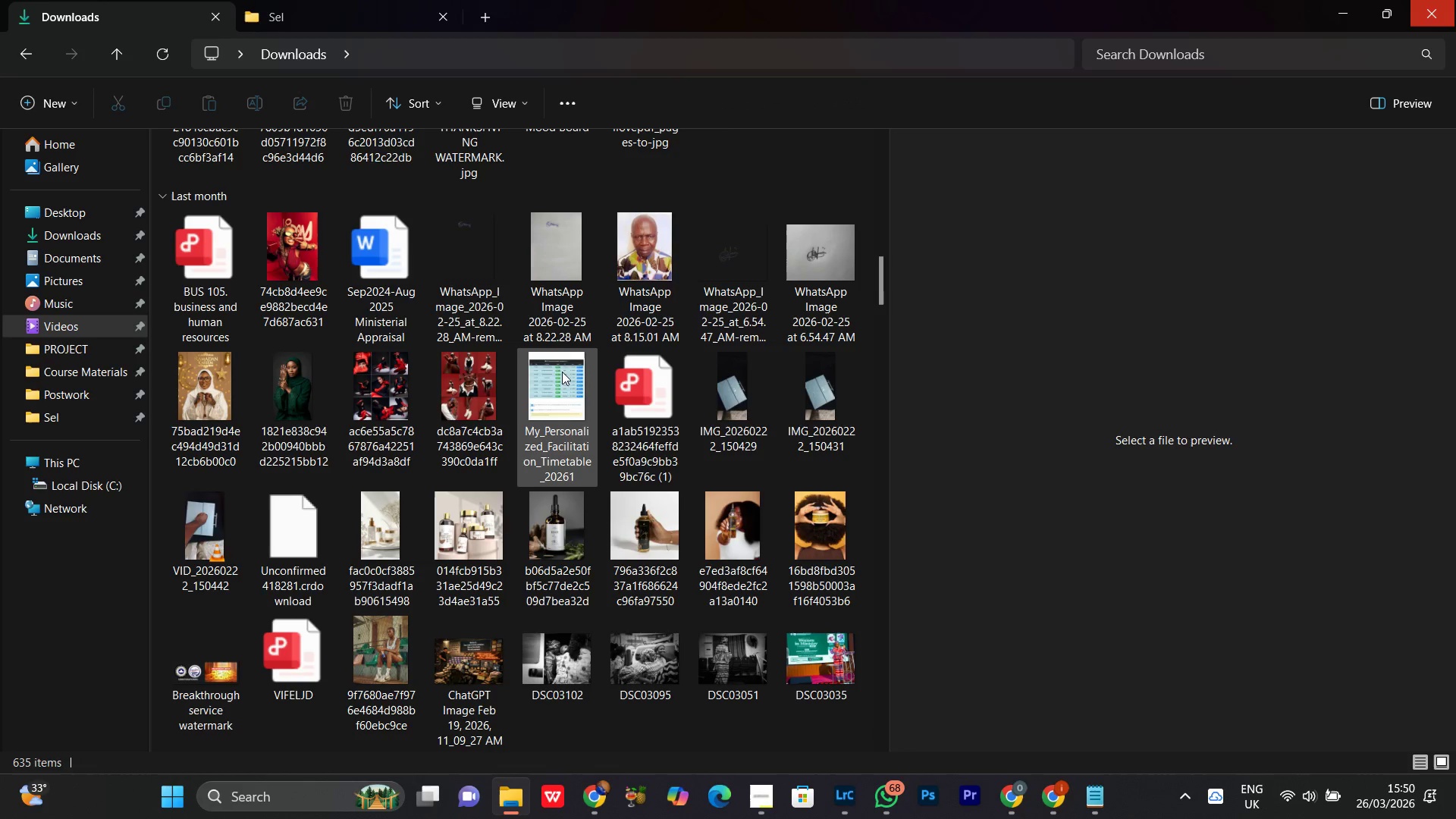 
left_click([568, 414])
 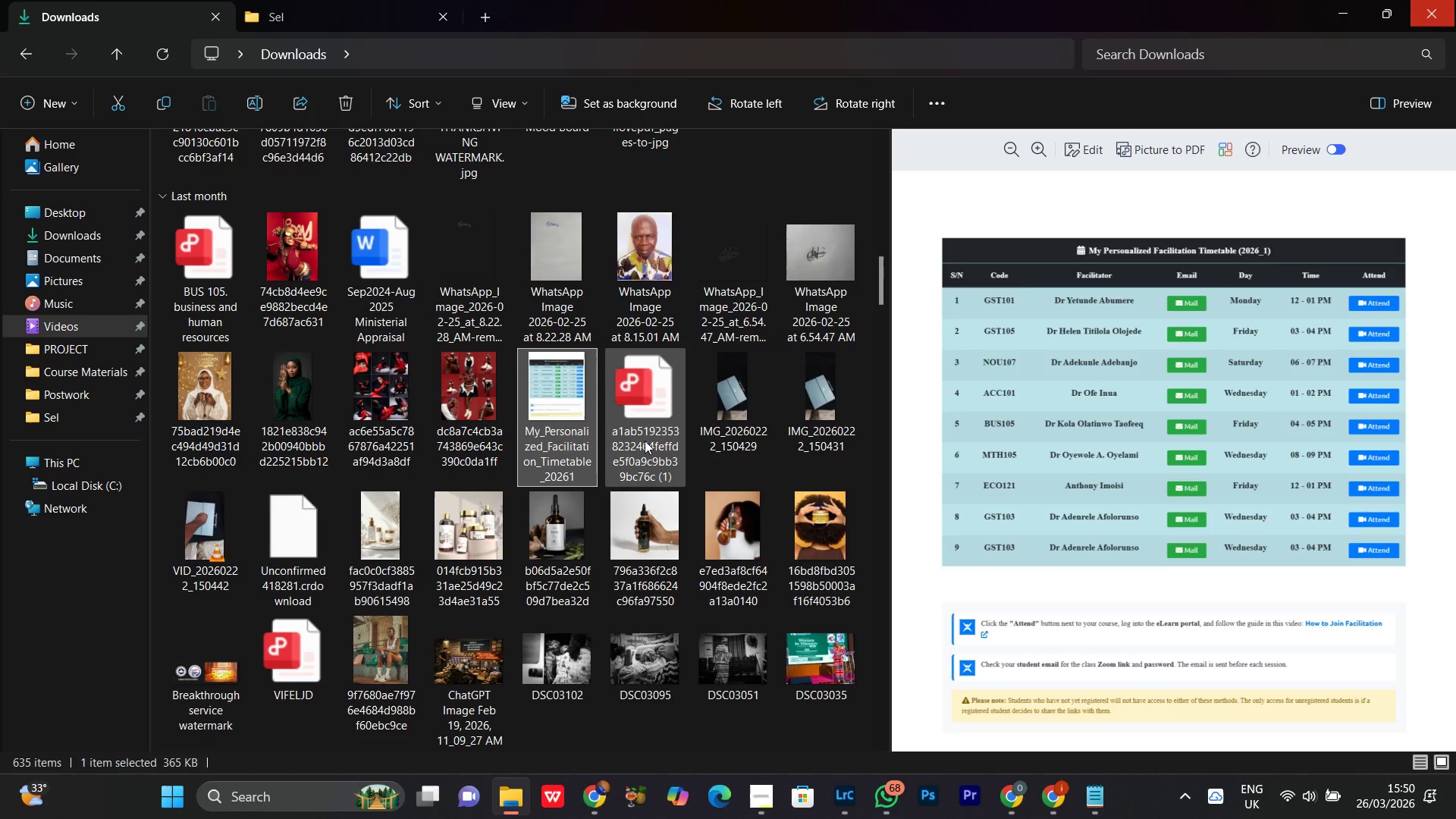 
left_click([727, 402])
 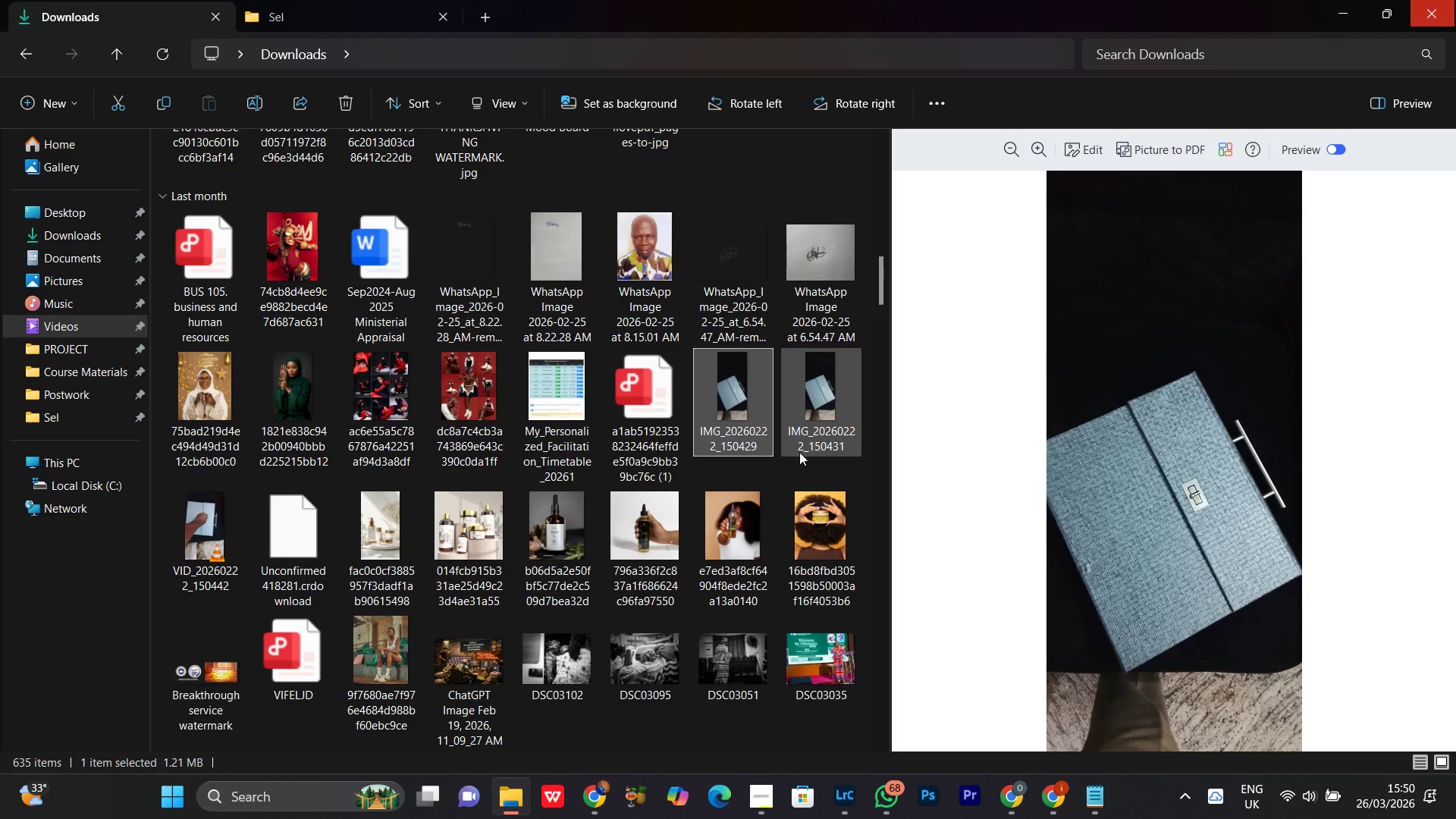 
left_click([802, 561])
 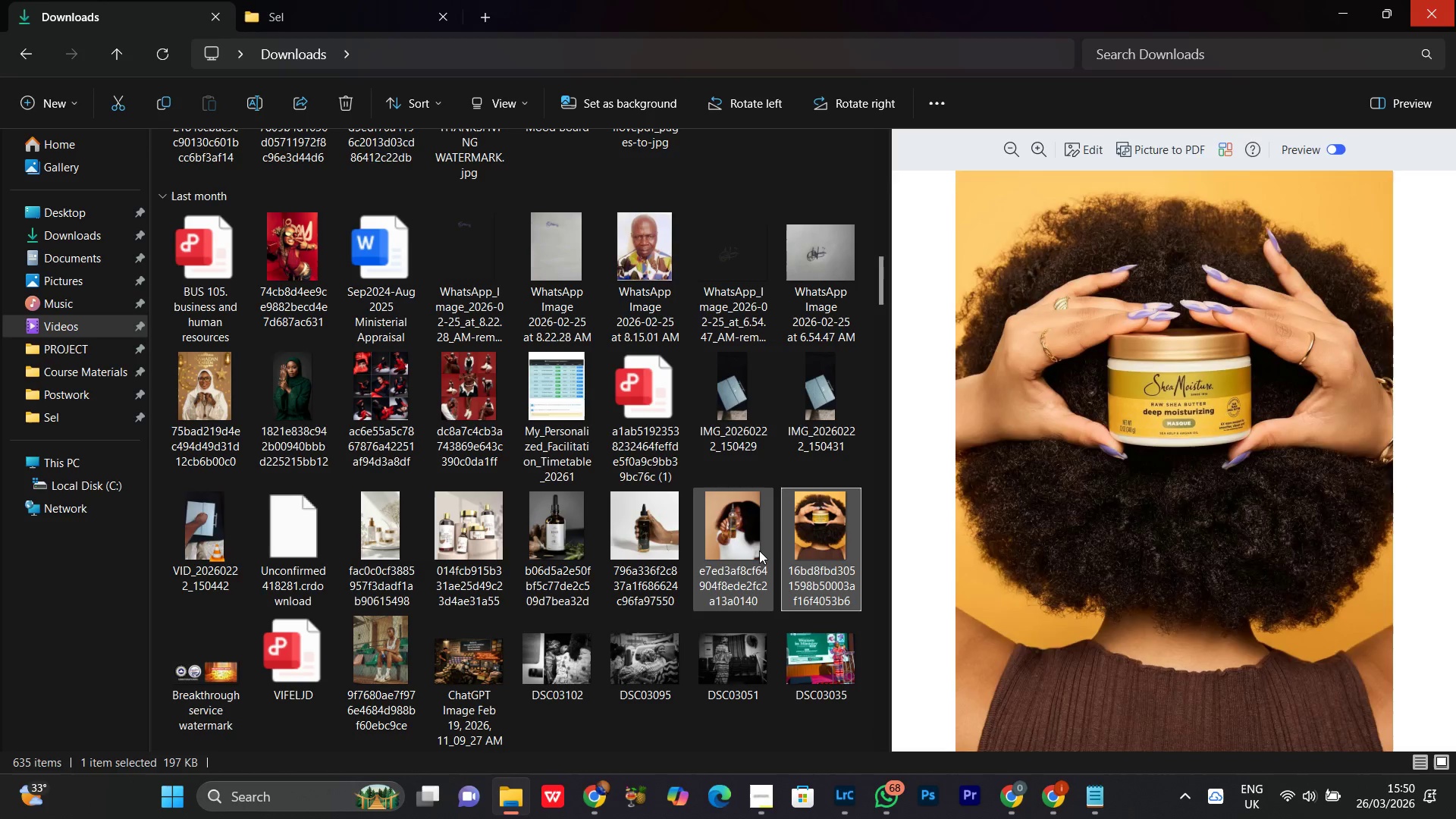 
left_click([758, 550])
 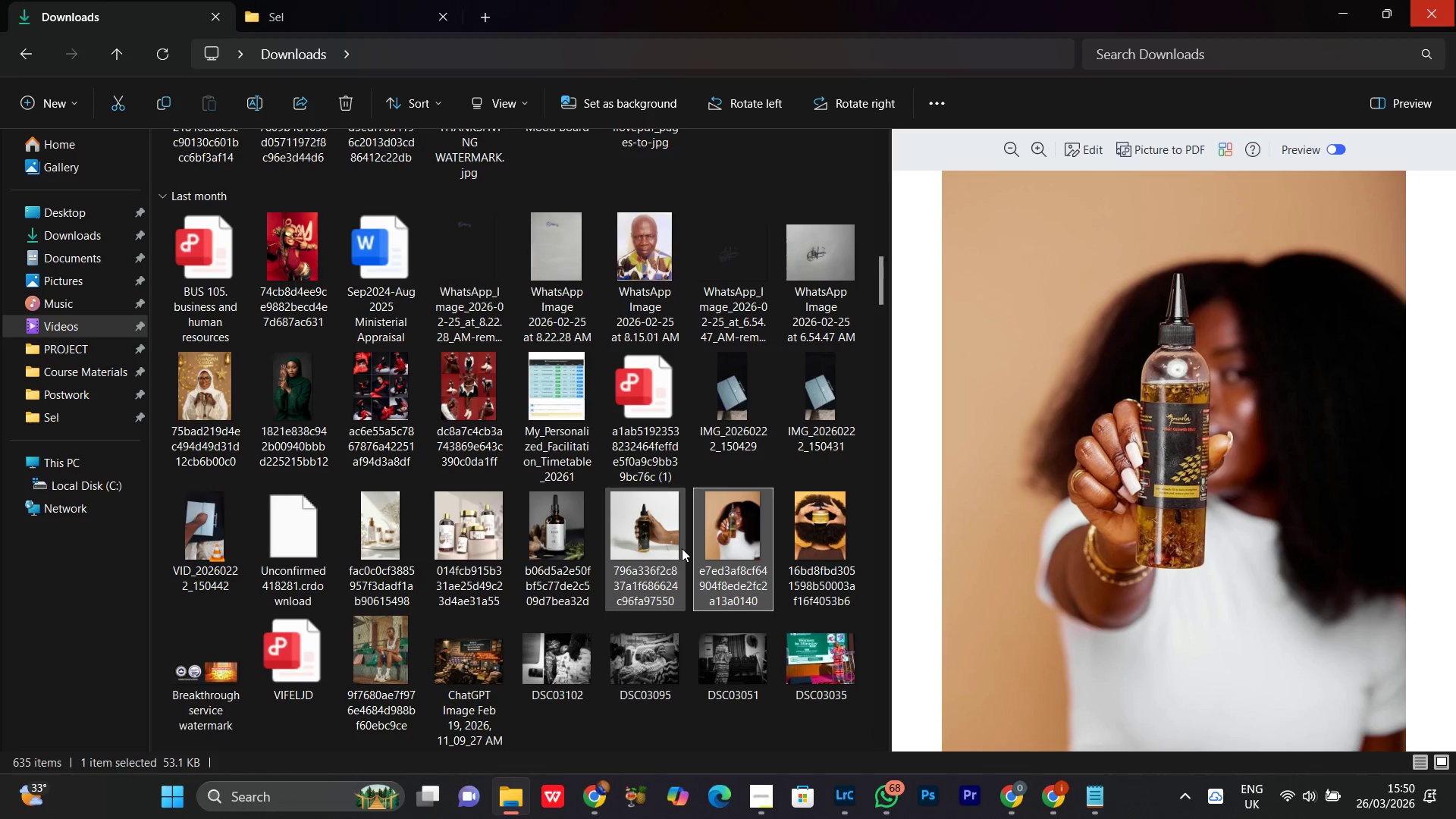 
left_click([662, 544])
 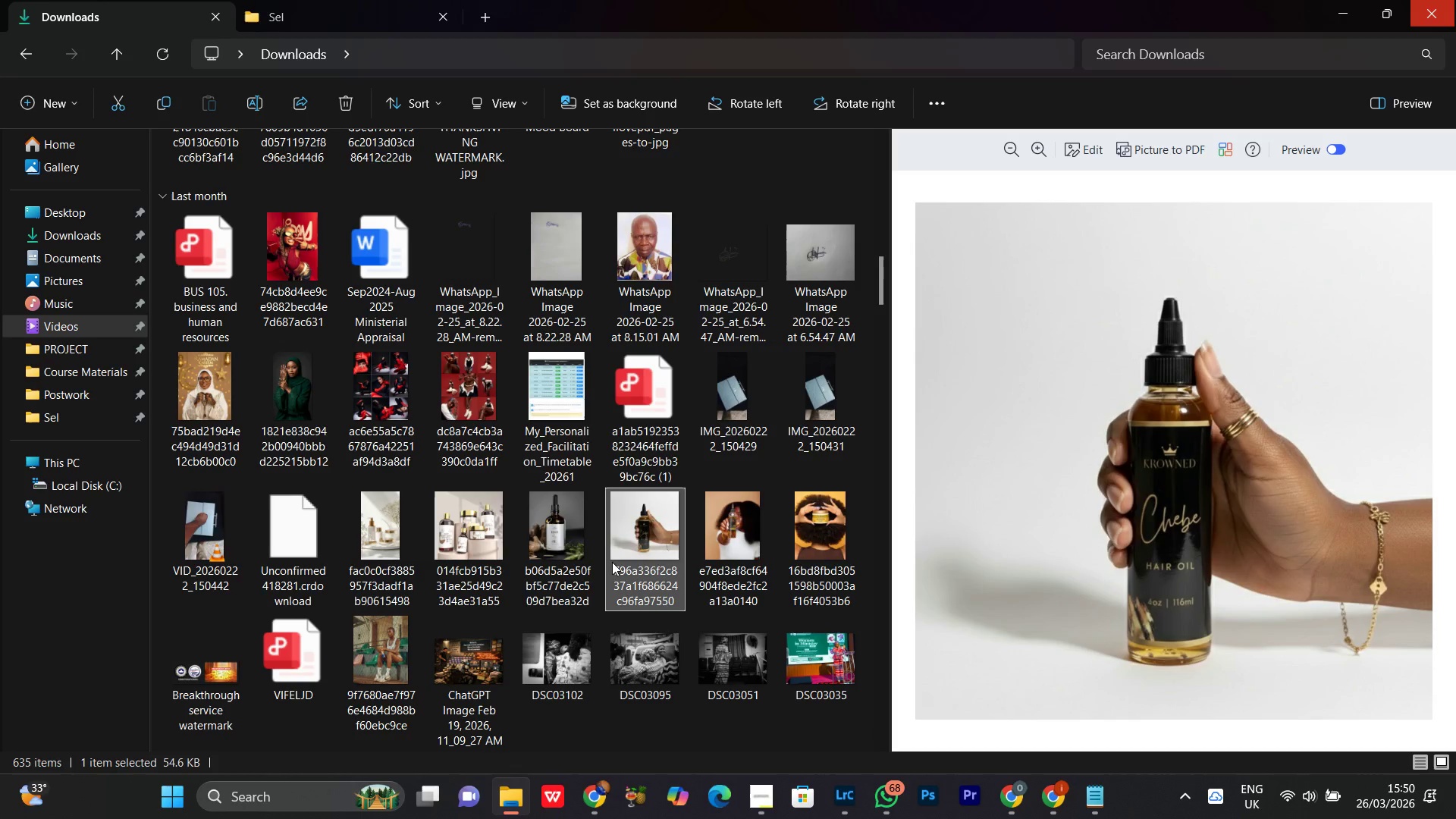 
left_click([592, 563])
 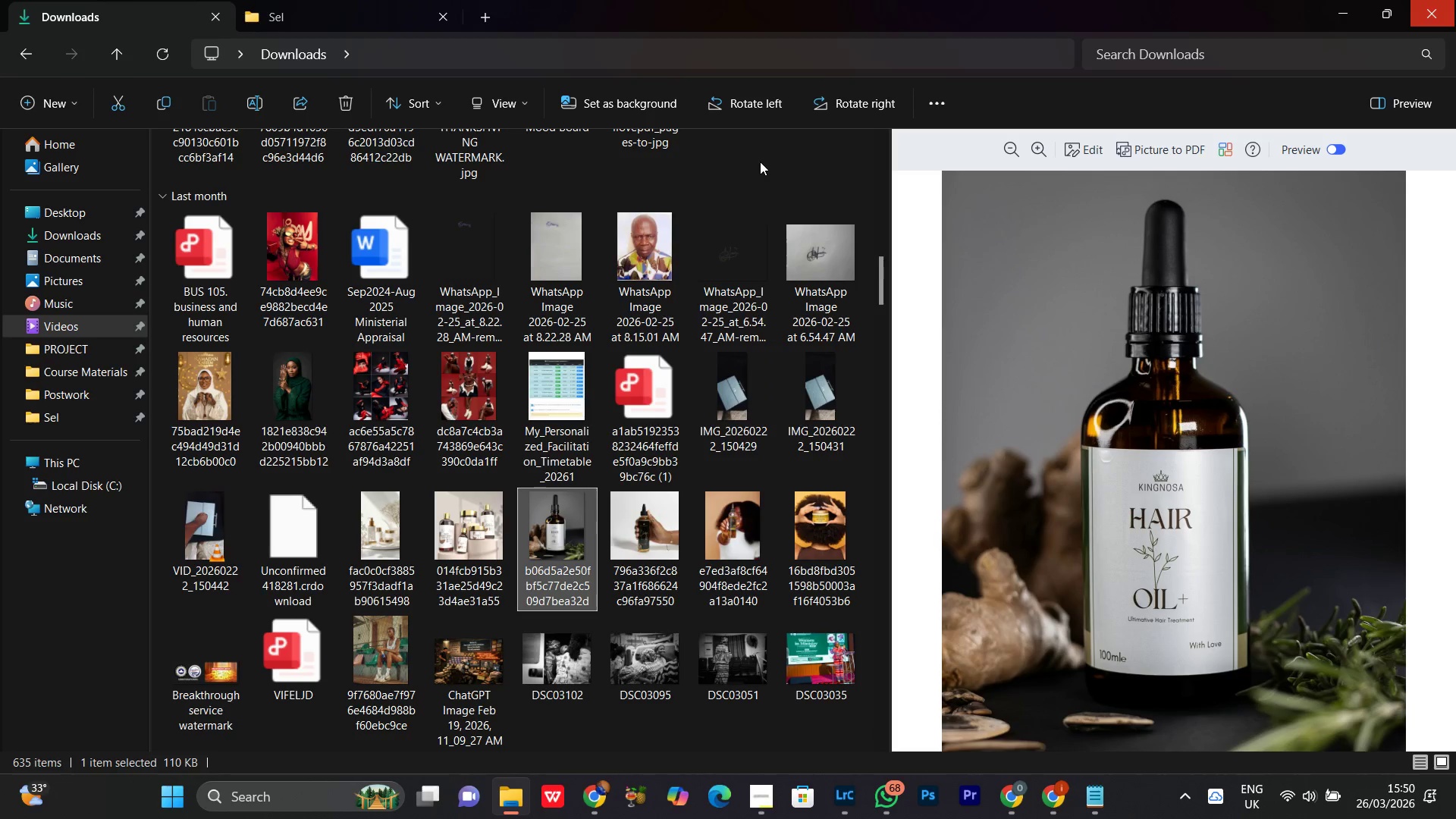 
left_click([760, 162])
 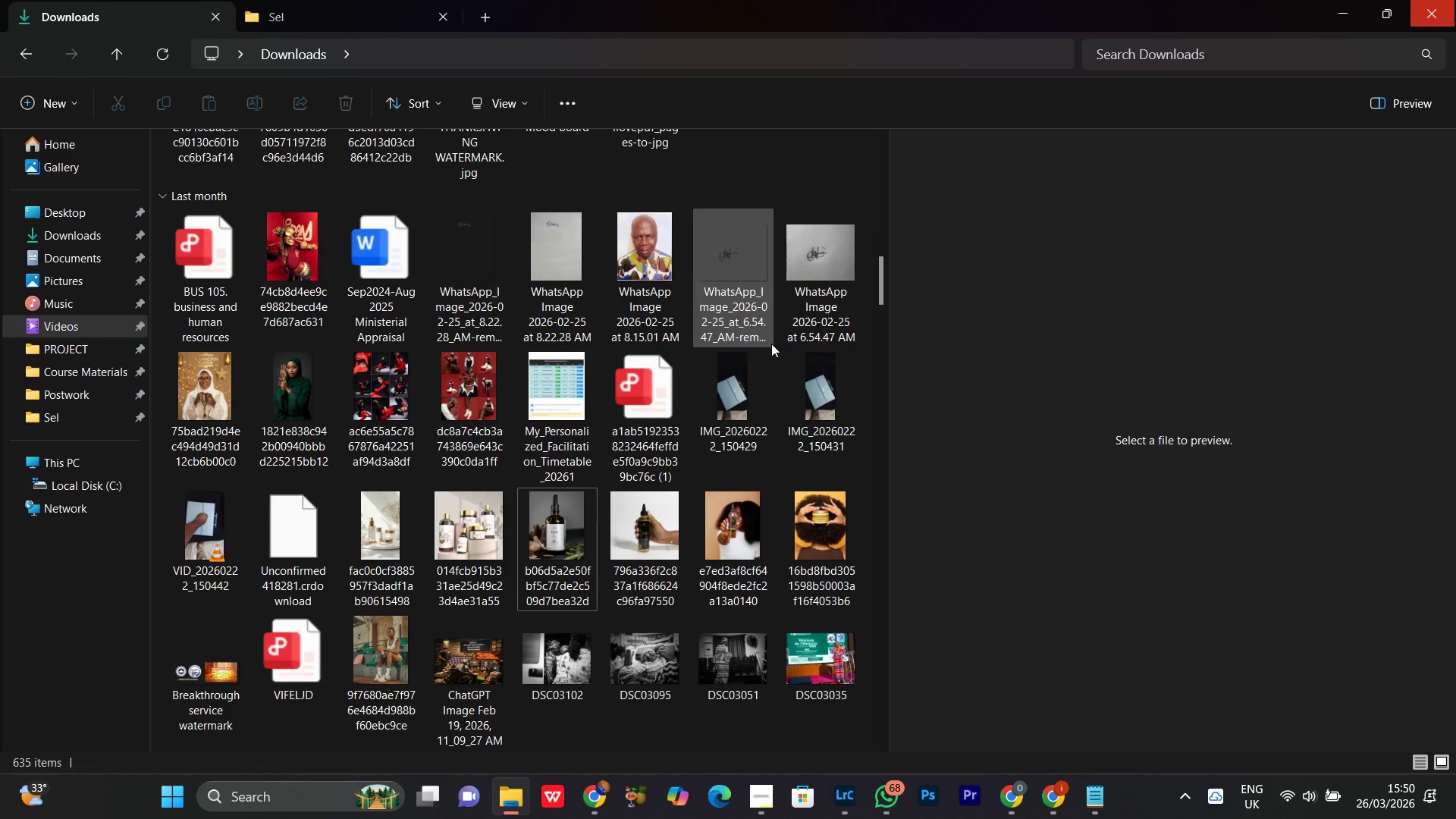 
scroll: coordinate [761, 385], scroll_direction: up, amount: 15.0
 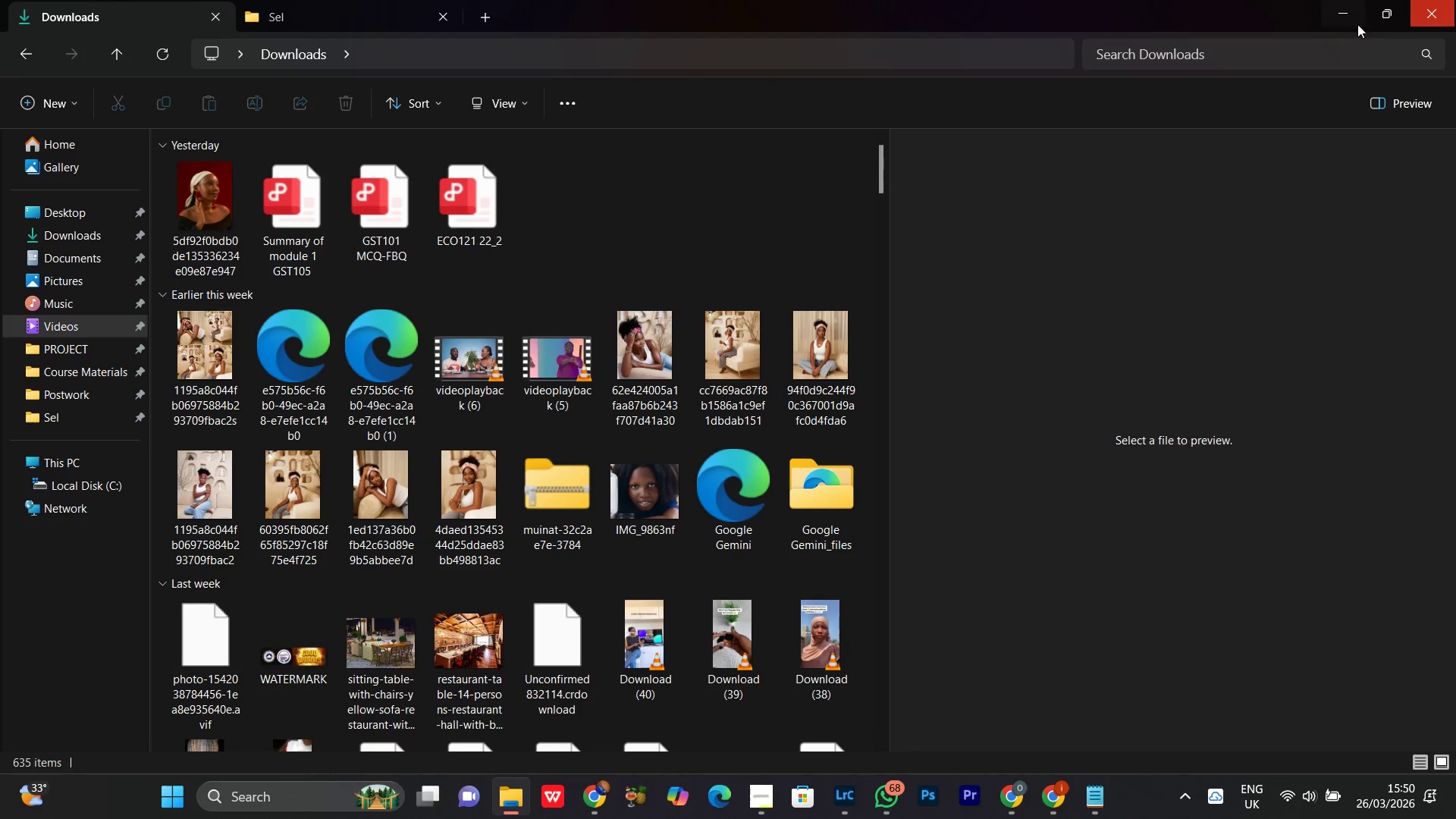 
left_click([1345, 15])
 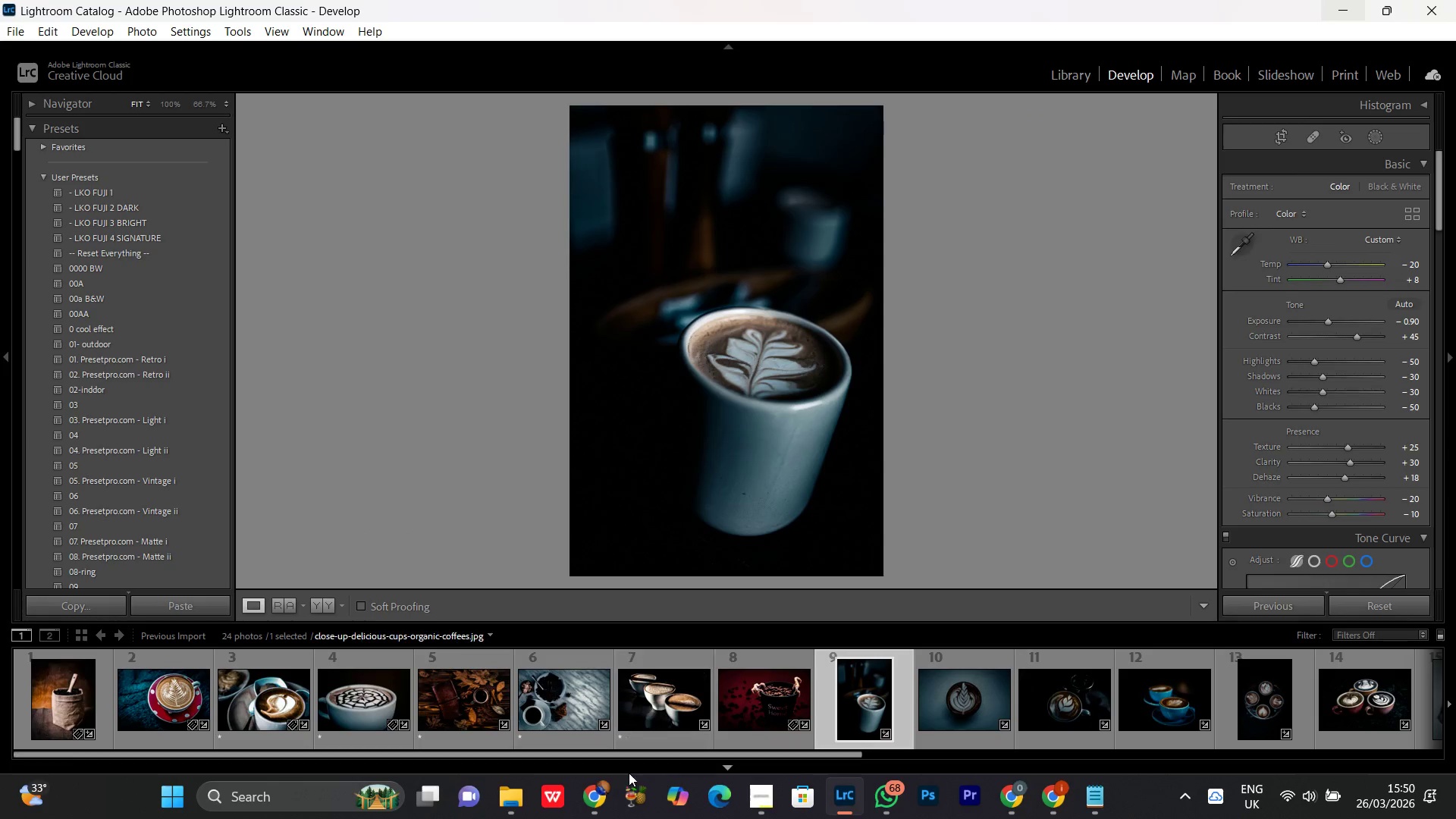 
left_click([611, 789])
 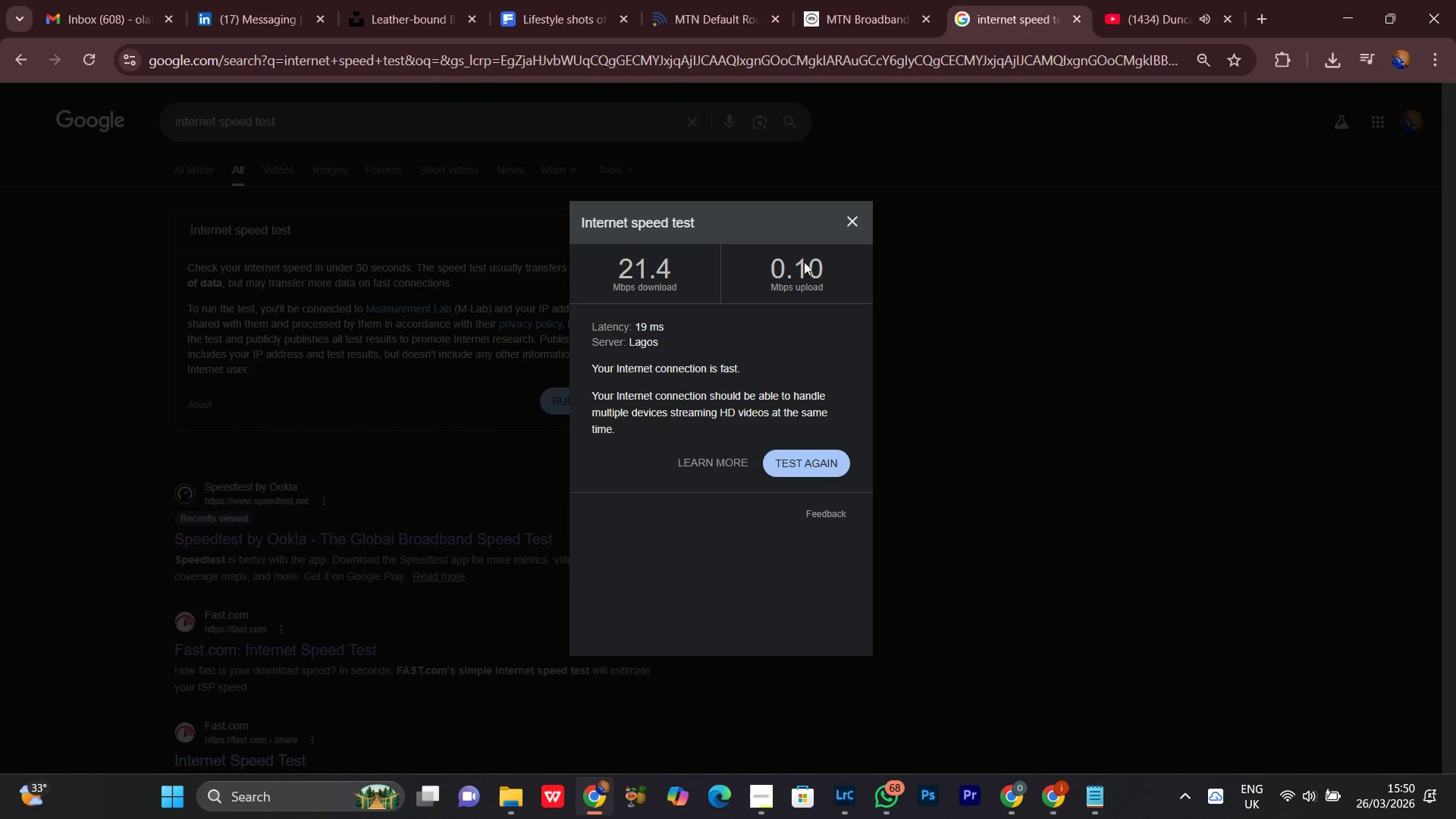 
left_click([847, 218])
 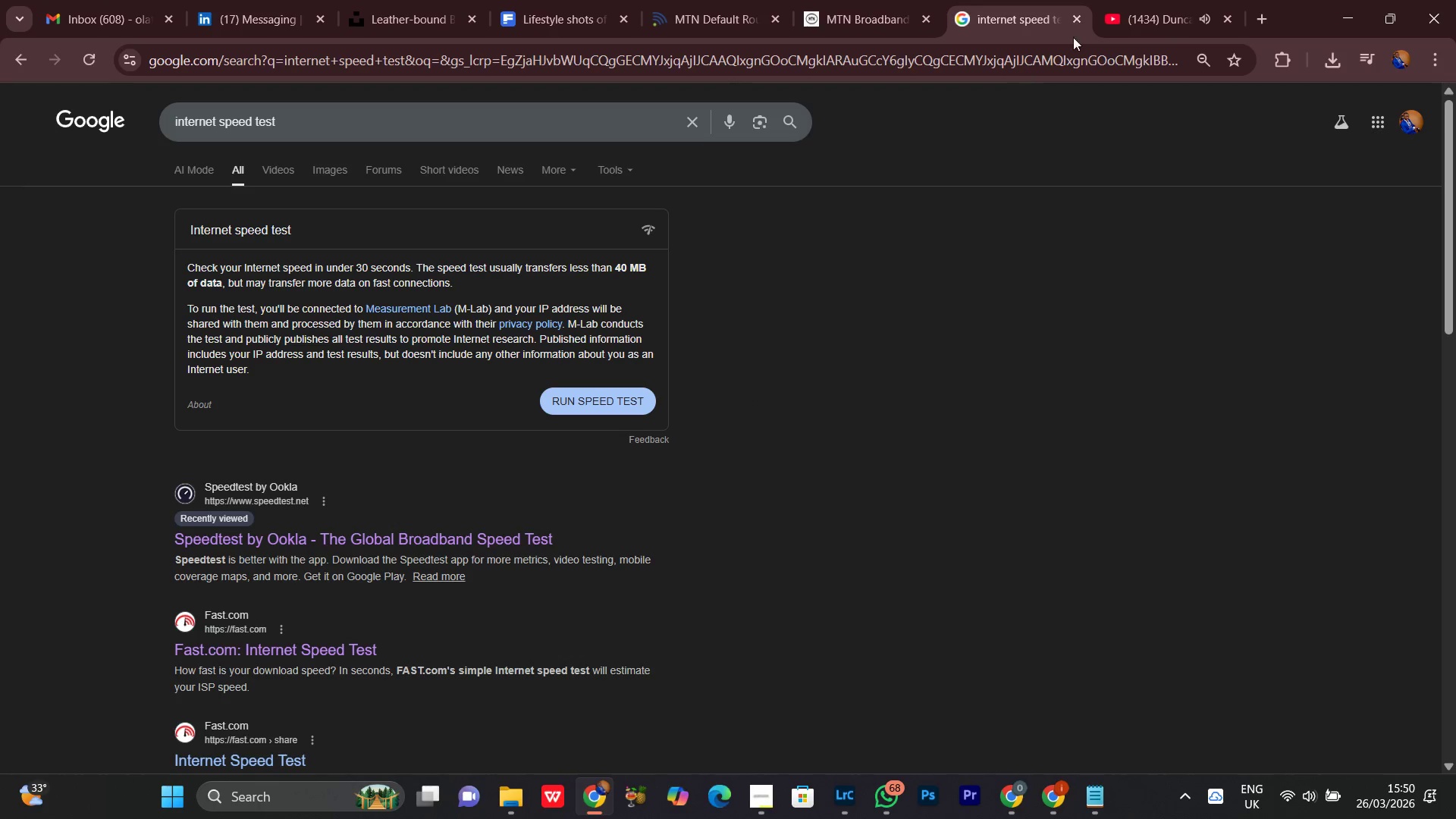 
left_click([1141, 0])
 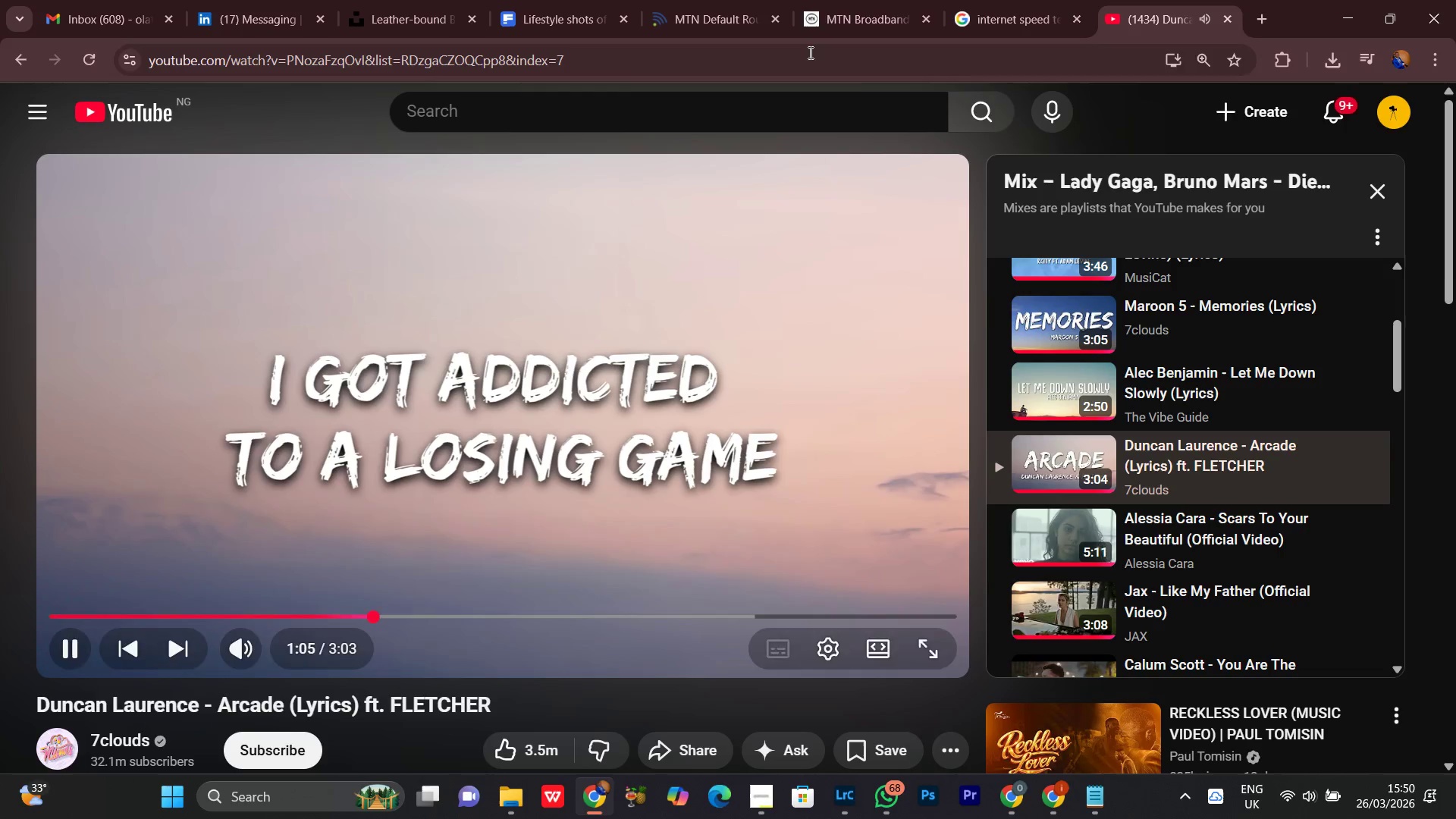 
left_click([896, 0])
 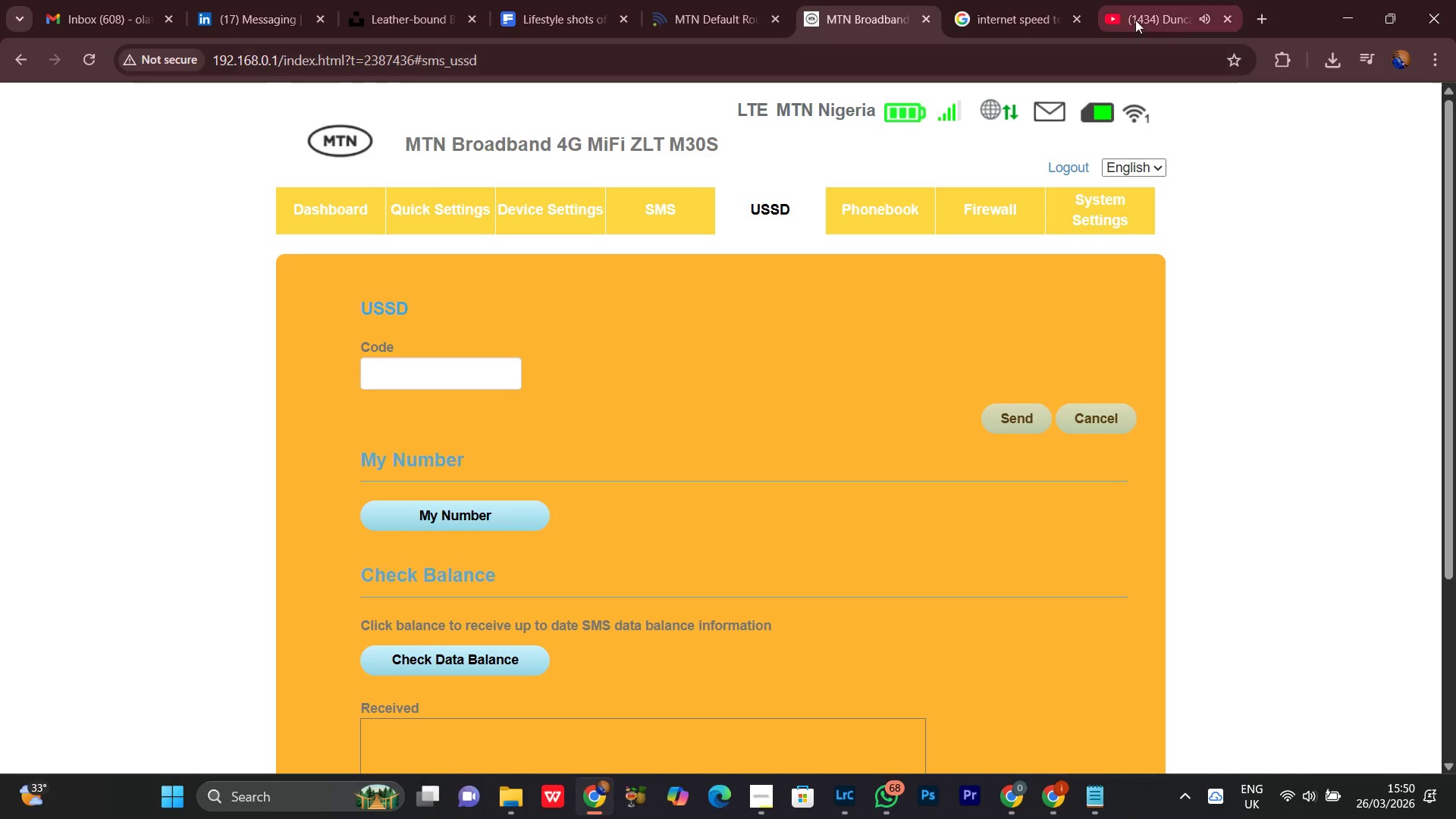 
left_click([1137, 15])
 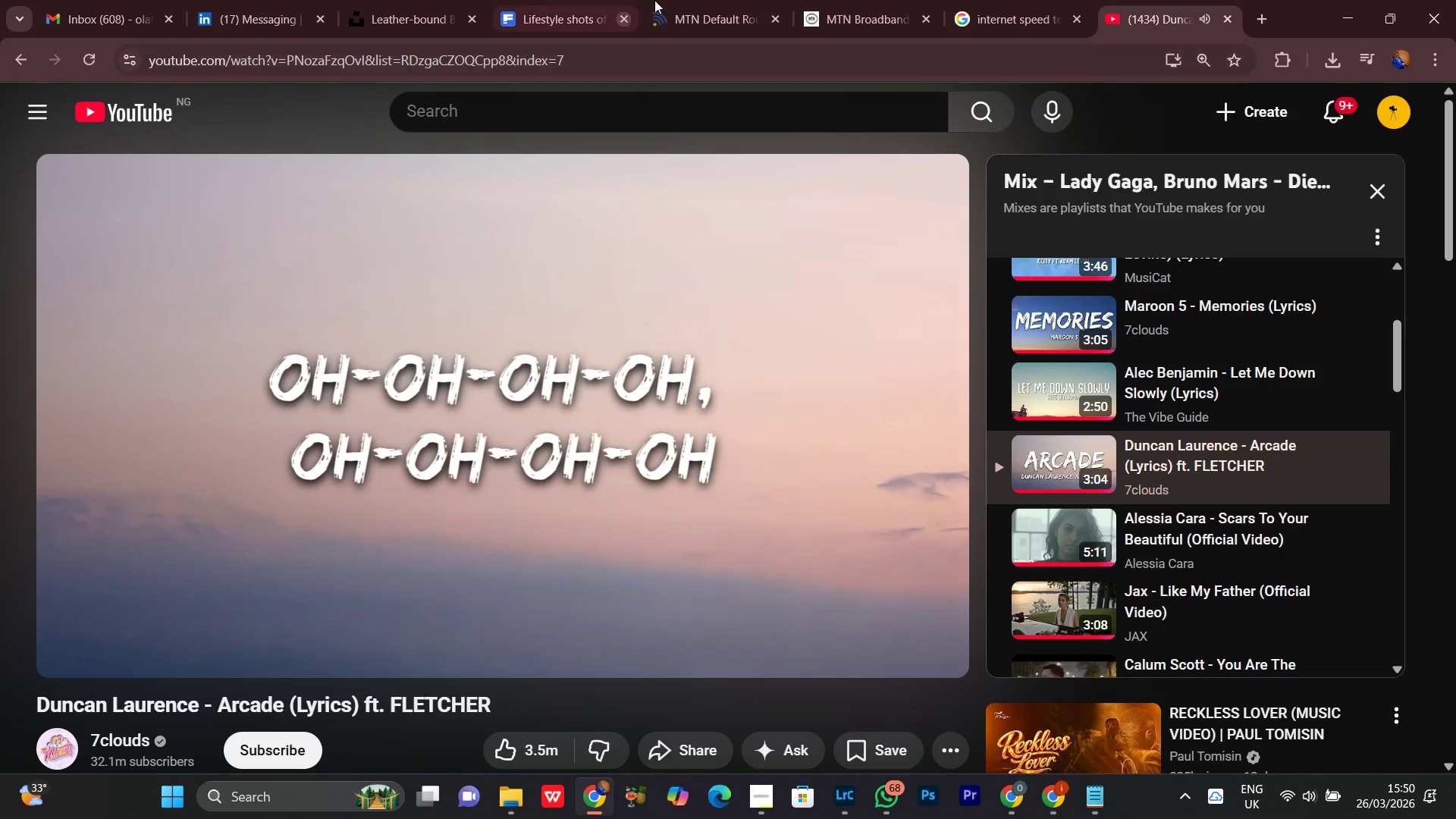 
left_click([693, 0])
 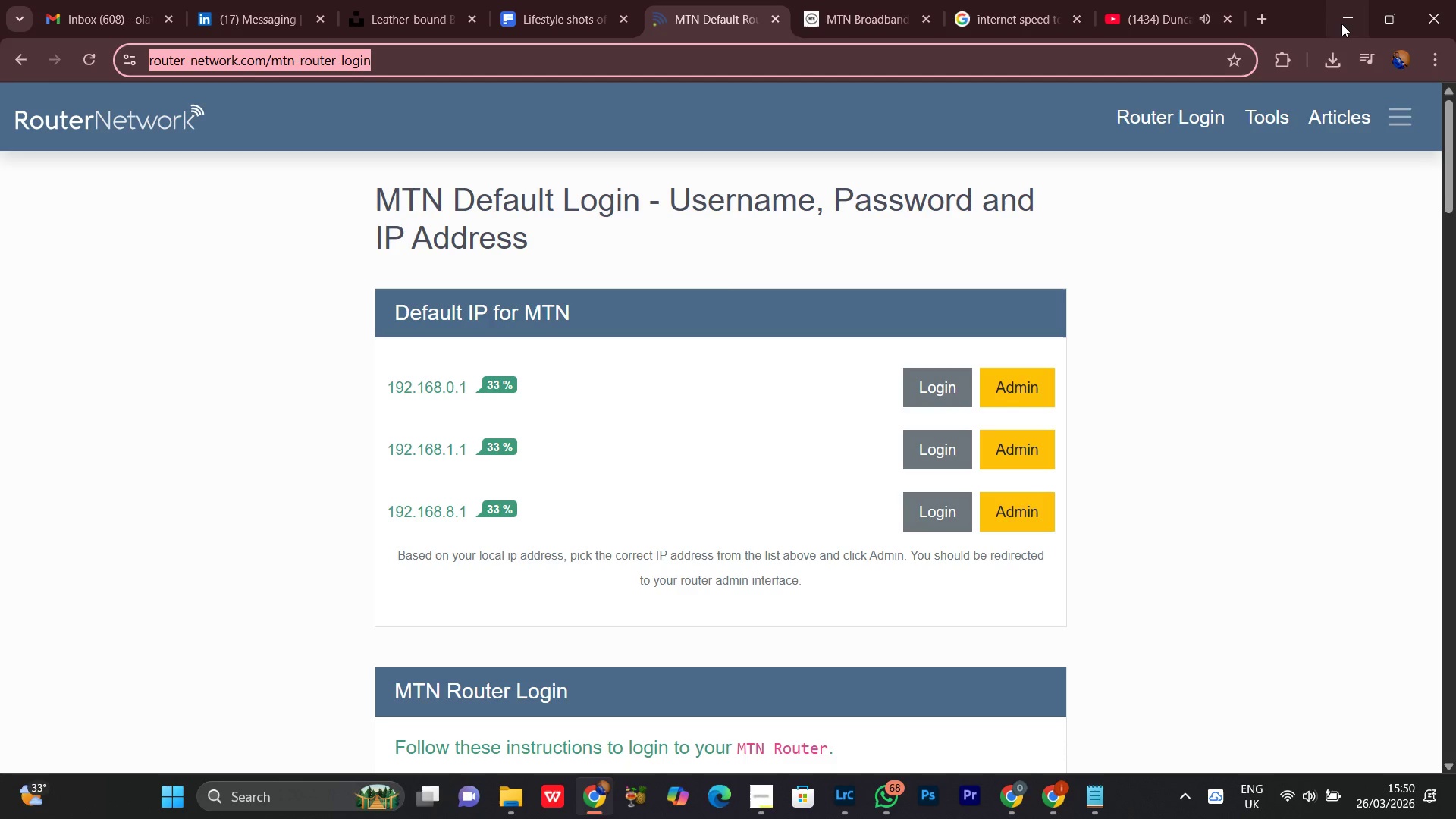 
left_click([1345, 19])
 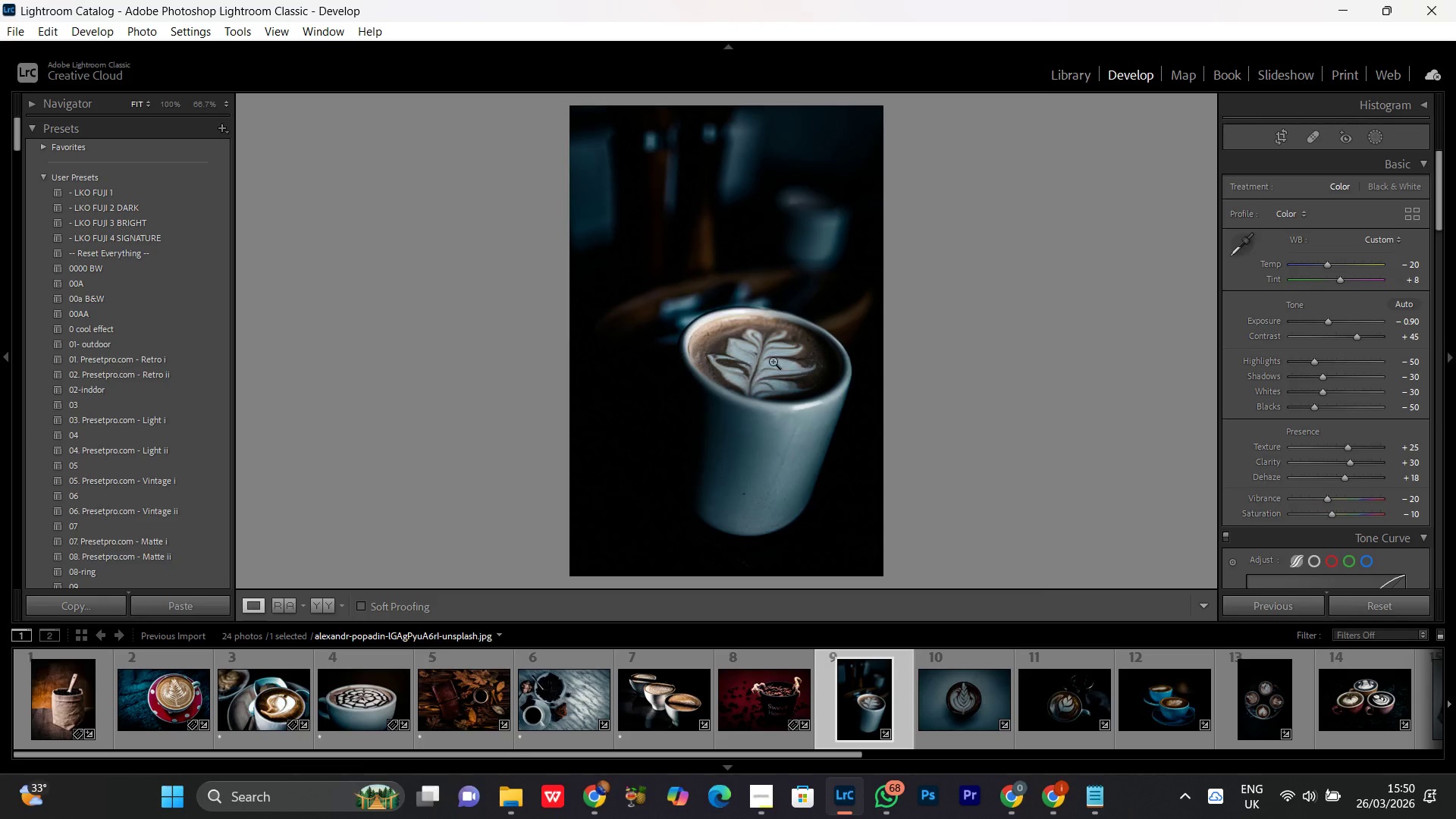 
double_click([773, 361])
 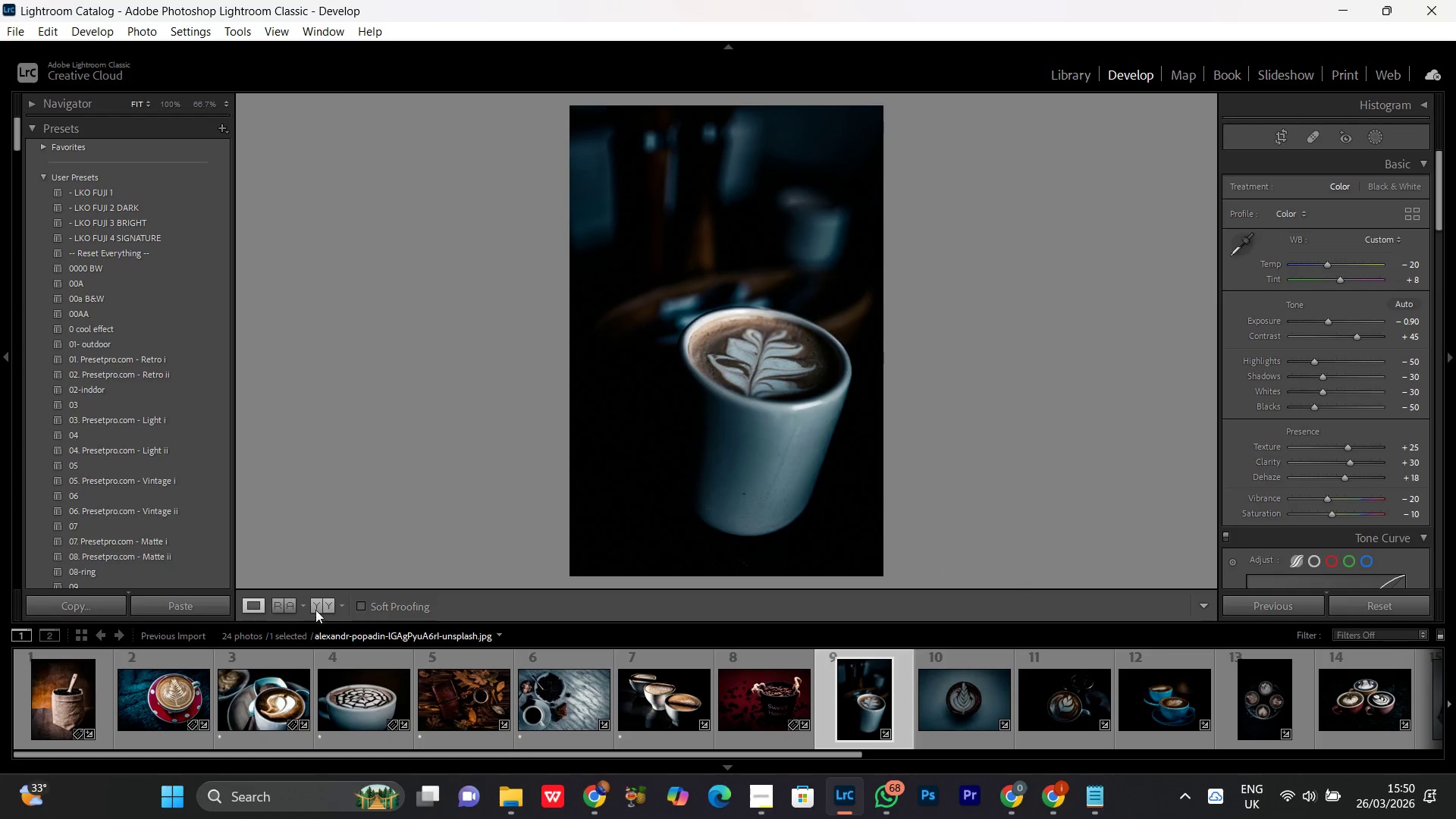 
left_click([324, 601])
 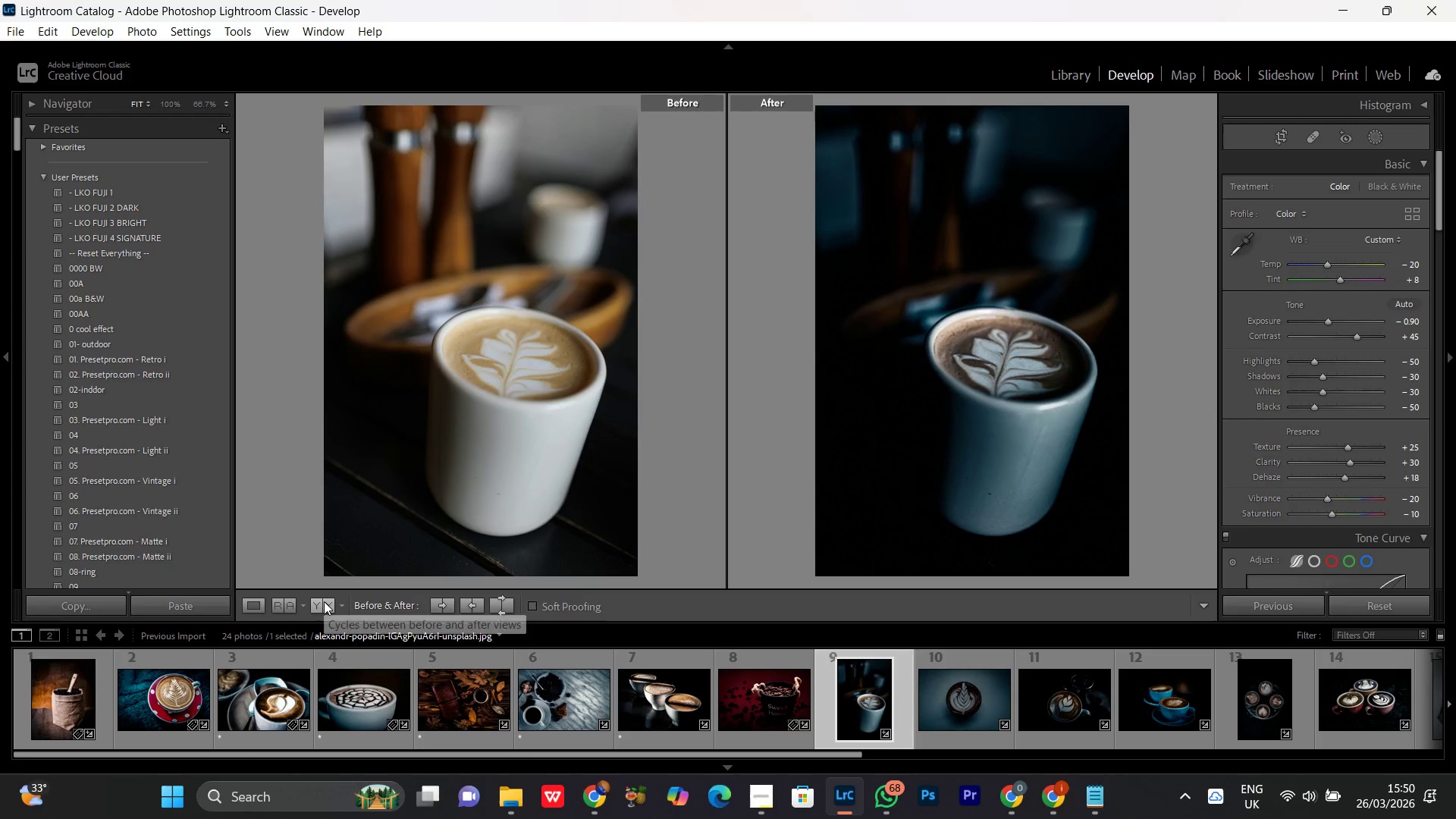 
left_click([324, 601])
 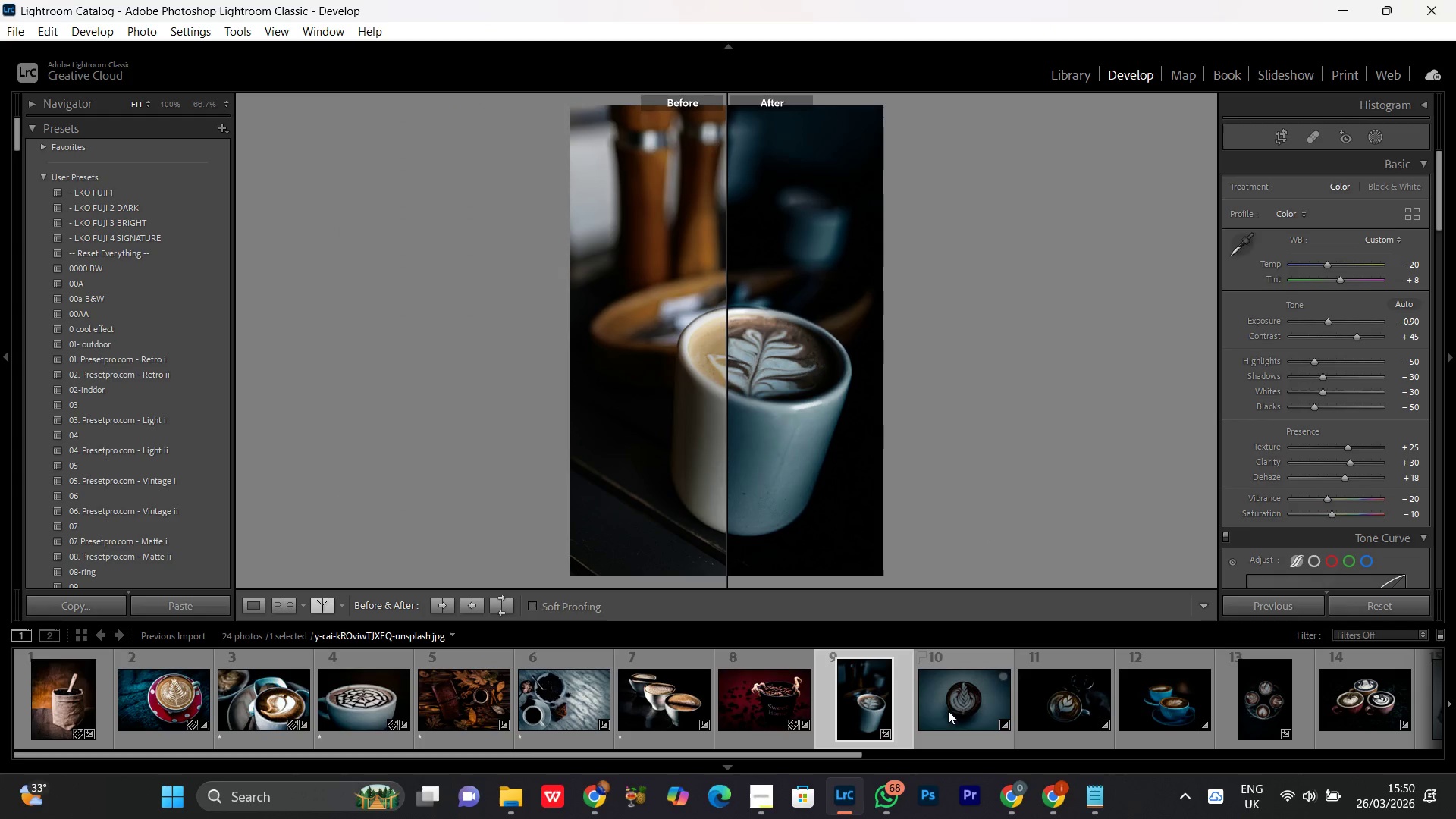 
double_click([943, 704])
 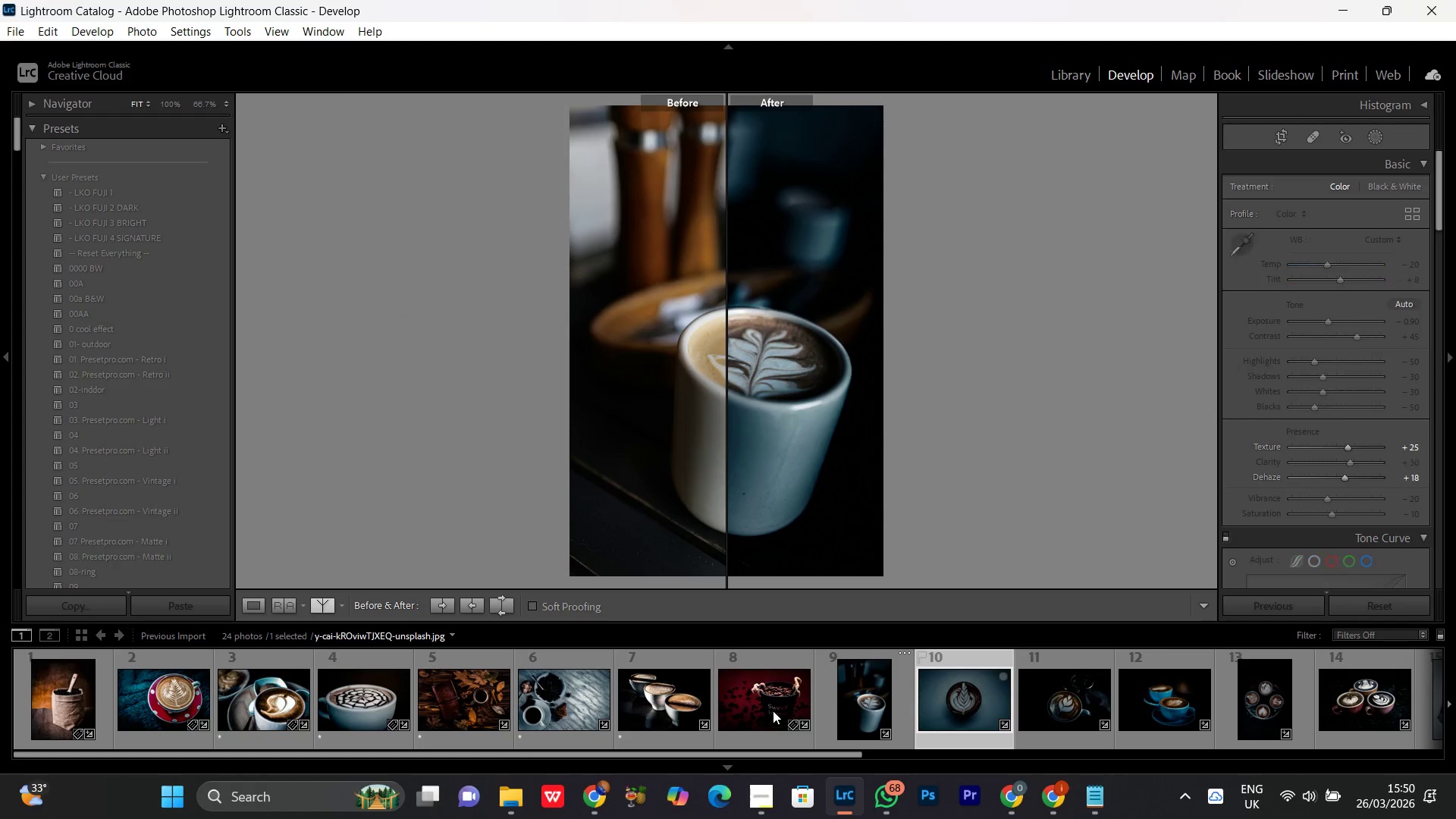 
double_click([773, 711])
 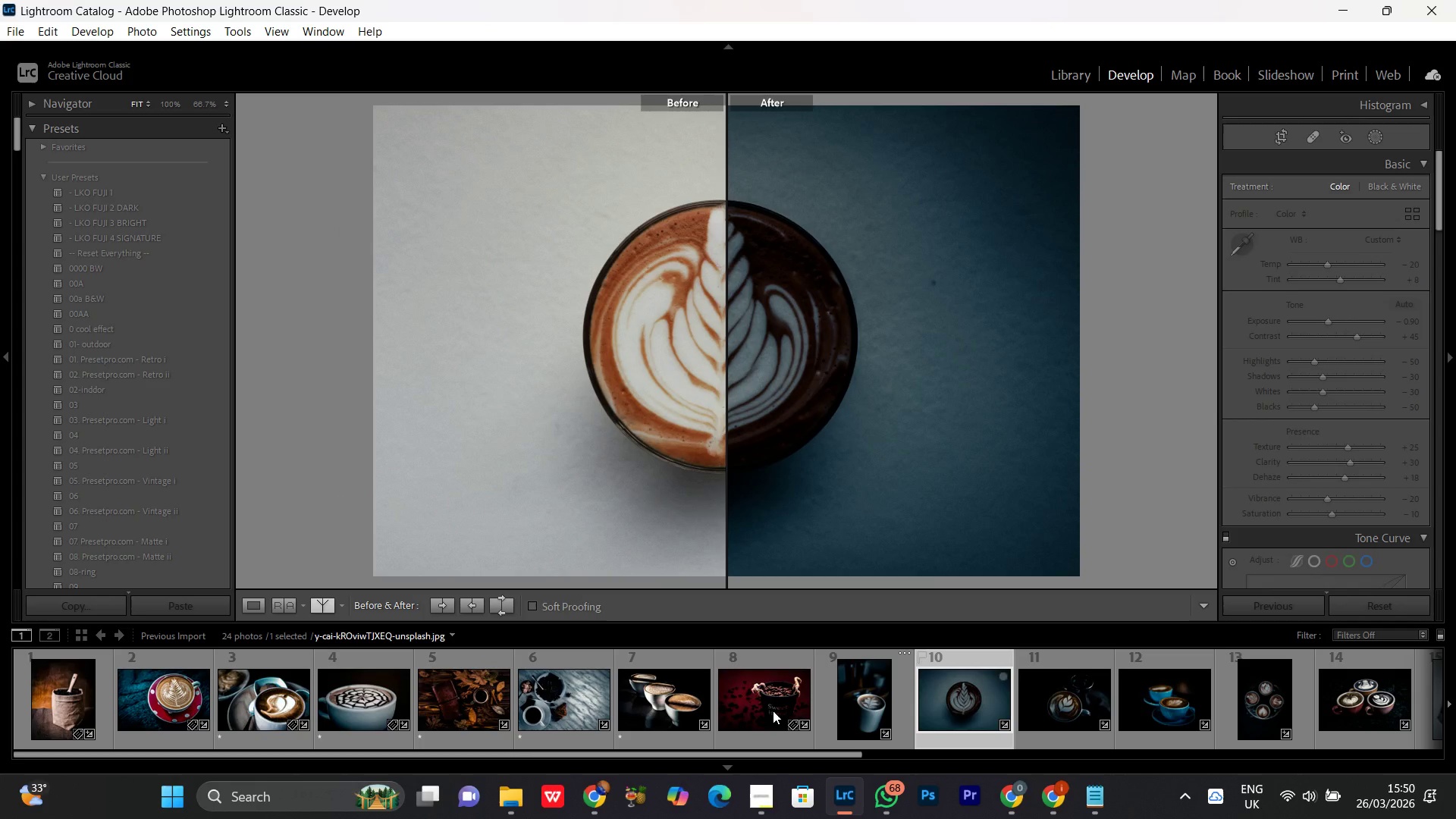 
triple_click([773, 711])
 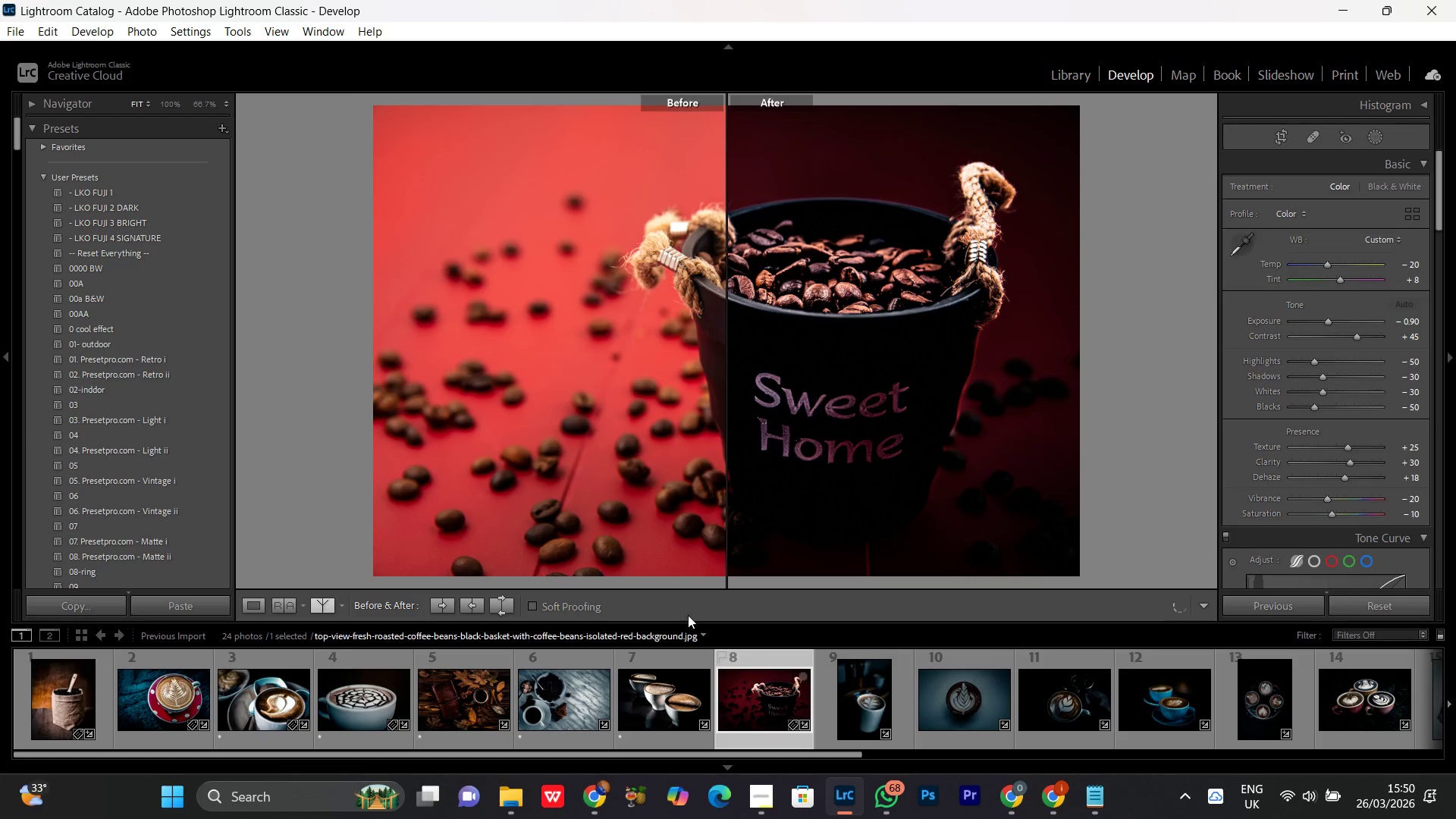 
left_click([323, 603])
 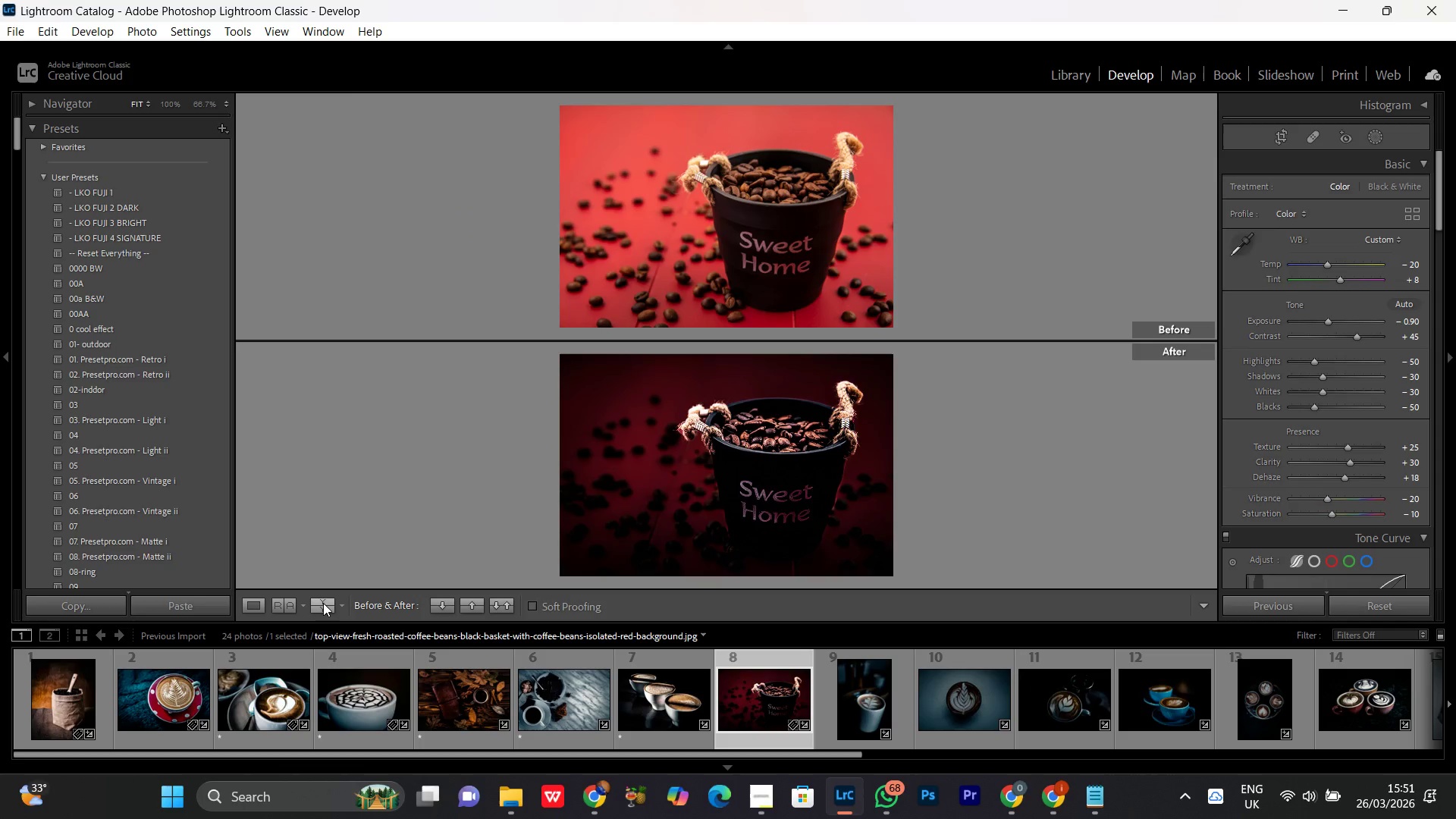 
left_click([323, 603])
 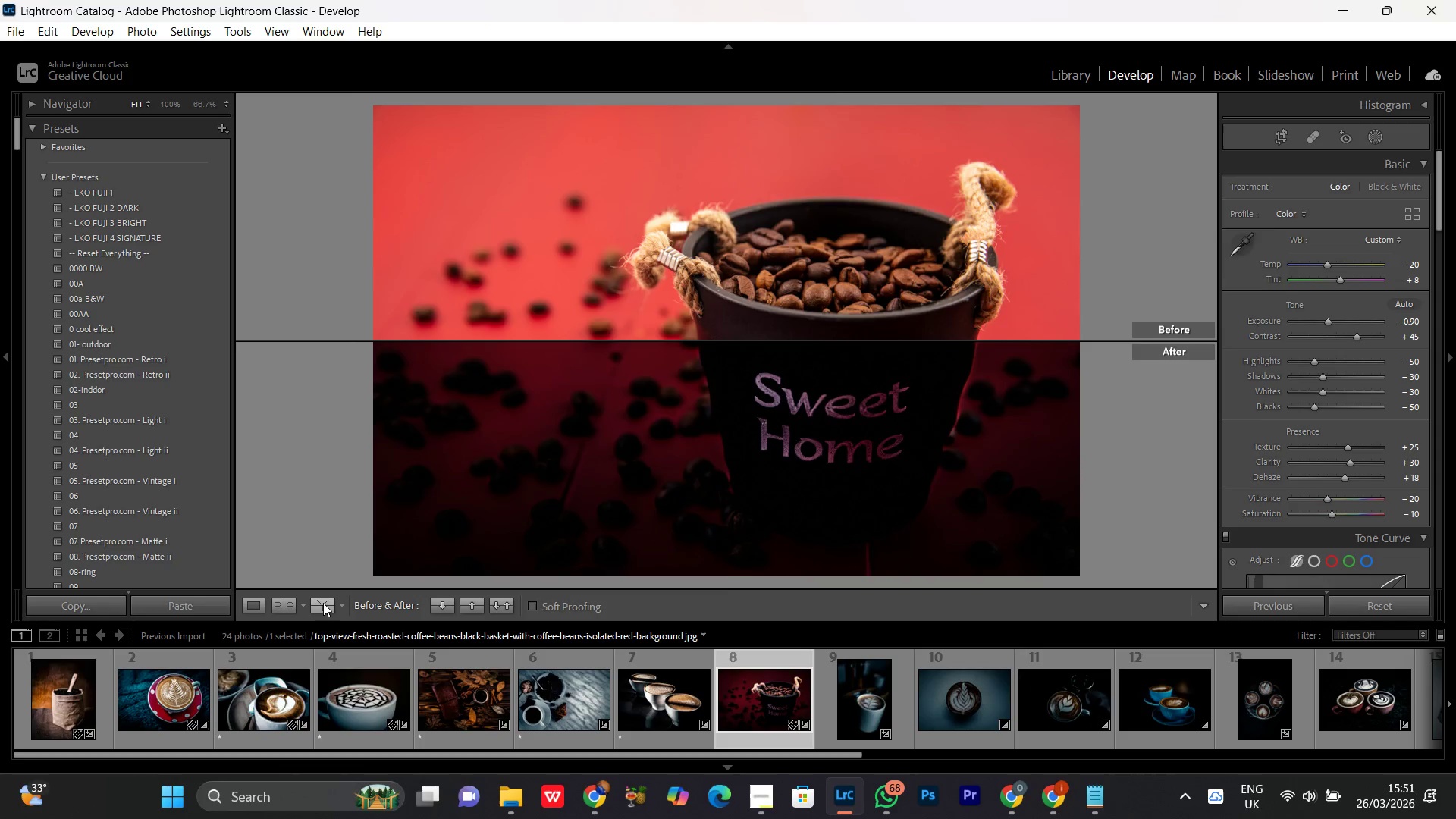 
left_click([323, 603])
 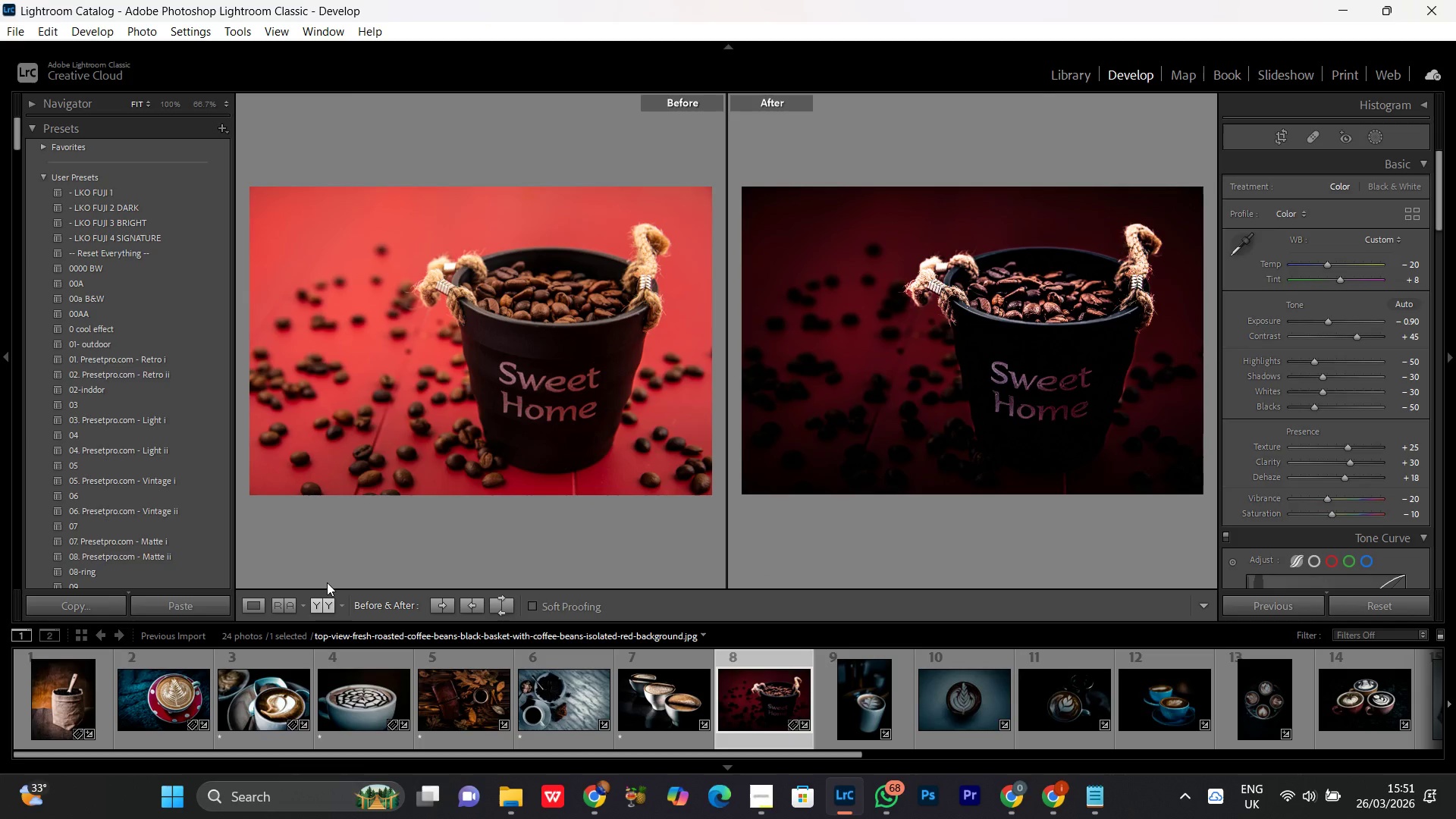 
wait(5.45)
 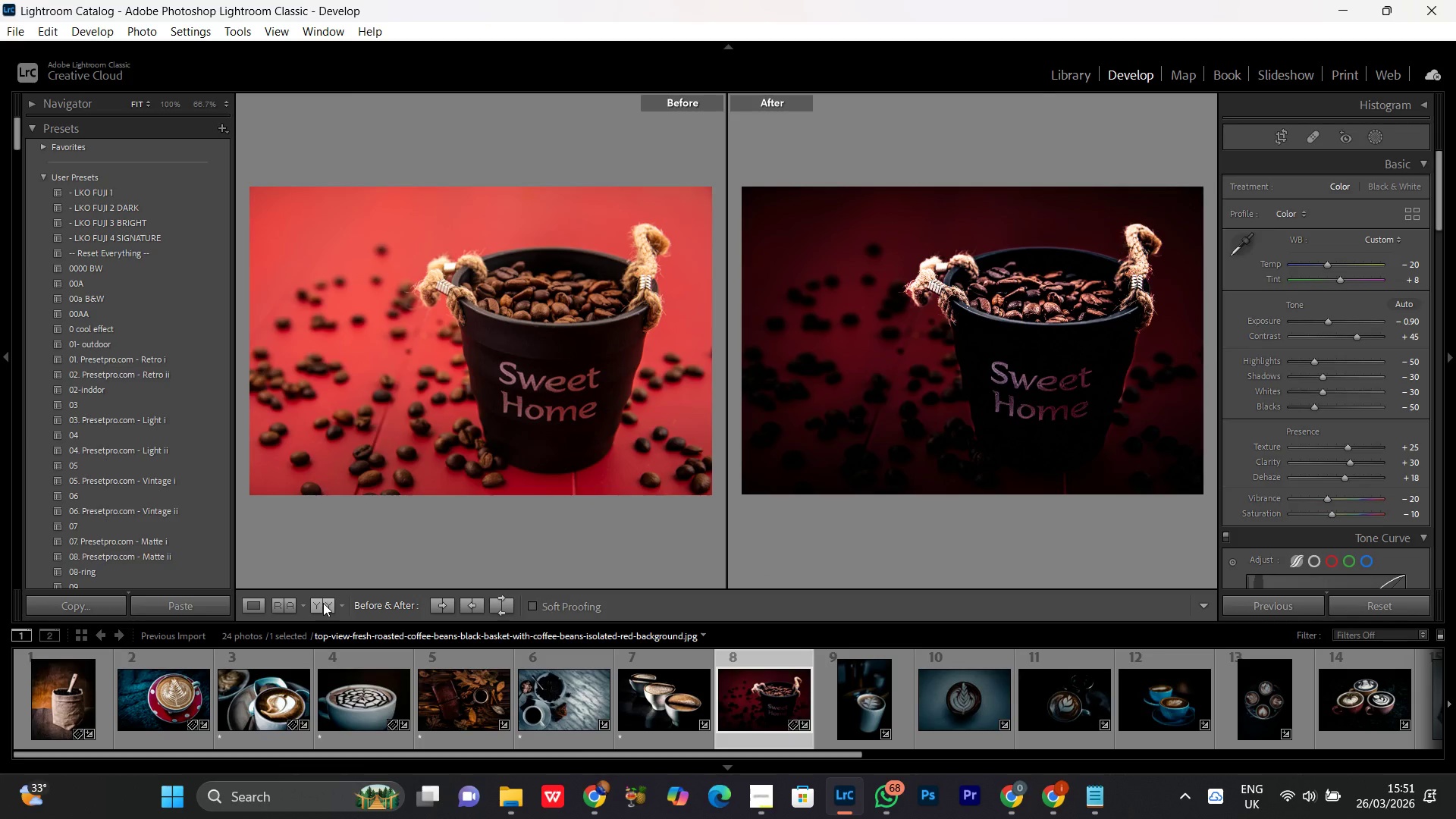 
left_click([251, 604])
 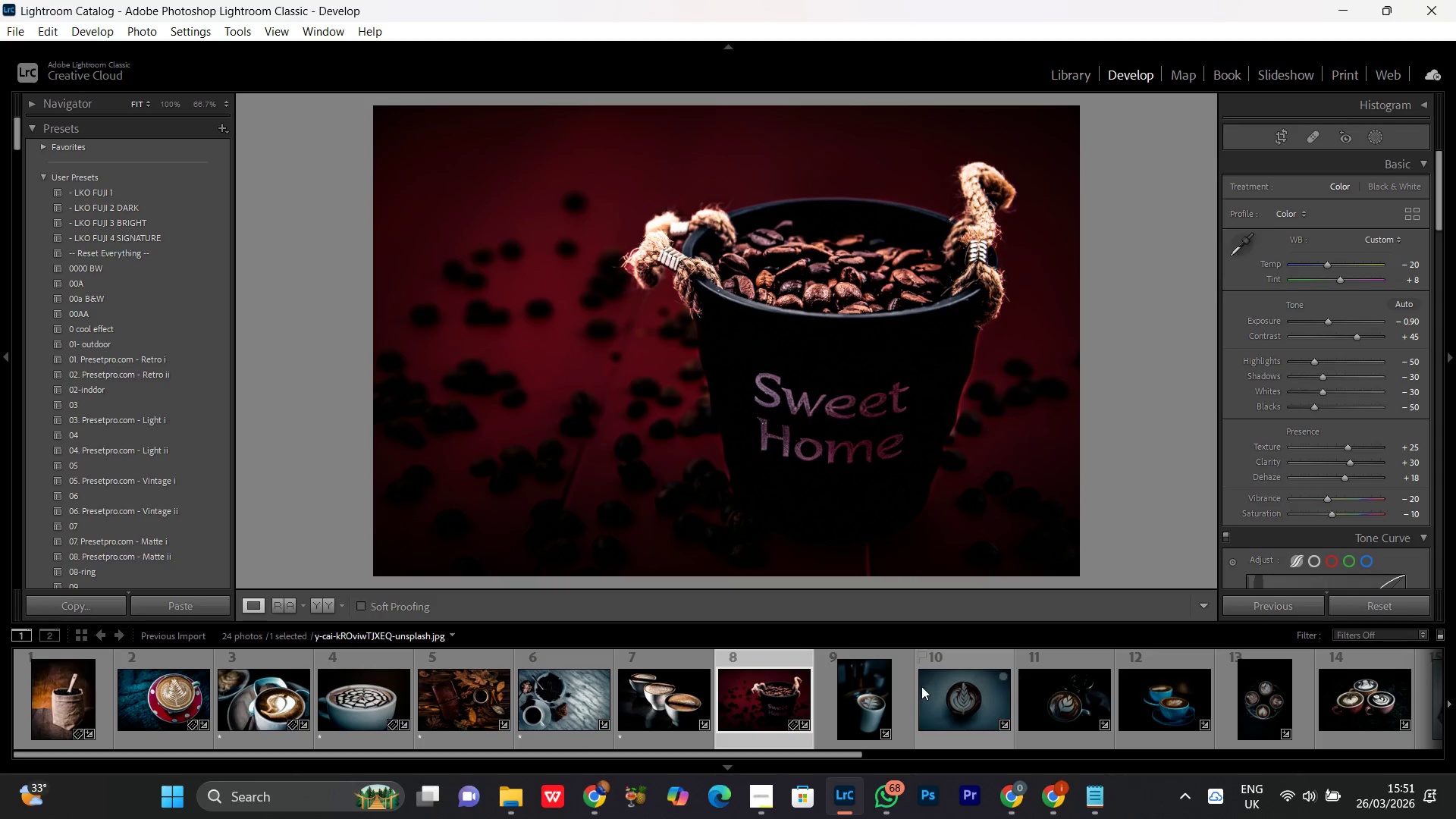 
scroll: coordinate [744, 703], scroll_direction: down, amount: 1.0
 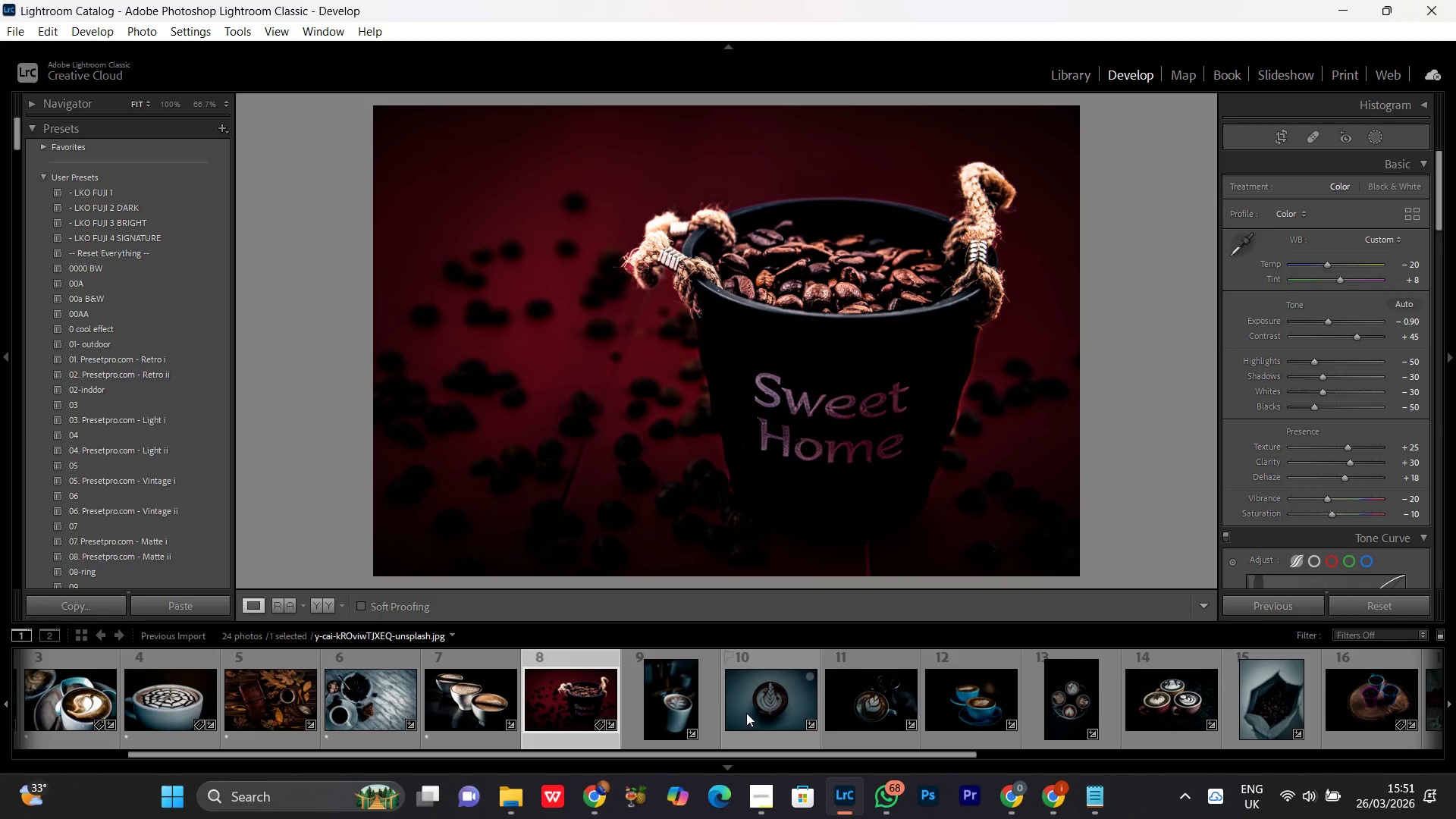 
double_click([746, 713])
 